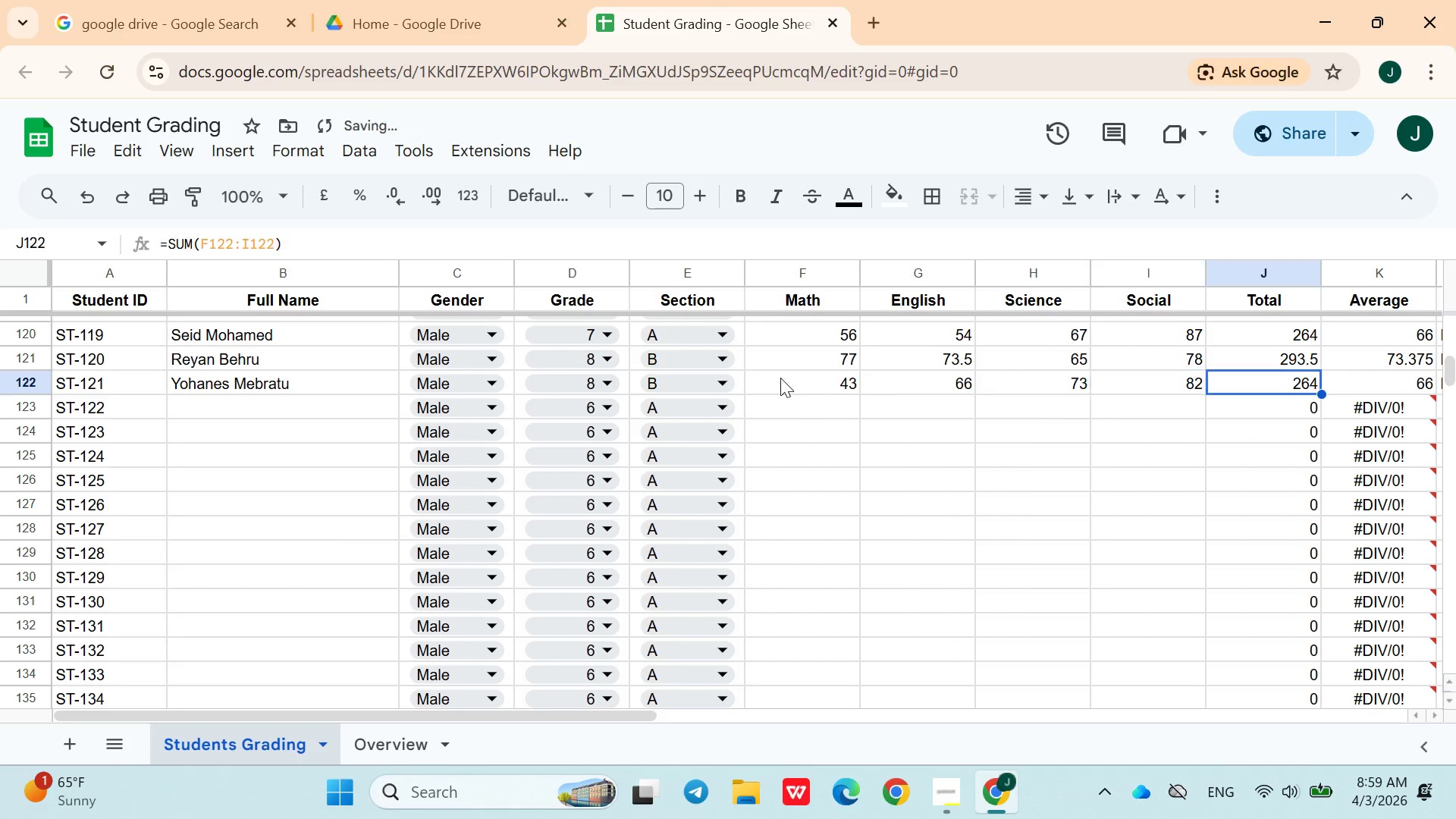 
key(ArrowRight)
 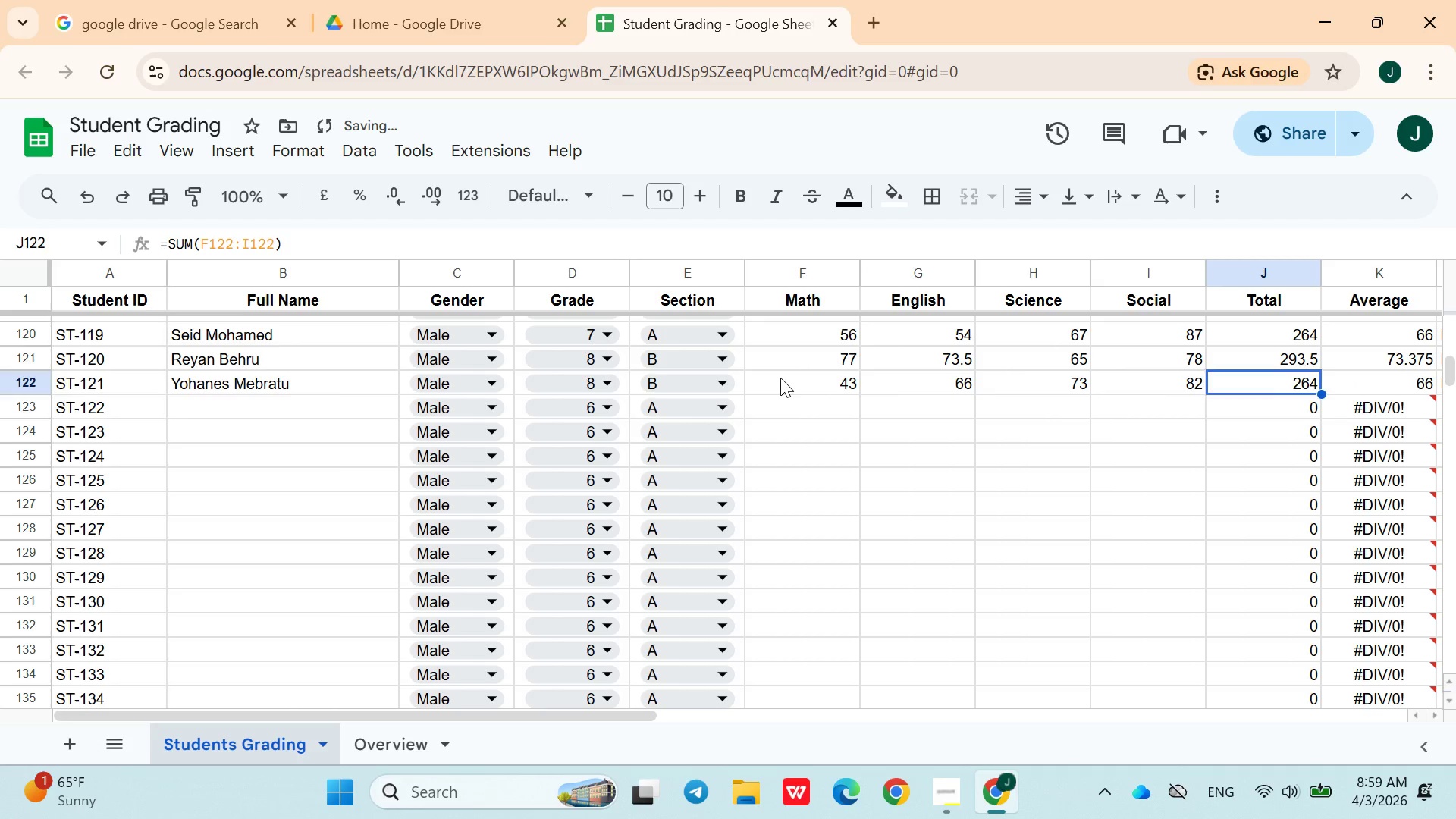 
key(ArrowDown)
 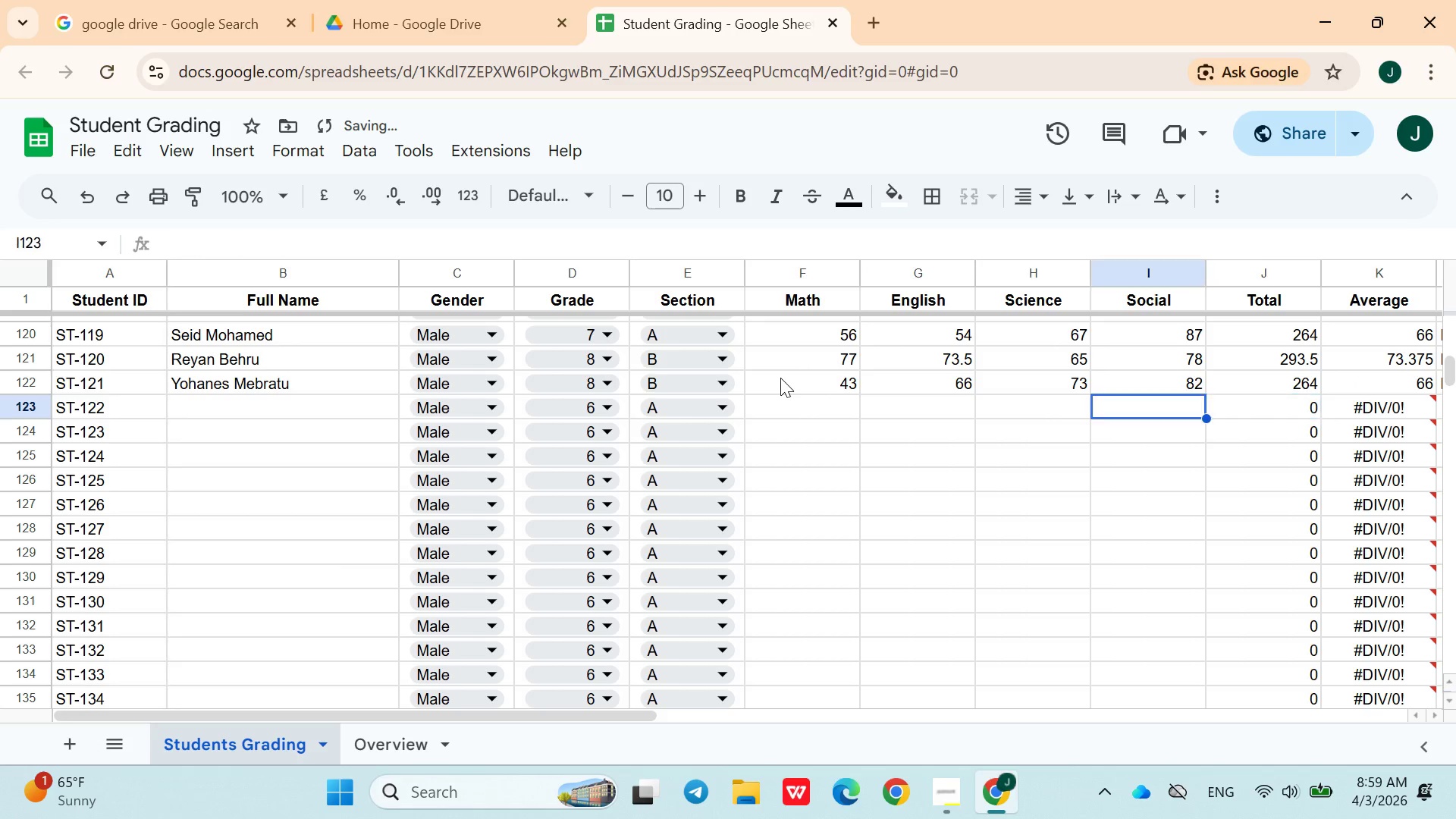 
hold_key(key=ArrowLeft, duration=0.92)
 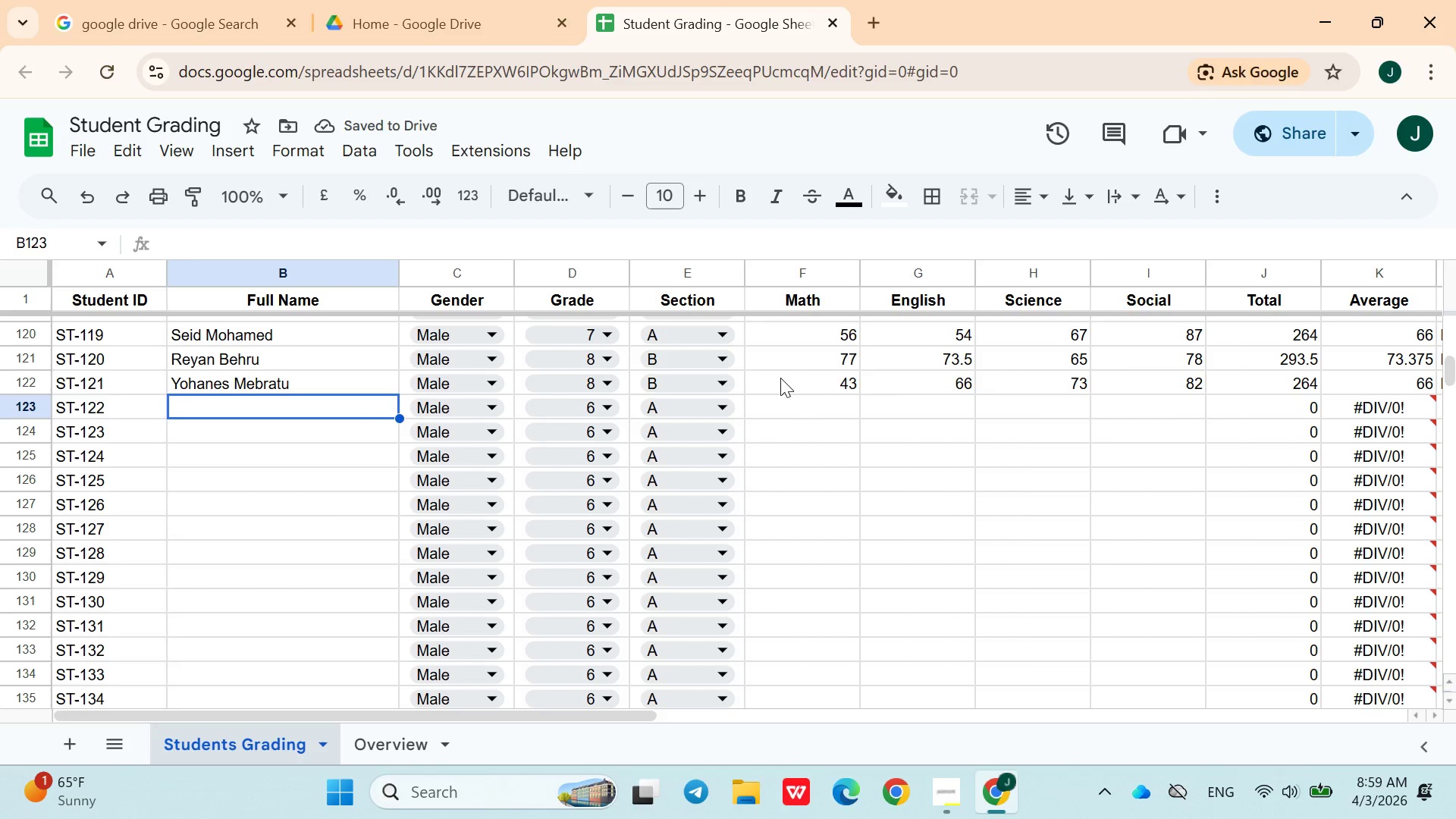 
key(ArrowRight)
 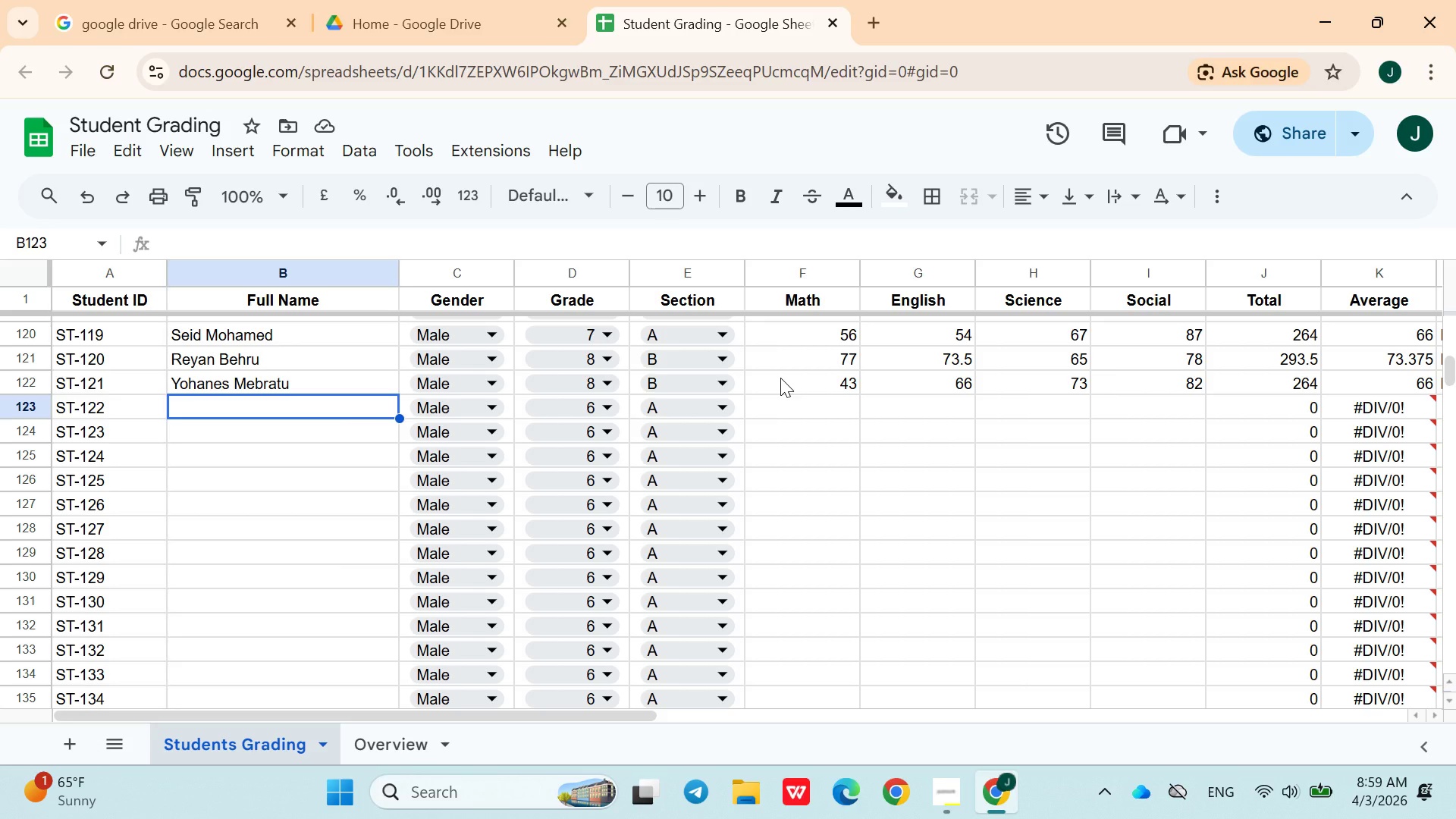 
wait(7.92)
 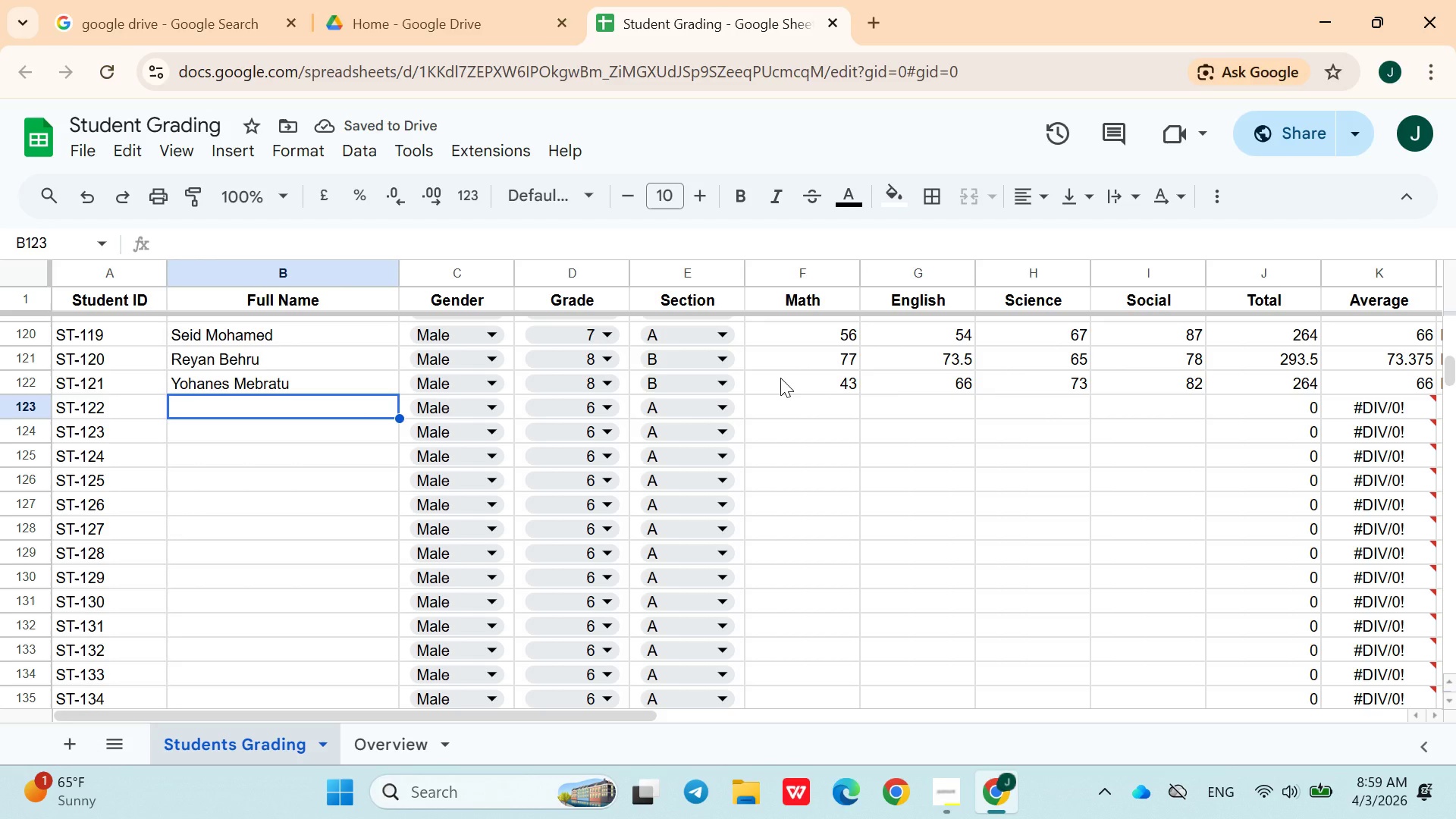 
type(Mohammed Kebede)
 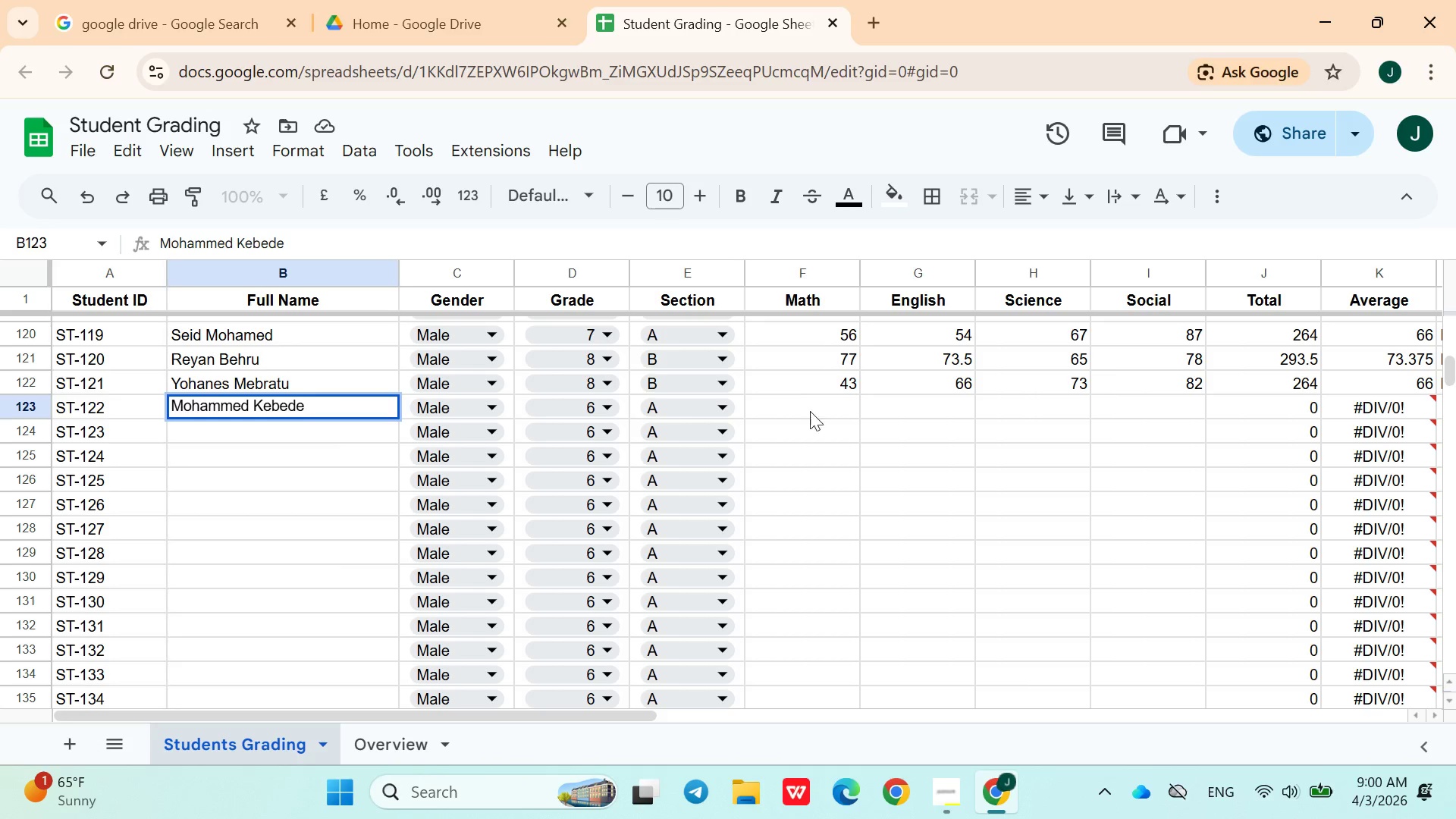 
left_click([617, 416])
 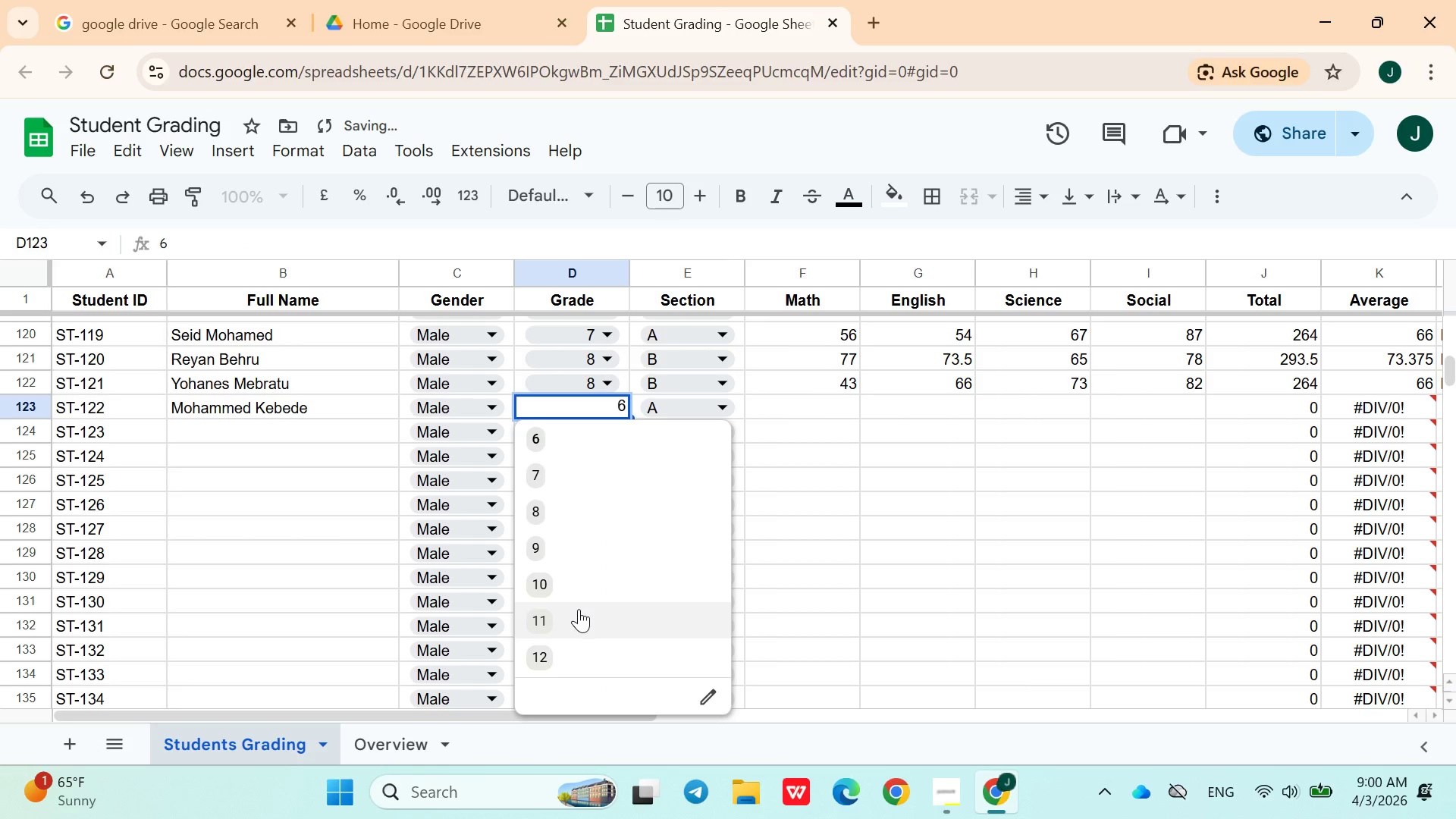 
left_click([579, 609])
 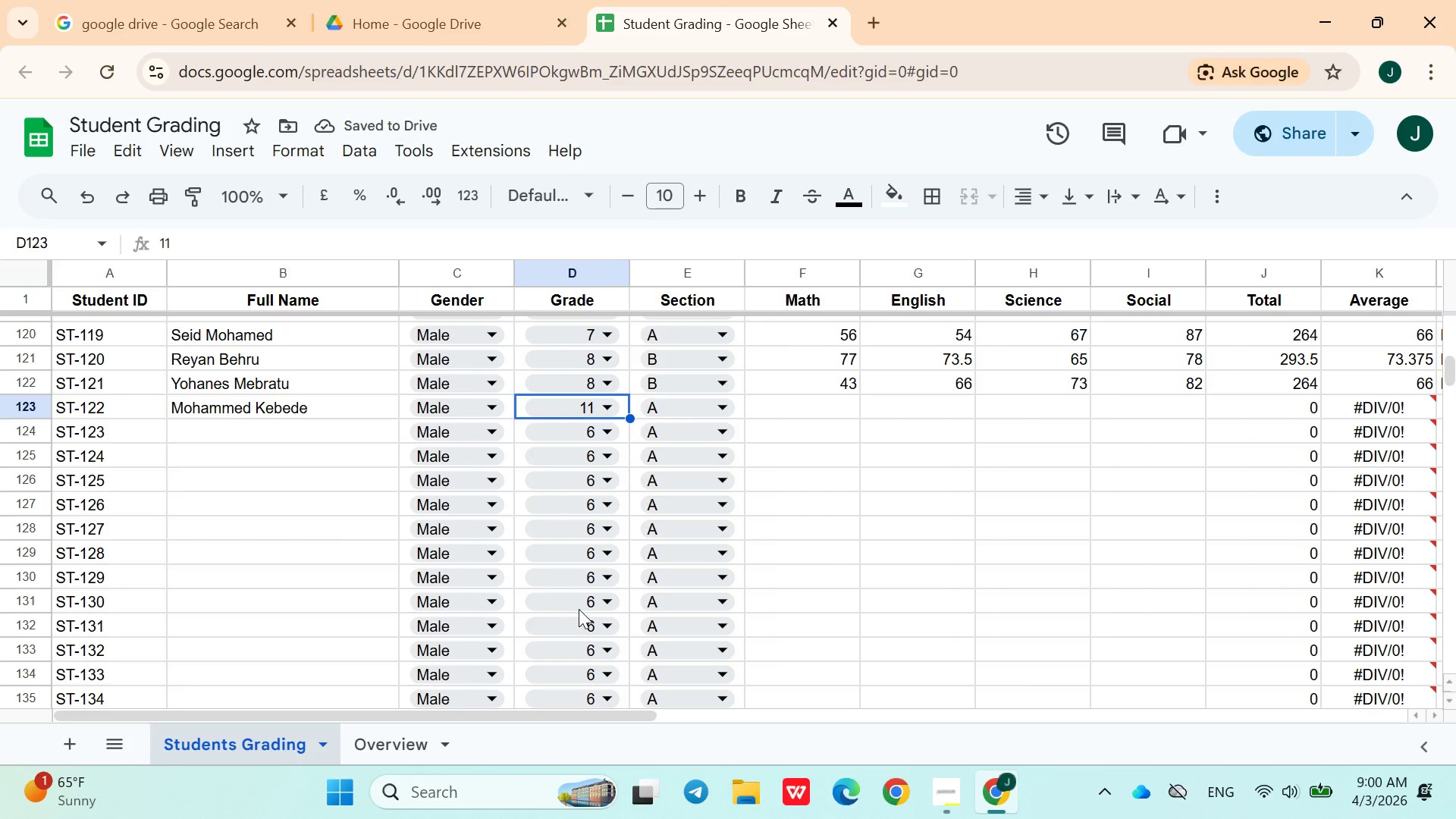 
wait(9.12)
 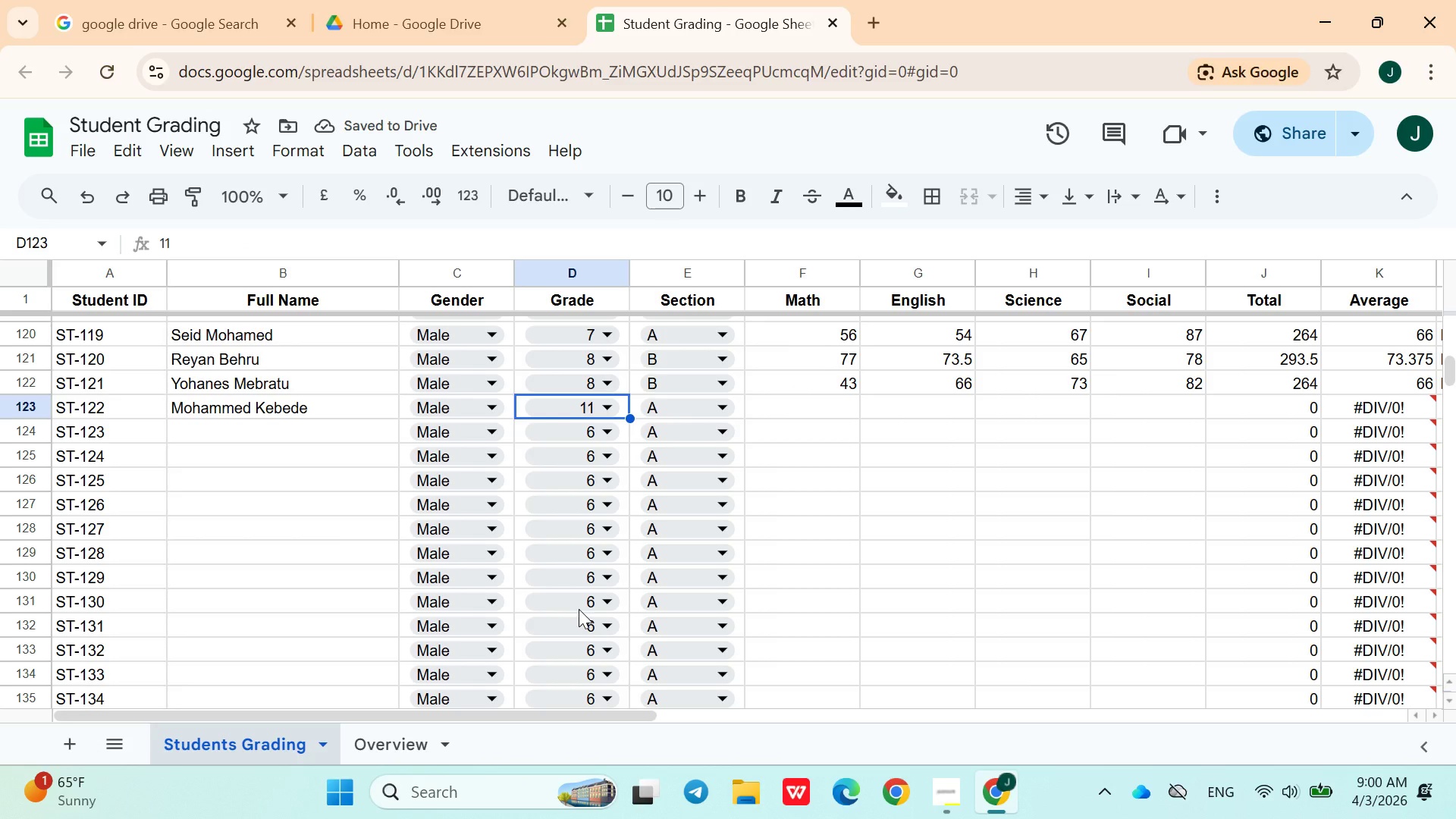 
left_click([651, 416])
 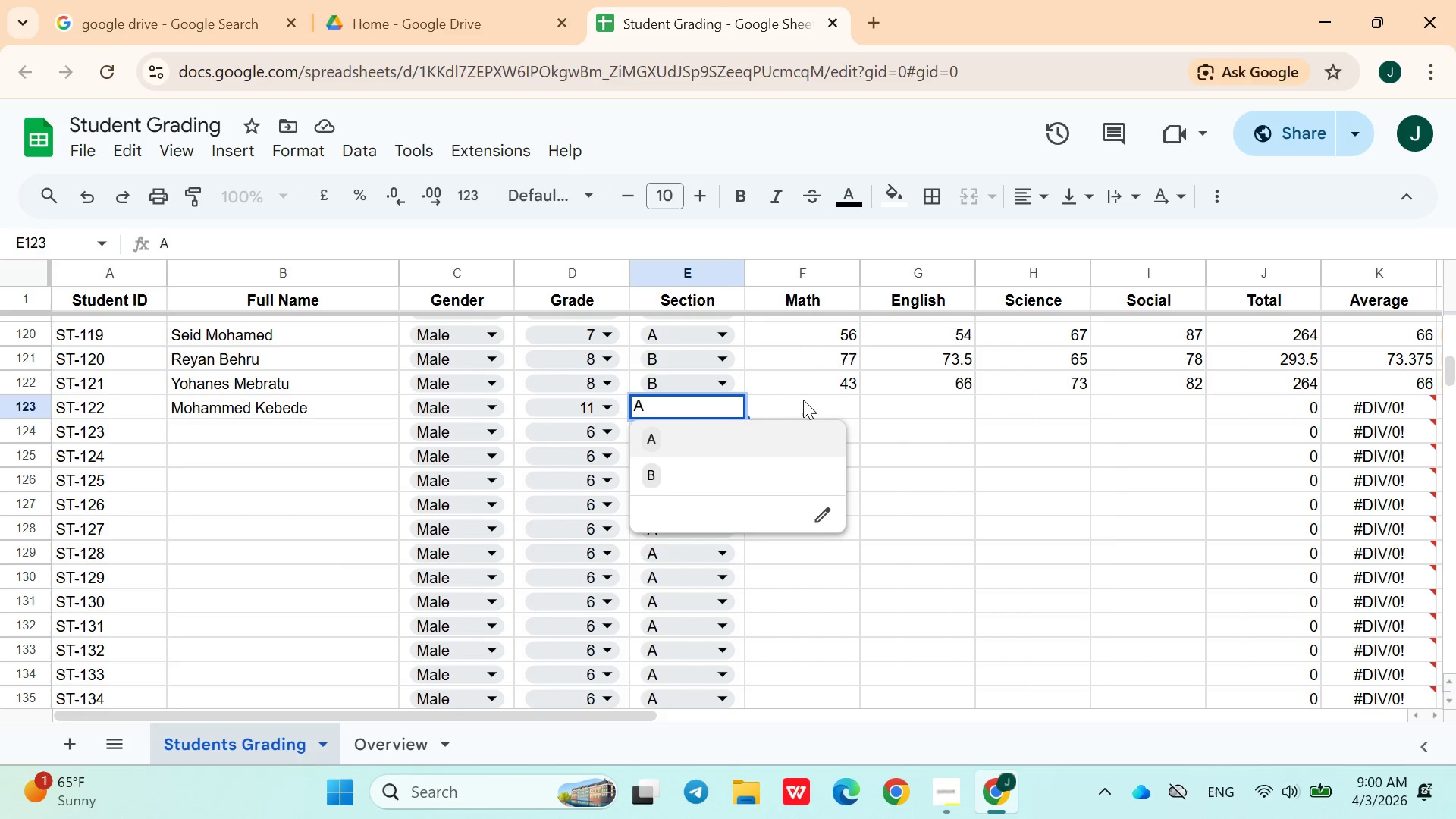 
left_click([804, 403])
 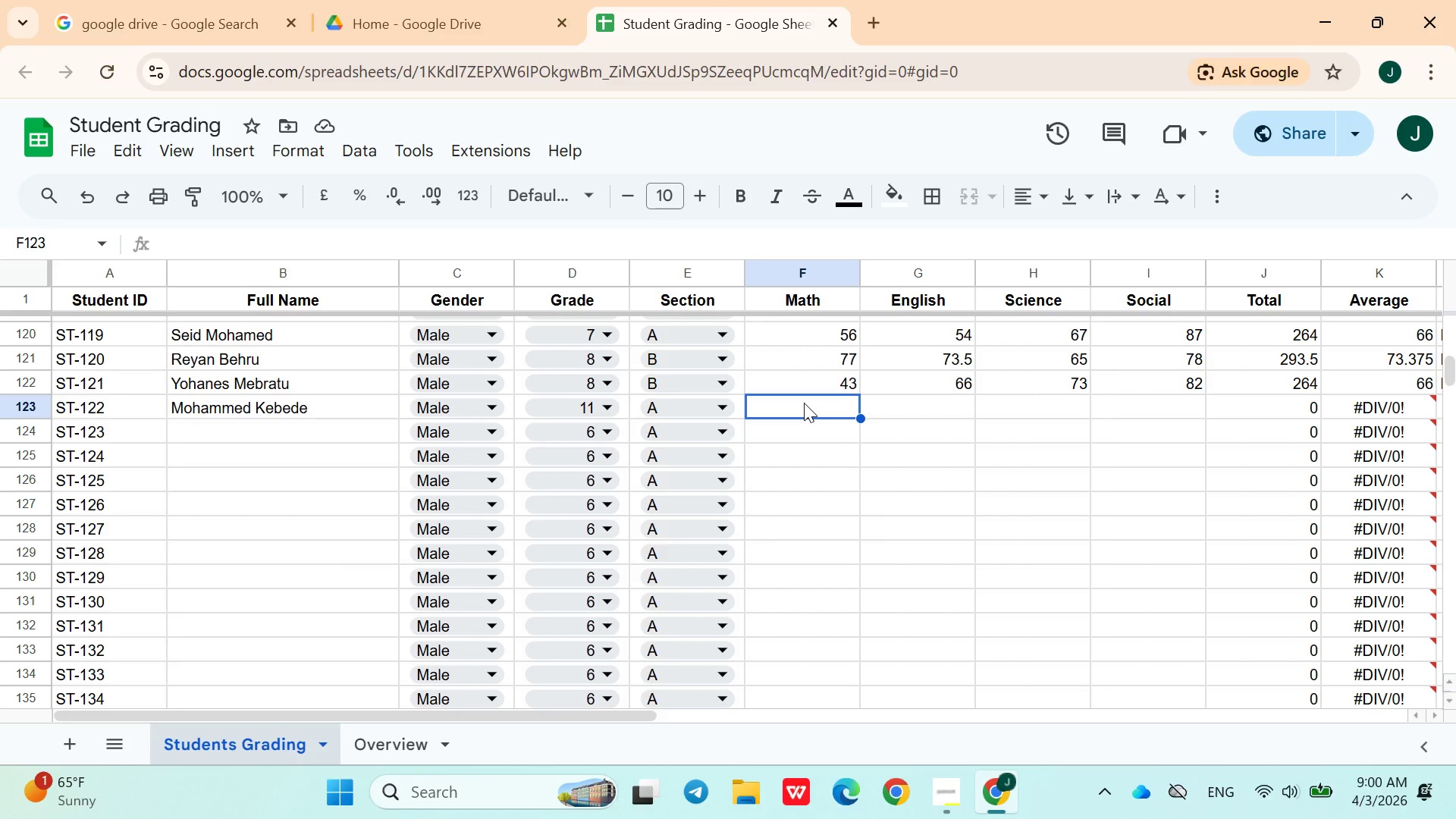 
type(55)
 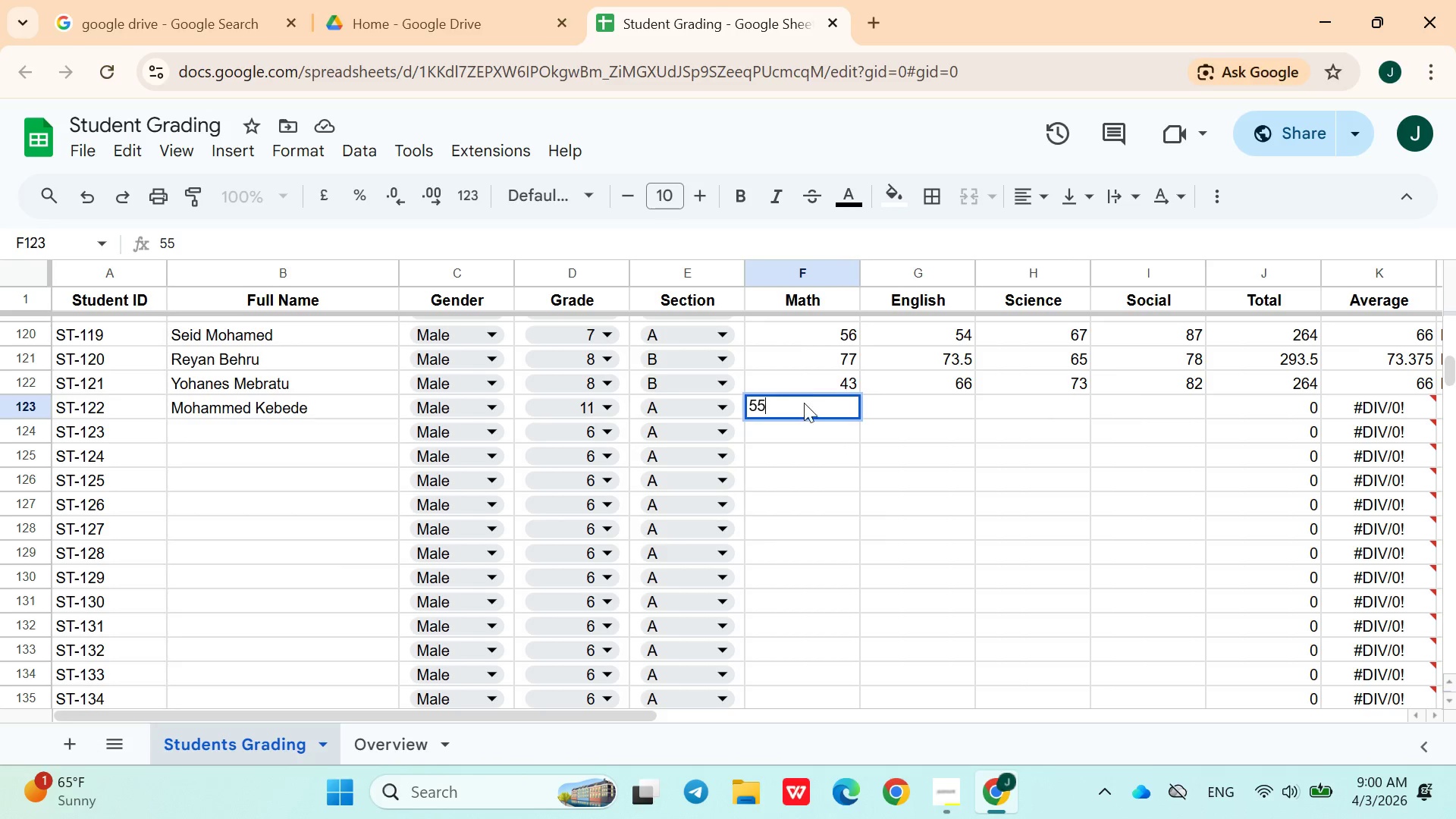 
key(ArrowRight)
 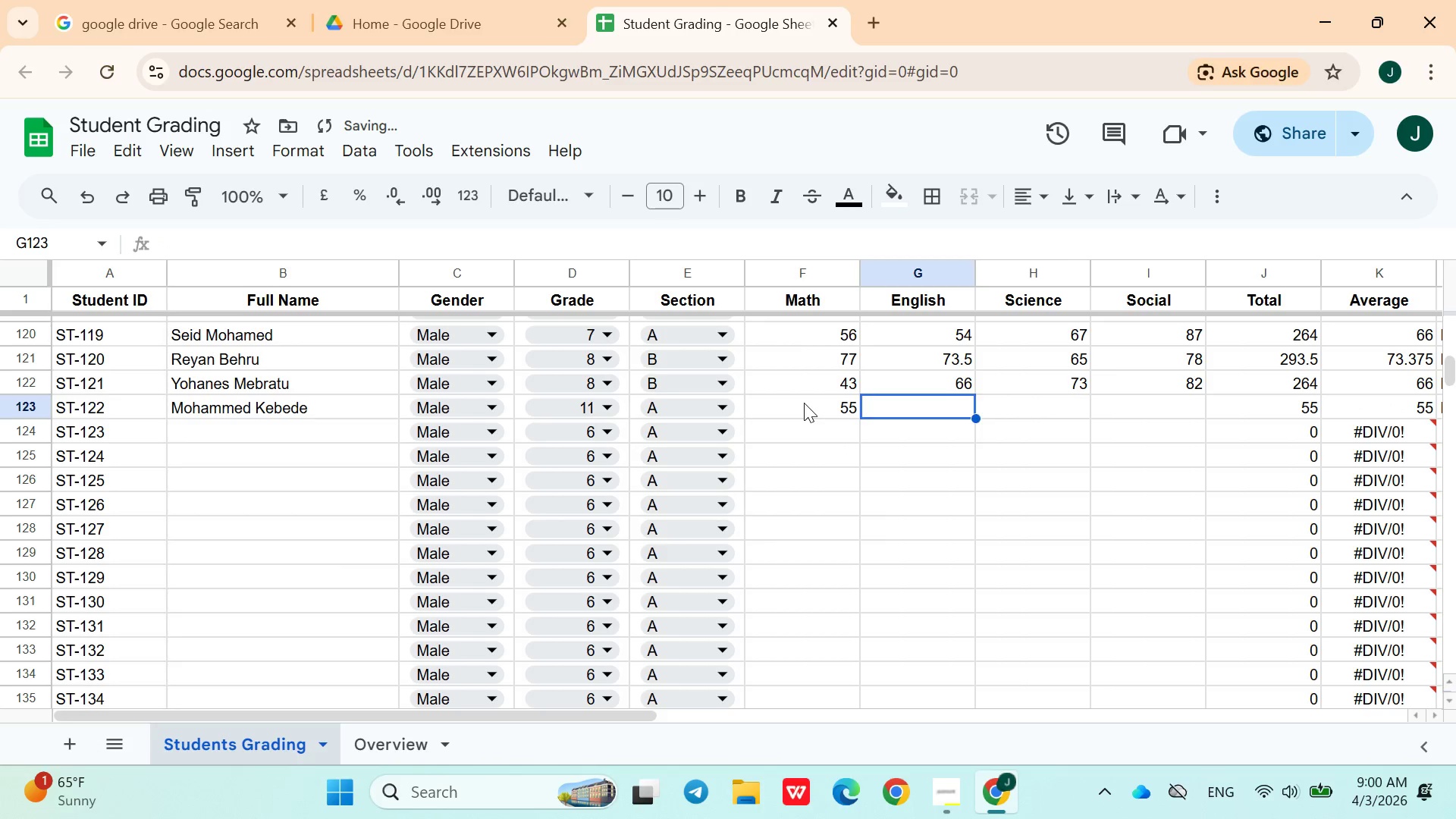 
type(43)
 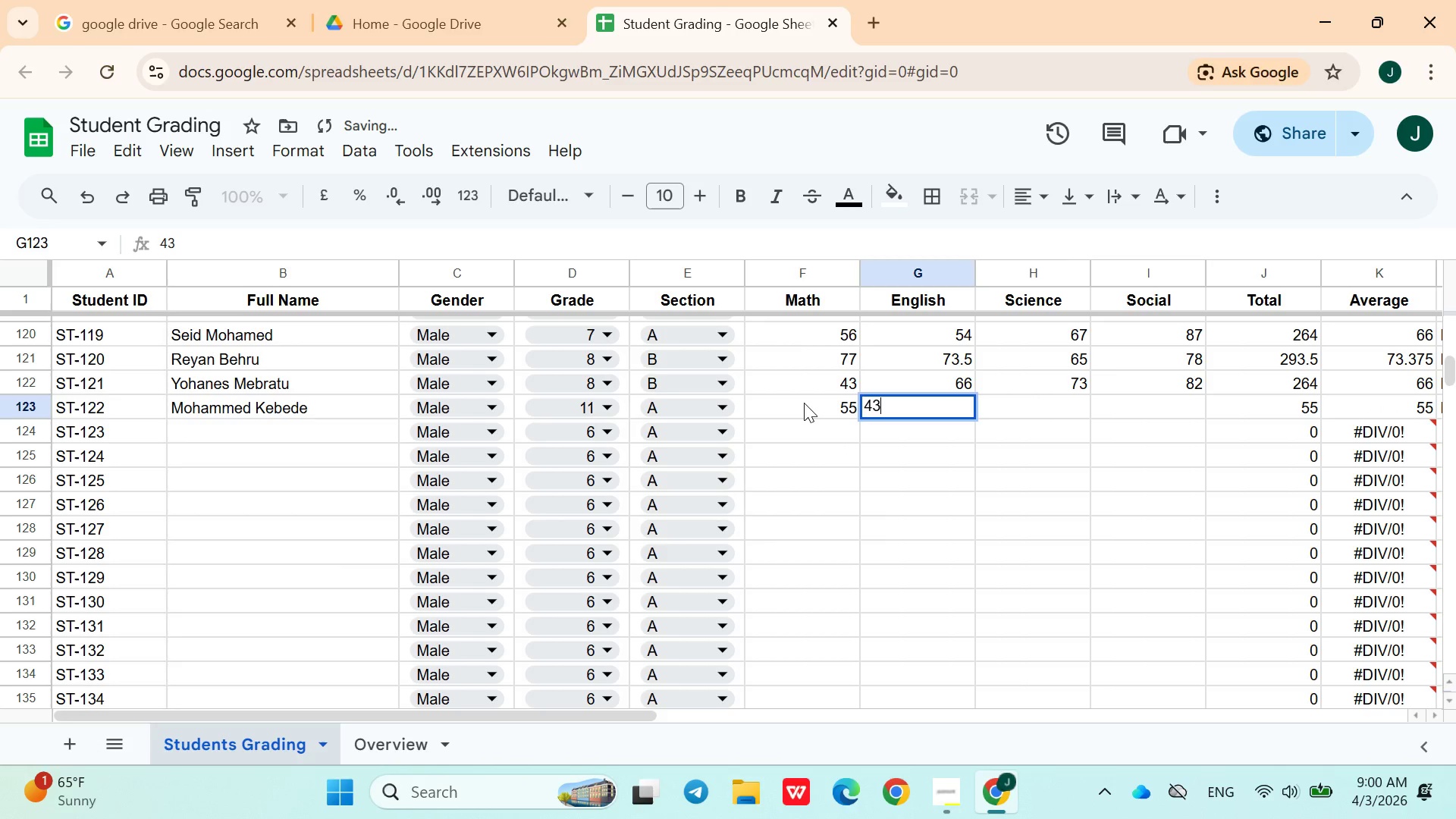 
key(ArrowRight)
 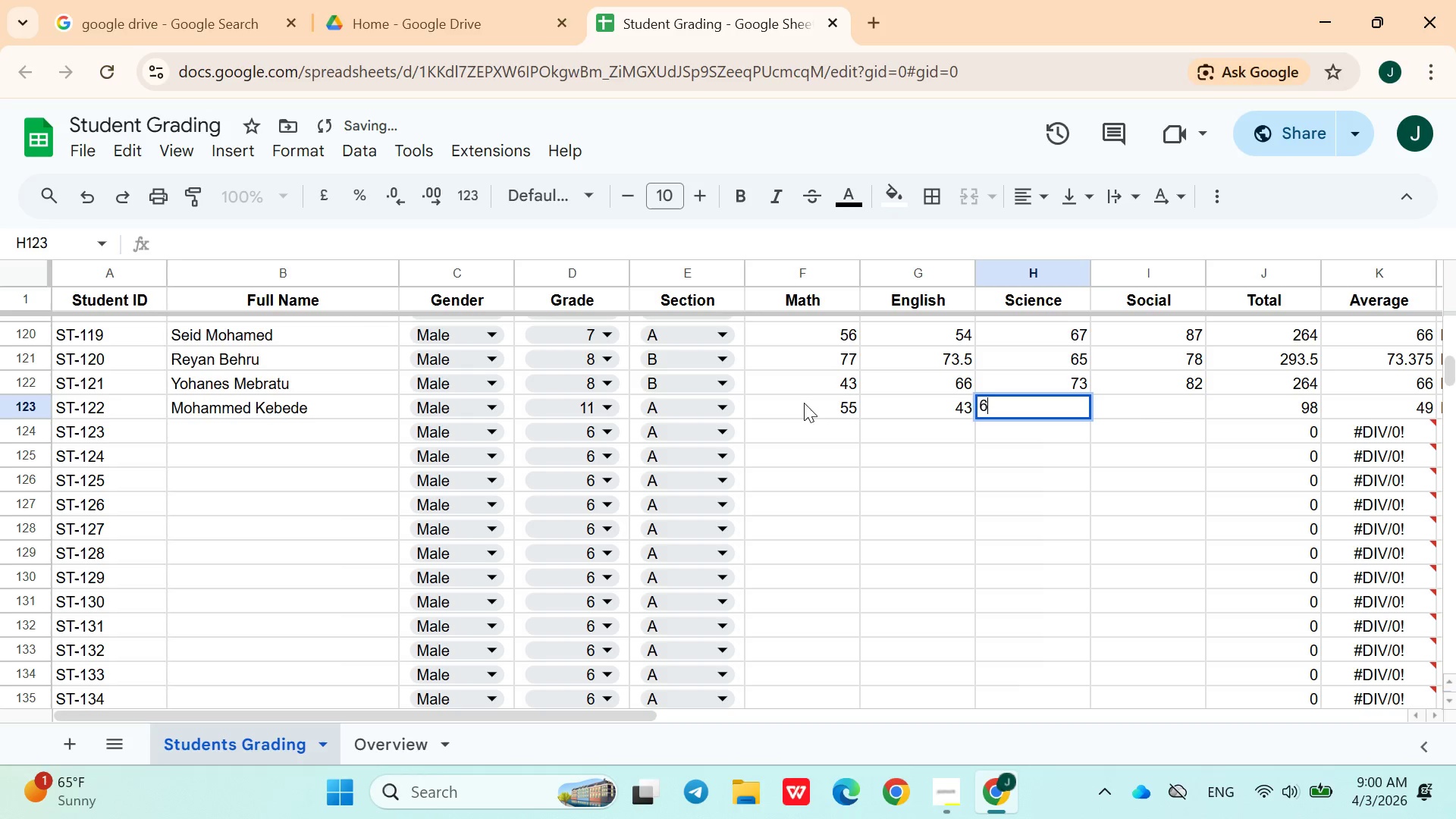 
type(67)
 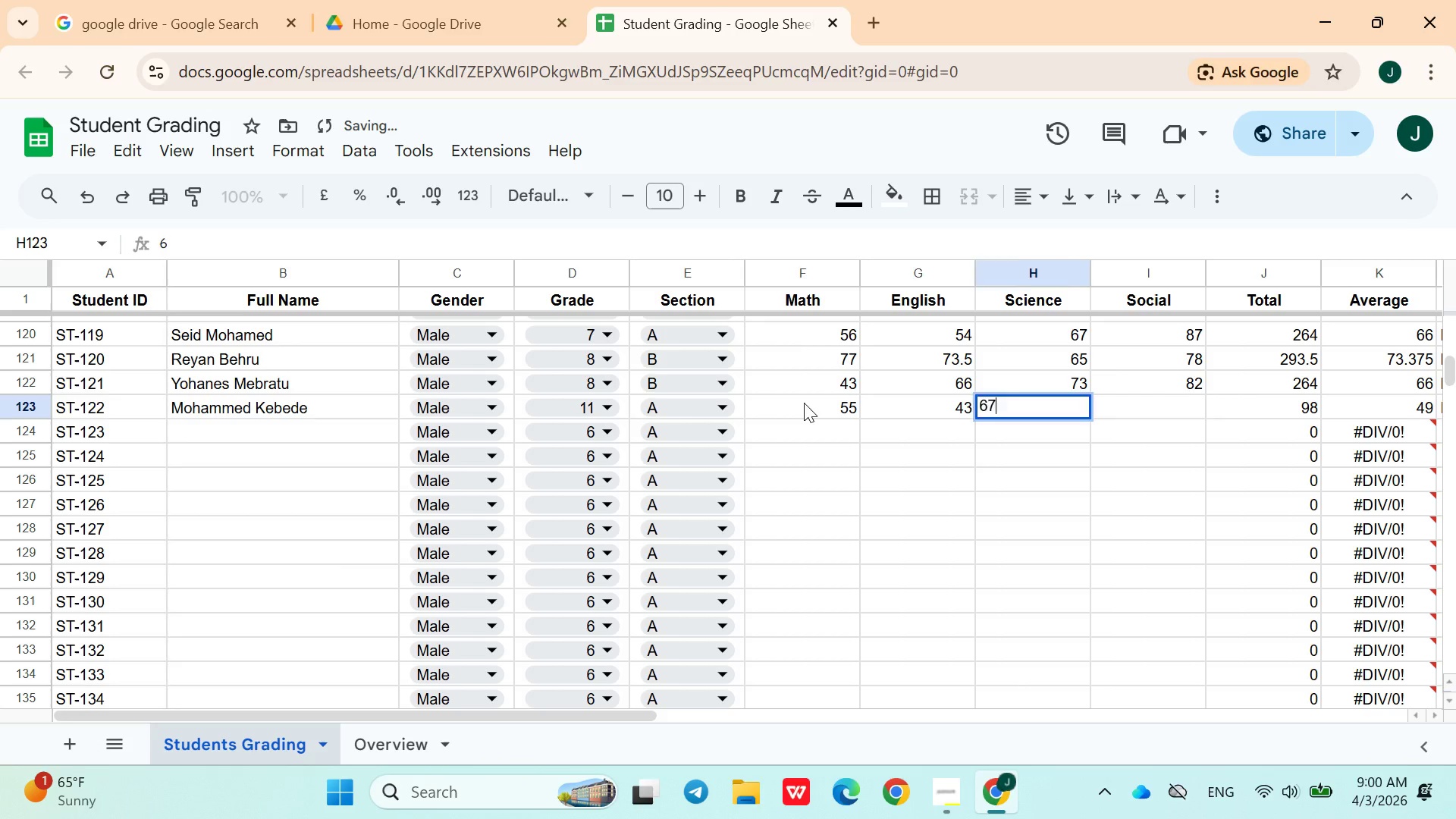 
key(ArrowRight)
 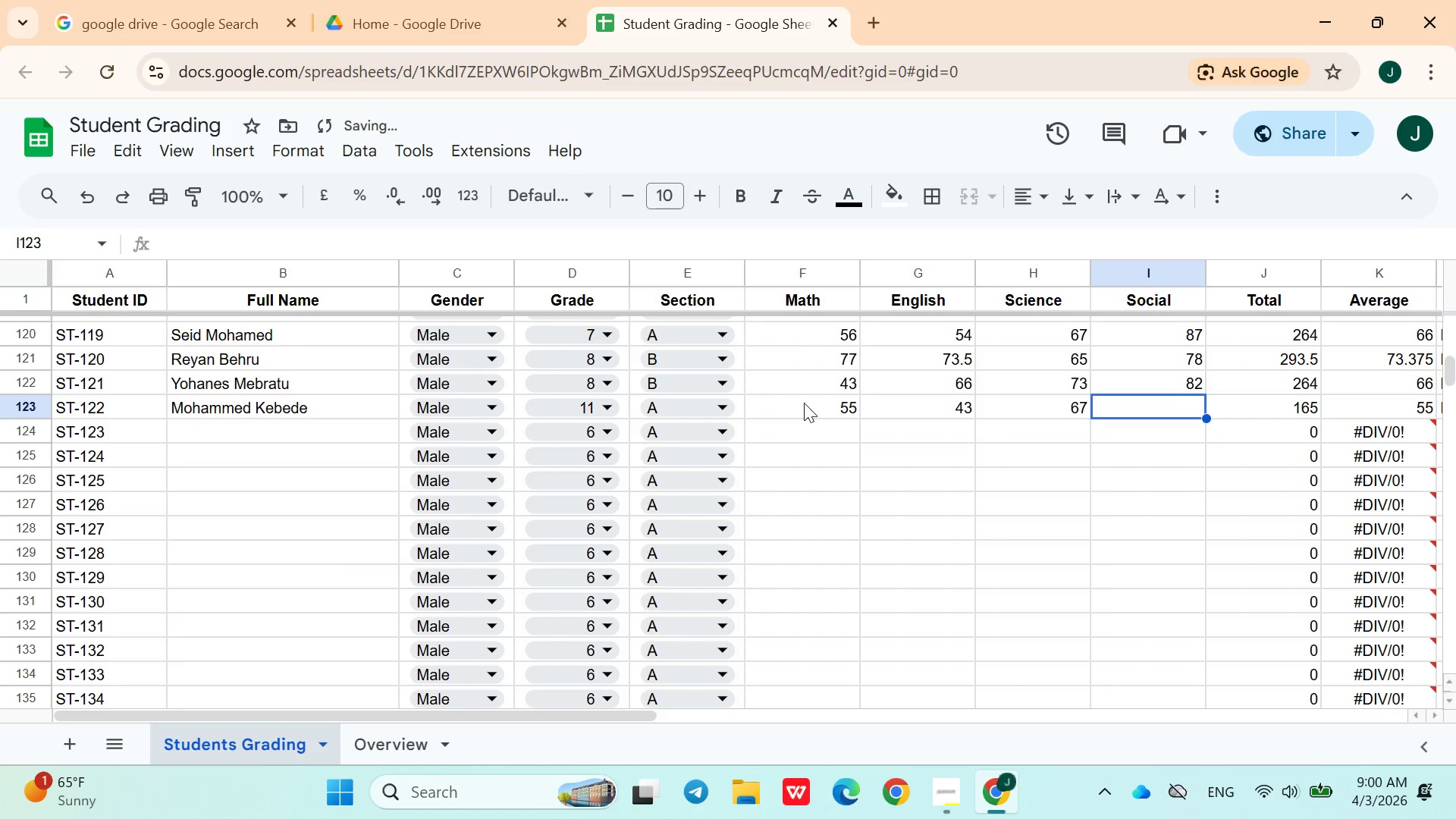 
type(34)
 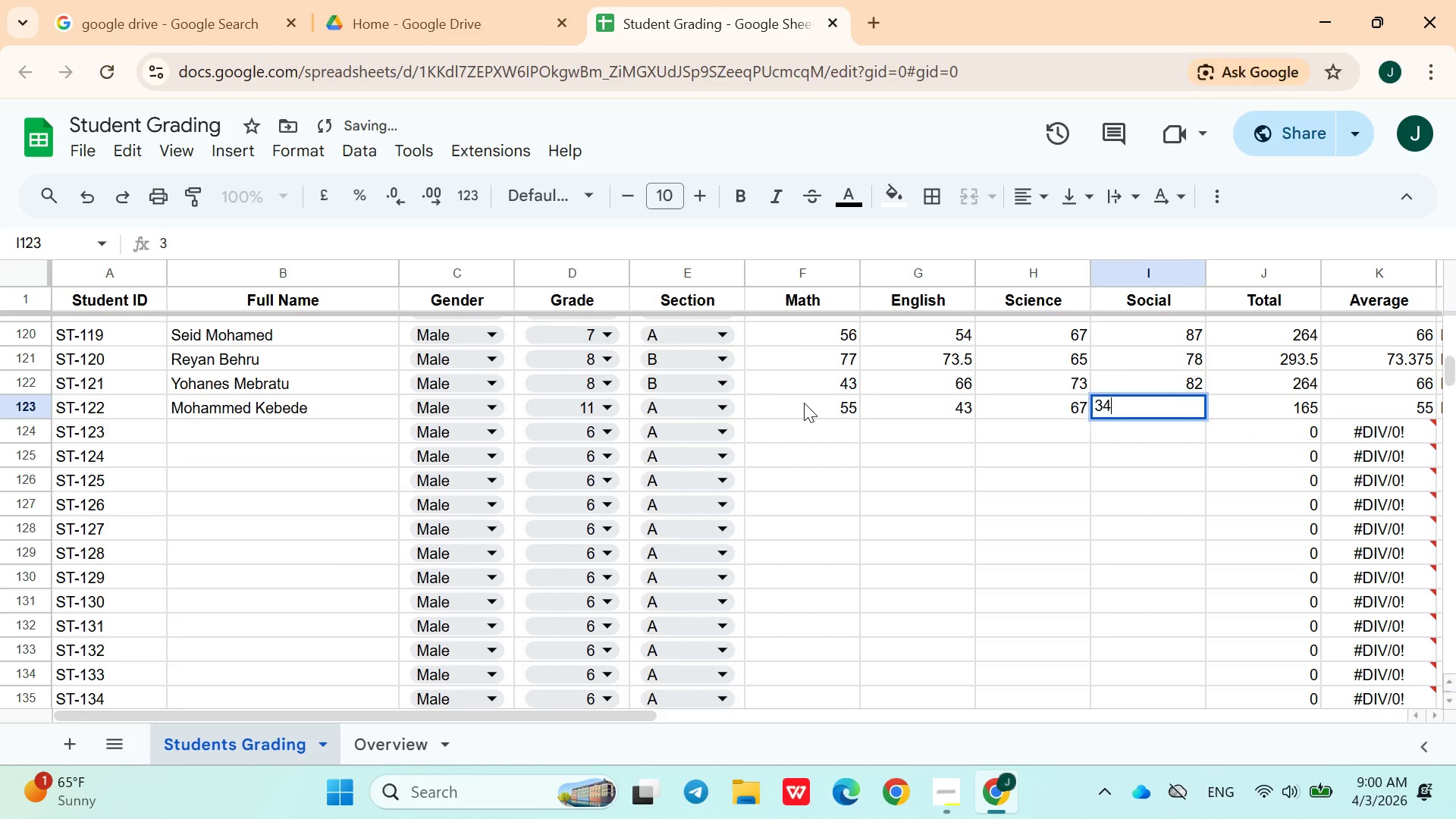 
key(ArrowRight)
 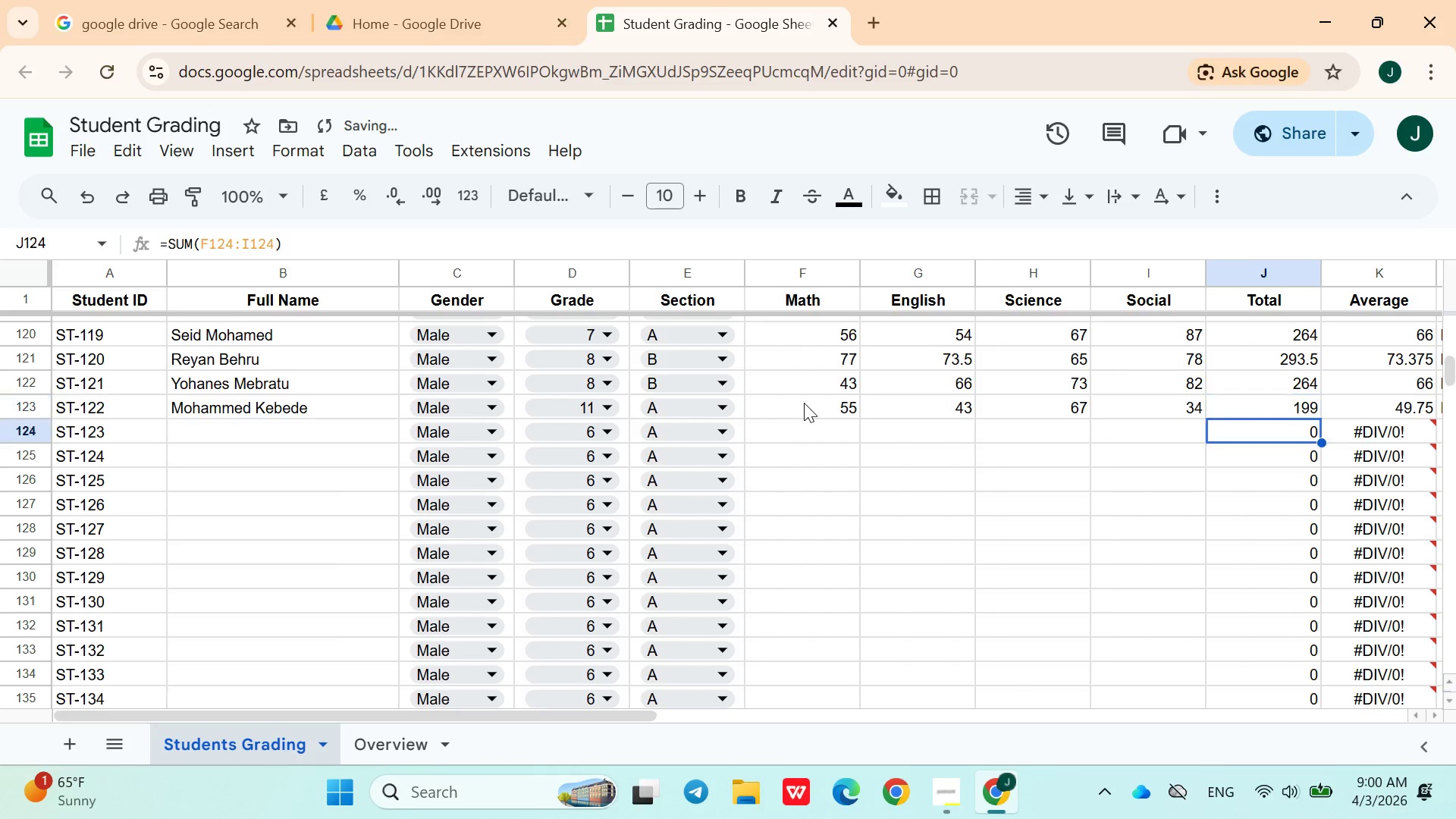 
key(ArrowDown)
 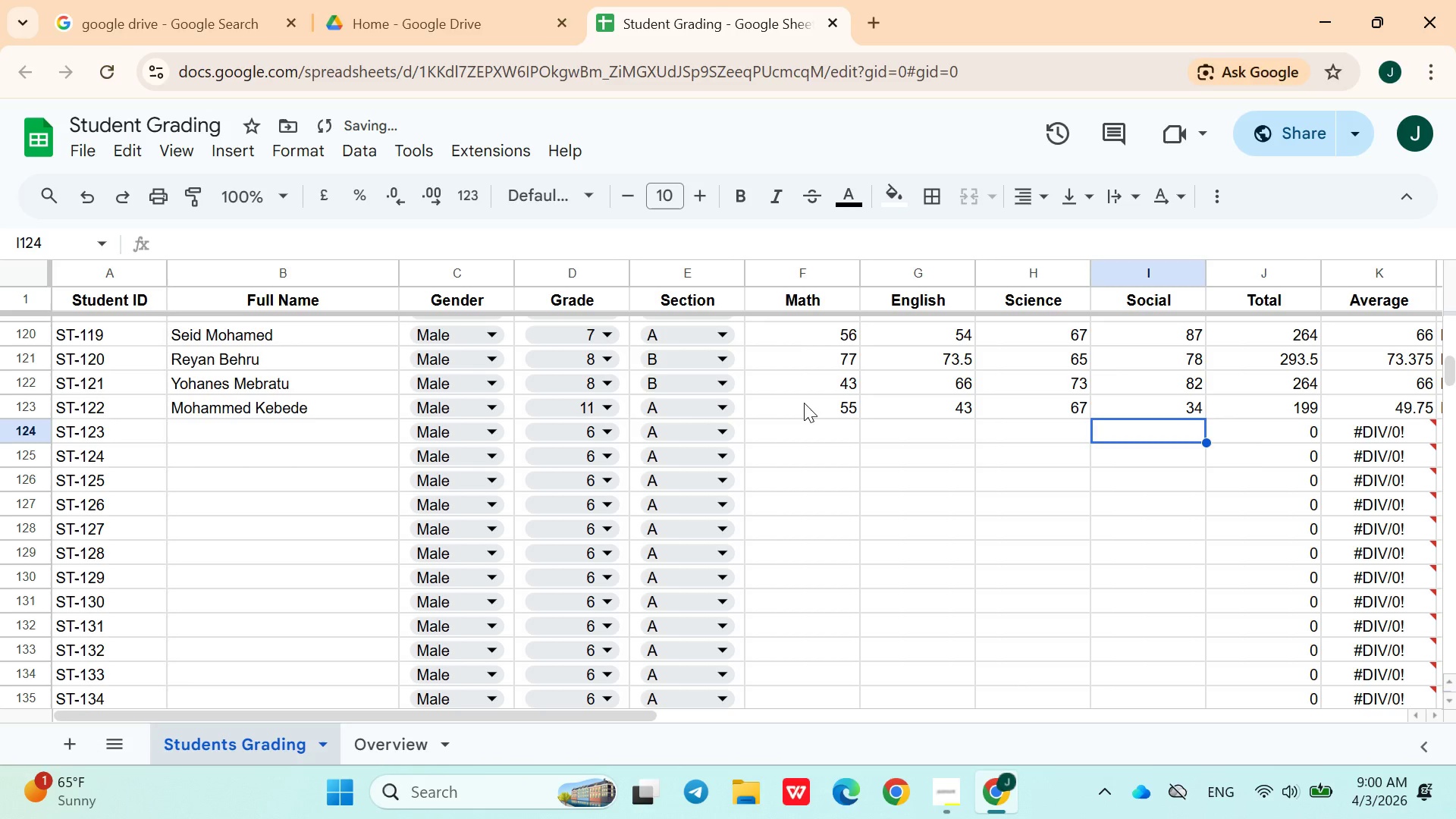 
hold_key(key=ArrowLeft, duration=0.98)
 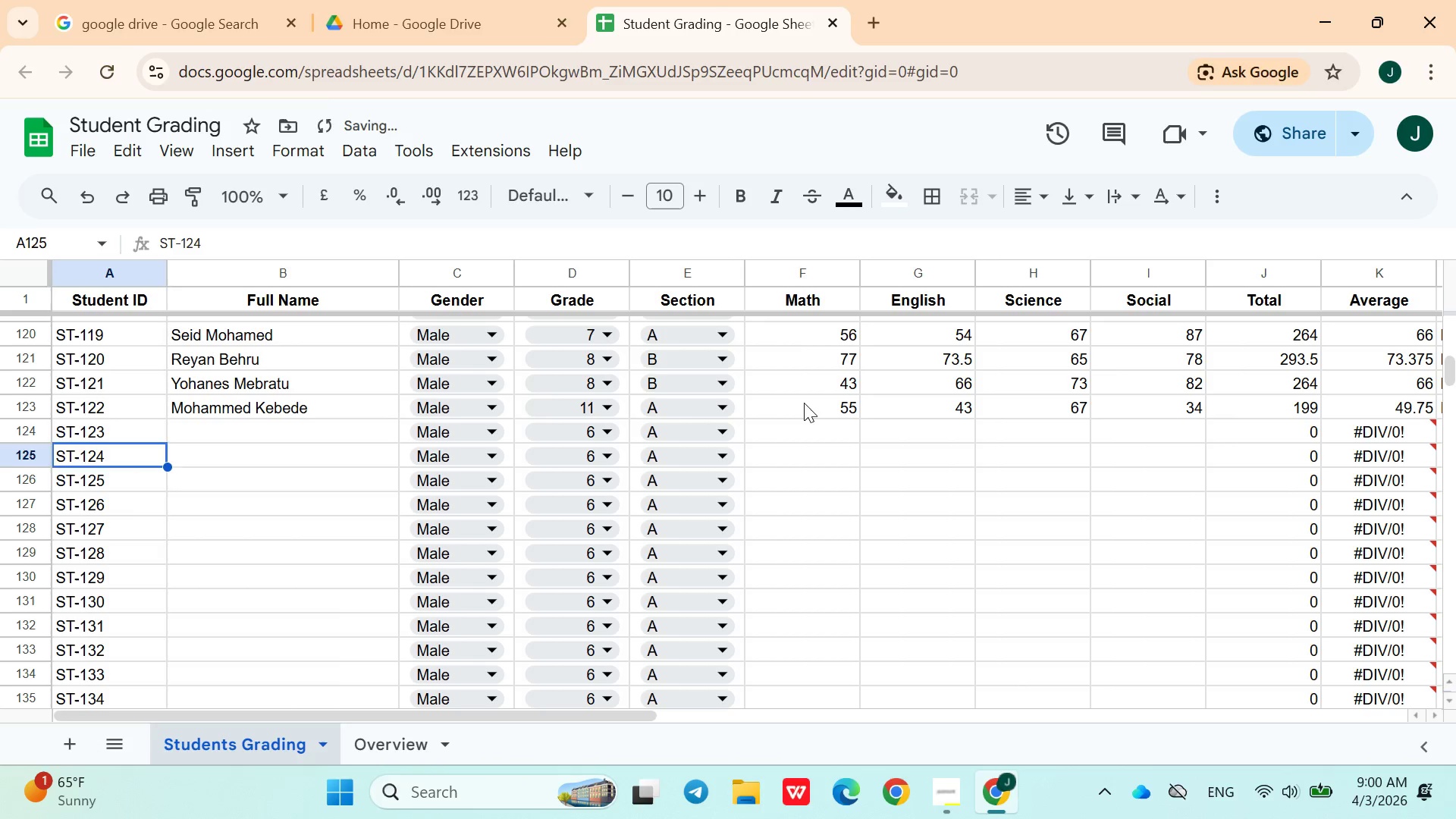 
key(ArrowDown)
 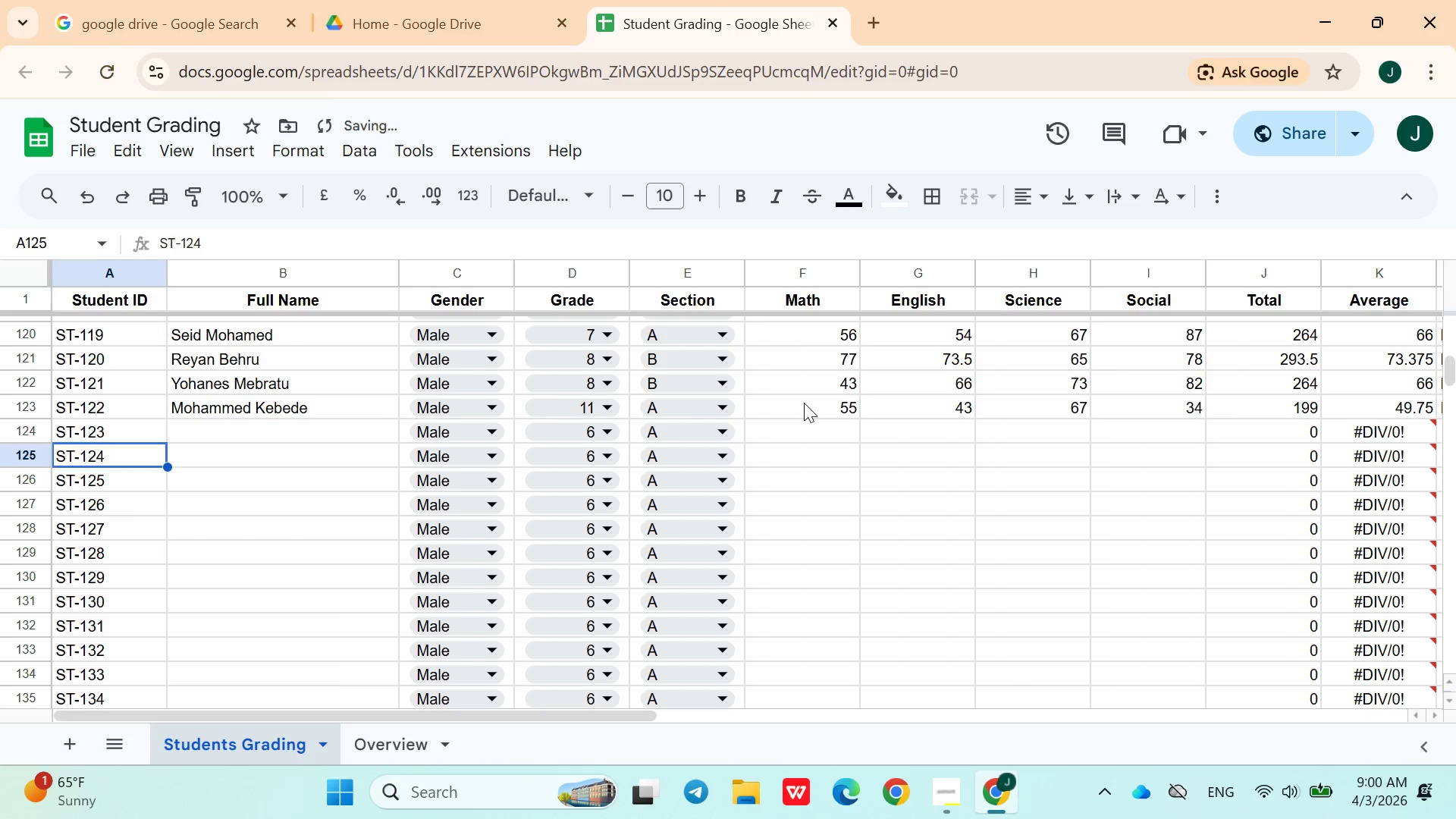 
key(ArrowUp)
 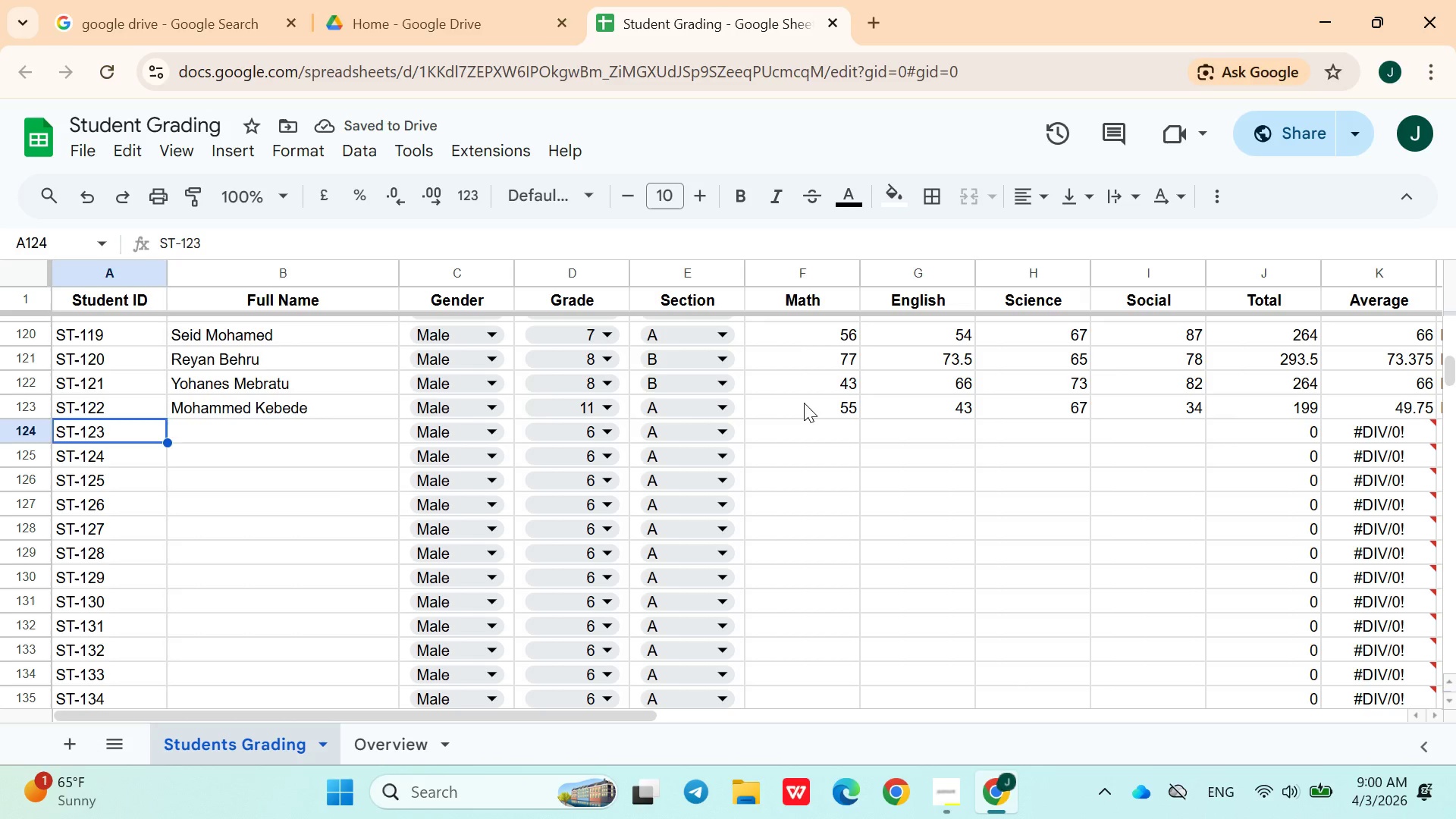 
key(ArrowRight)
 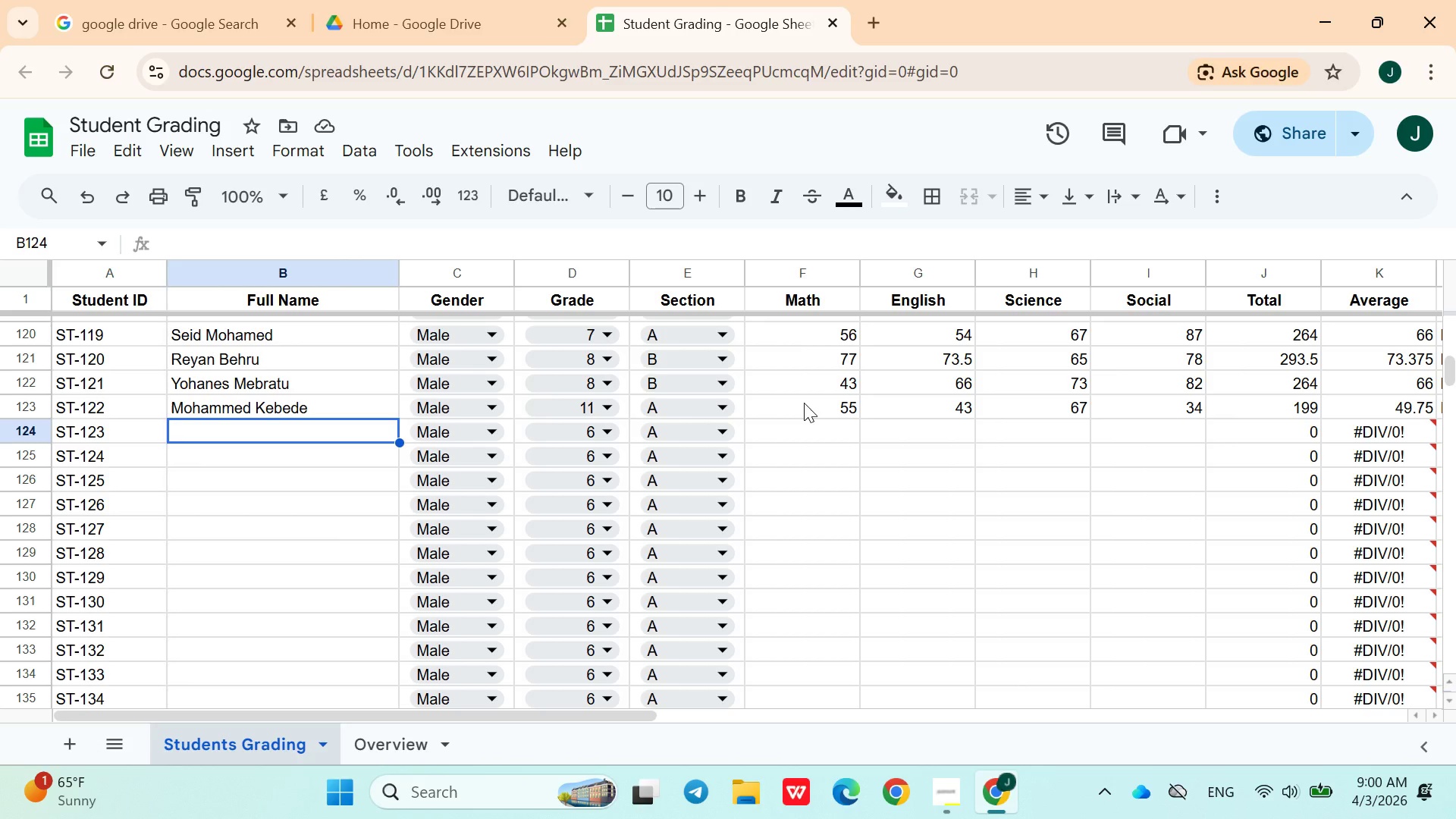 
hold_key(key=ShiftLeft, duration=1.52)
 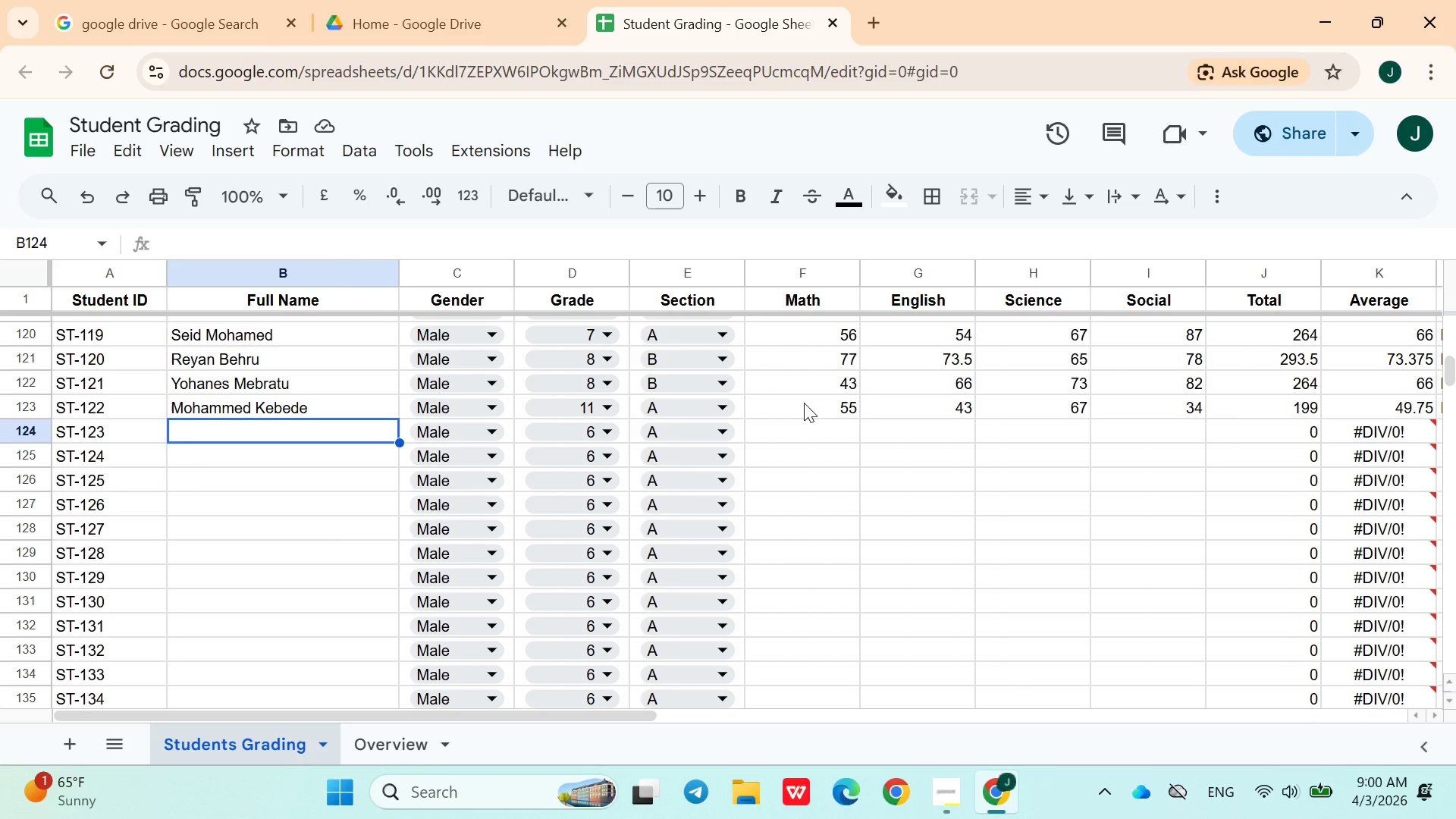 
type(Hailu Serawit)
 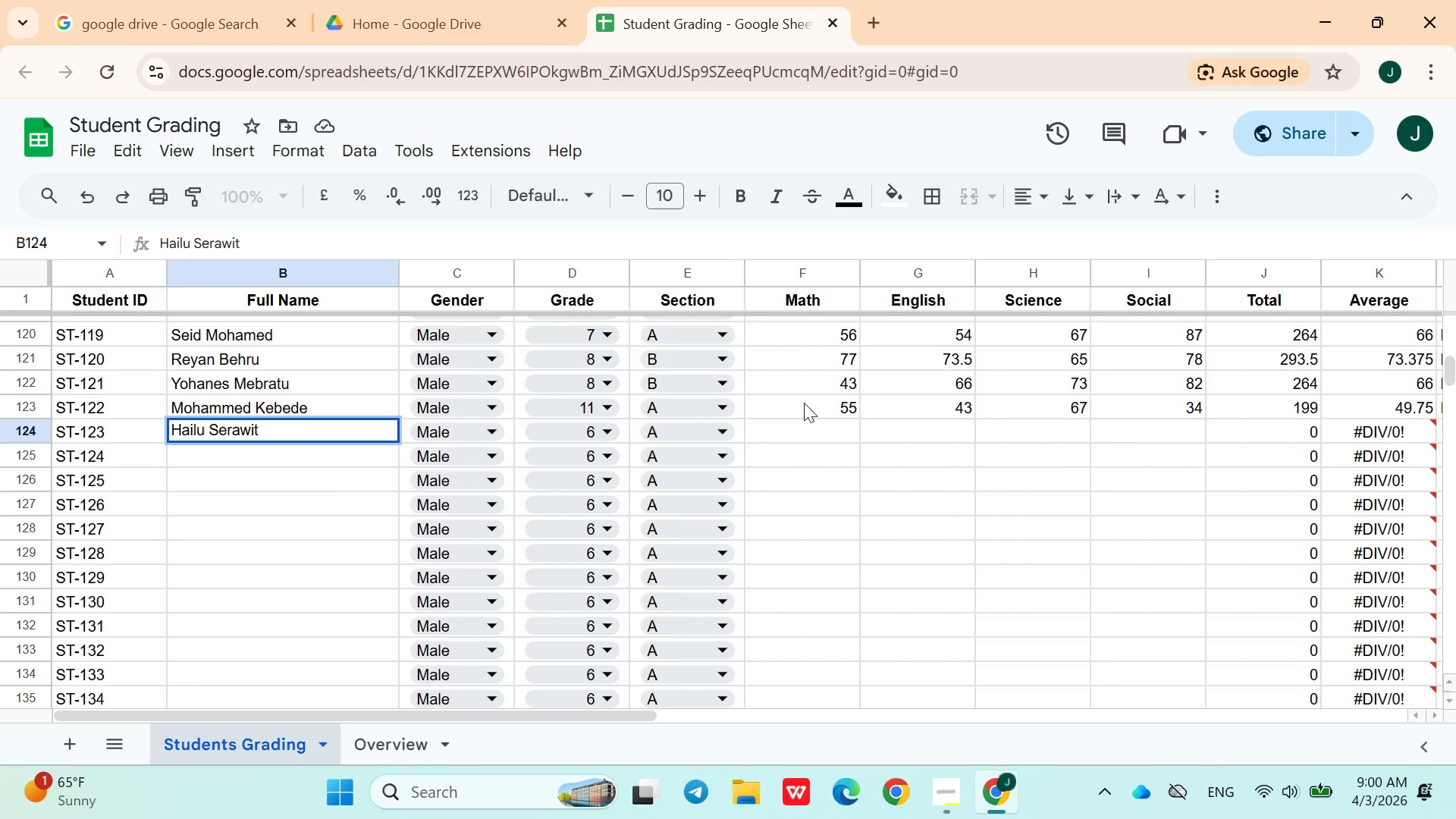 
left_click([615, 438])
 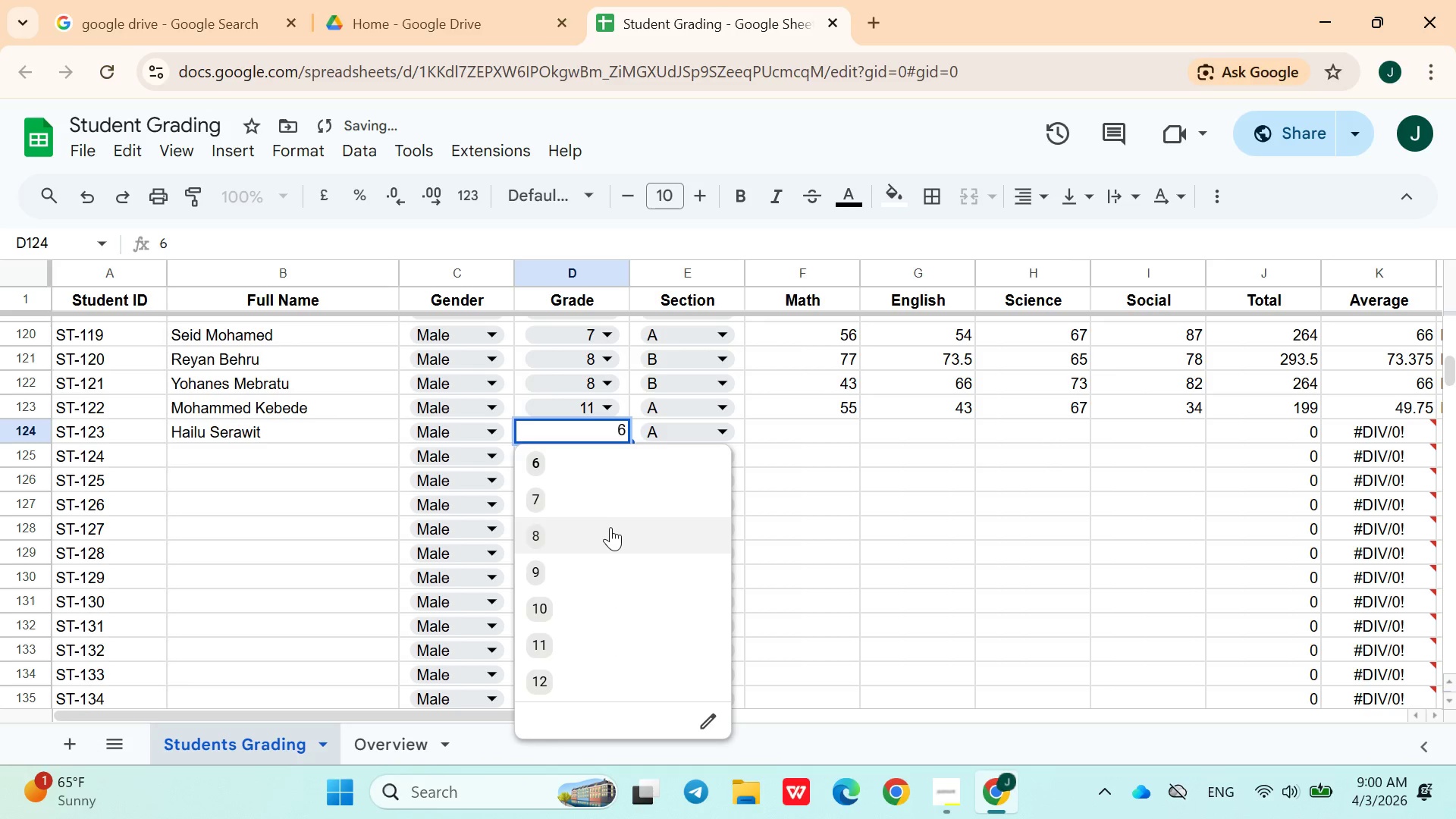 
left_click([607, 528])
 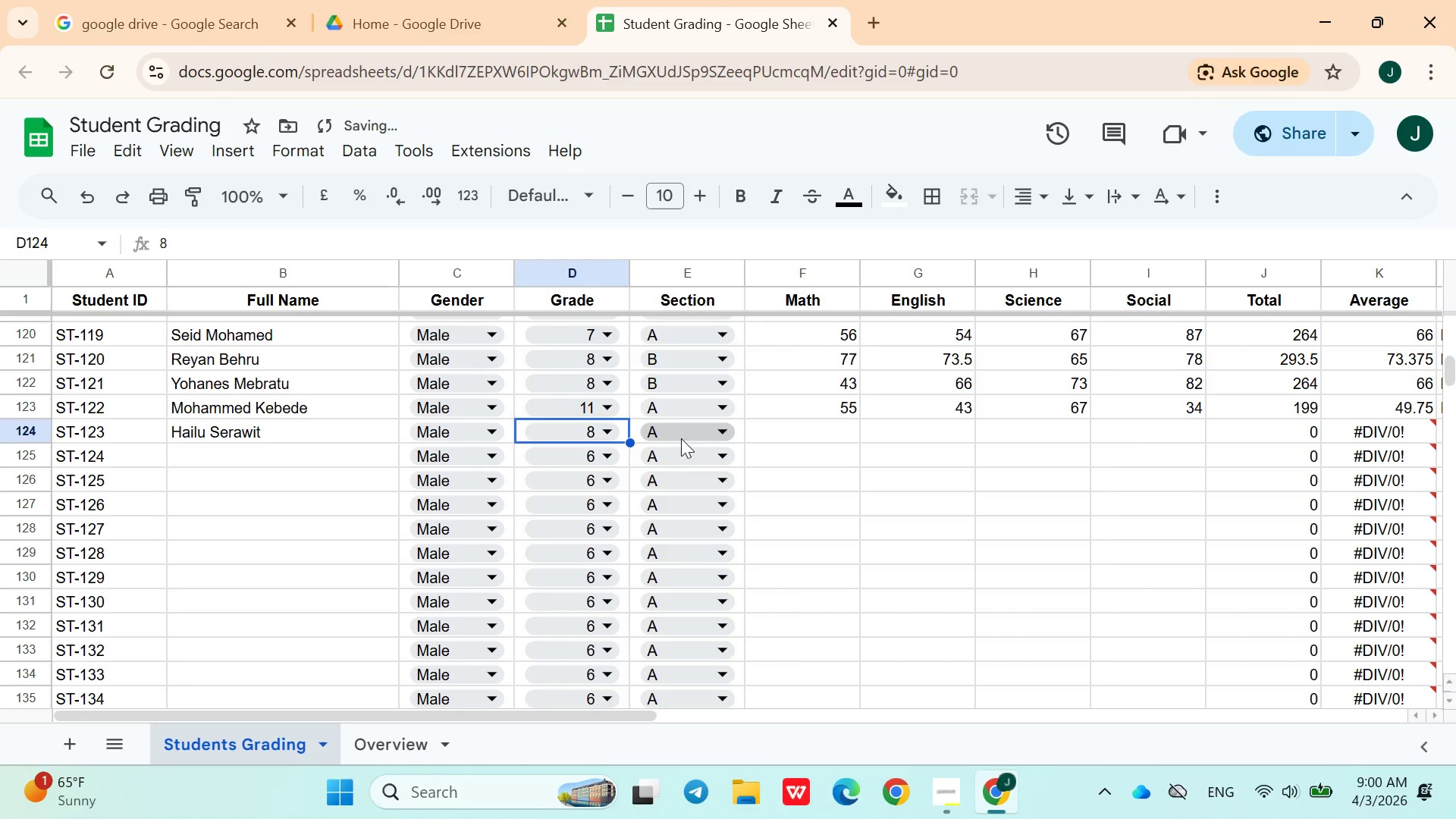 
left_click([682, 431])
 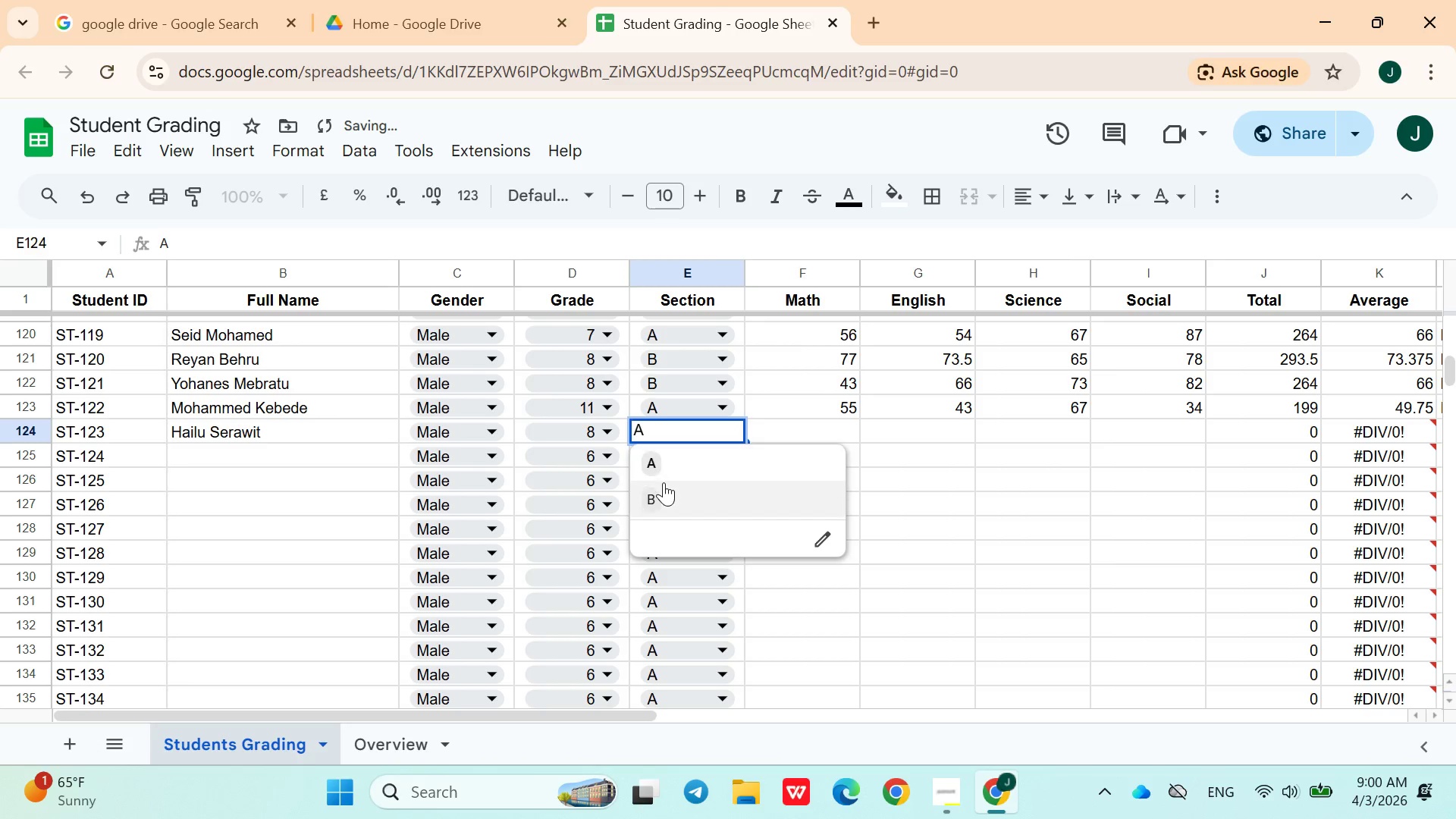 
left_click([664, 482])
 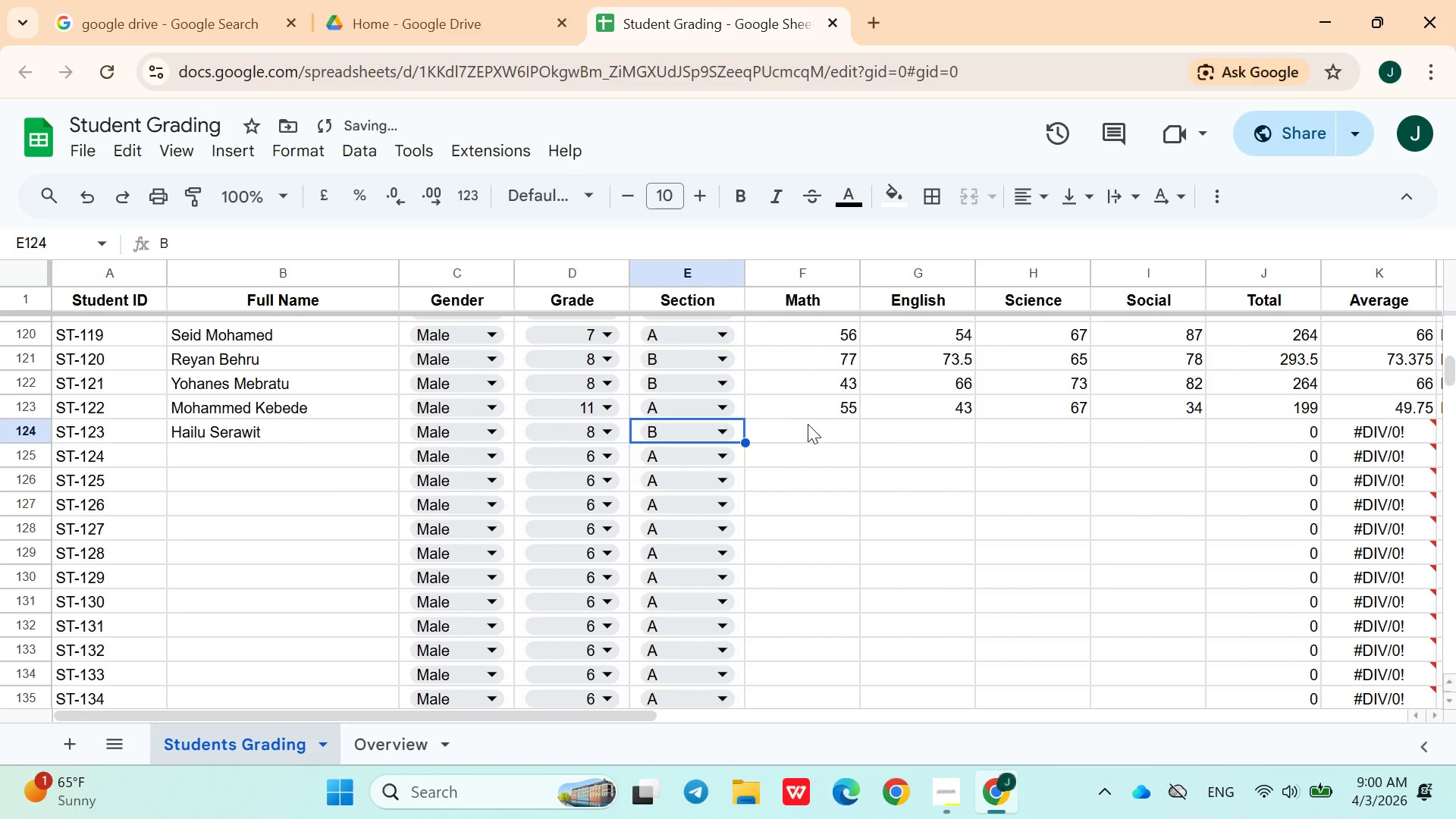 
left_click([808, 424])
 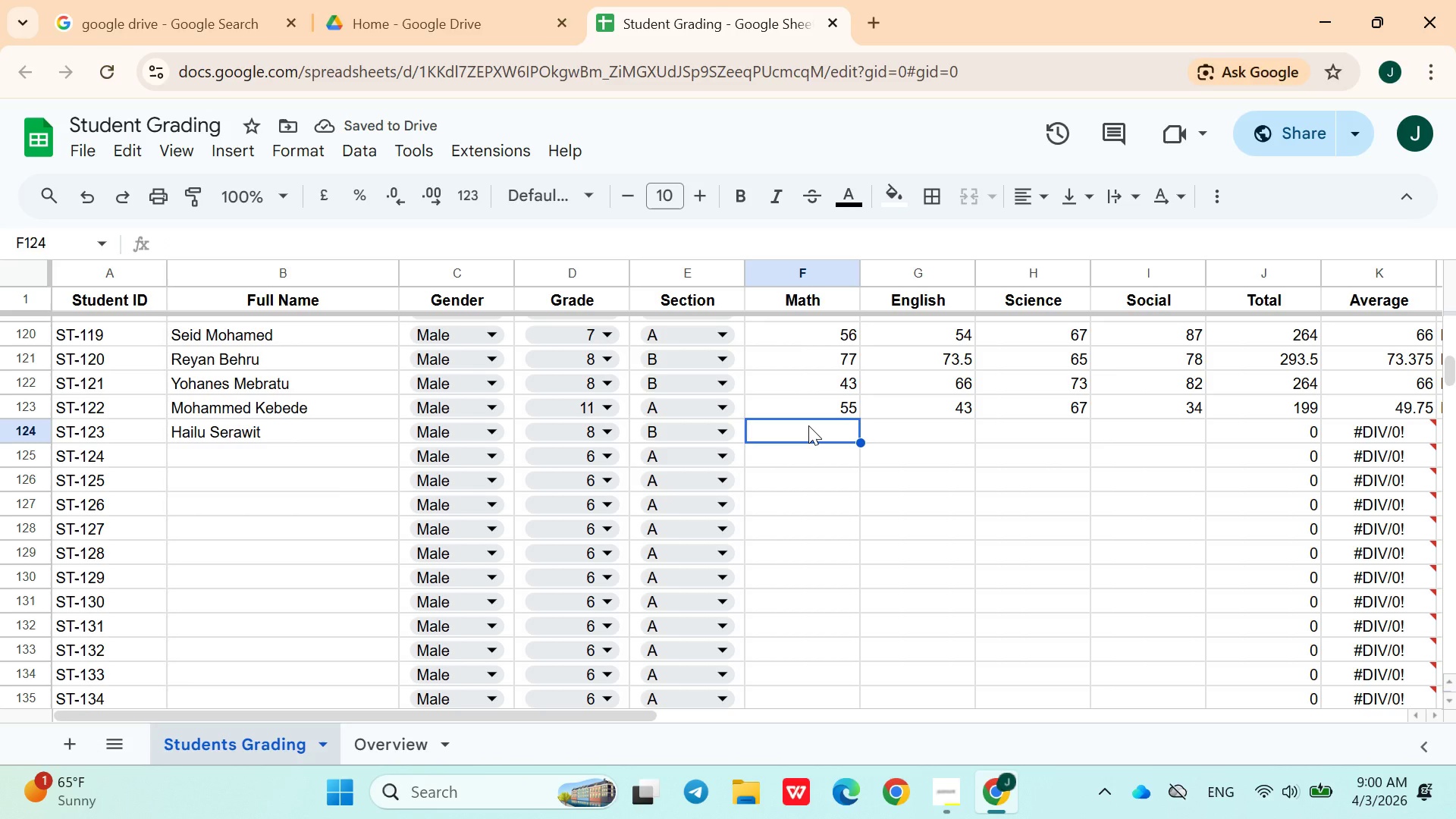 
wait(5.55)
 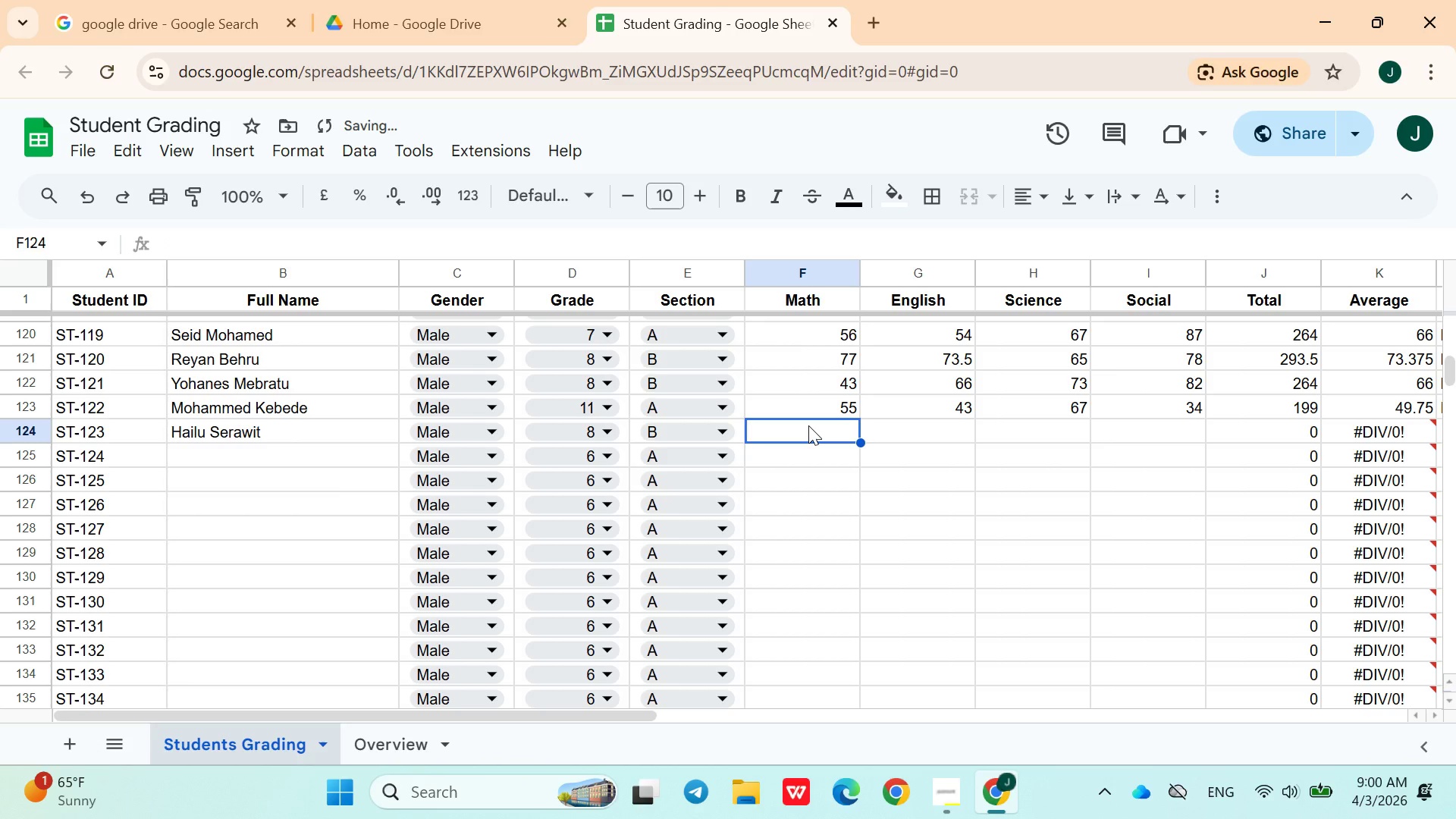 
type(43)
 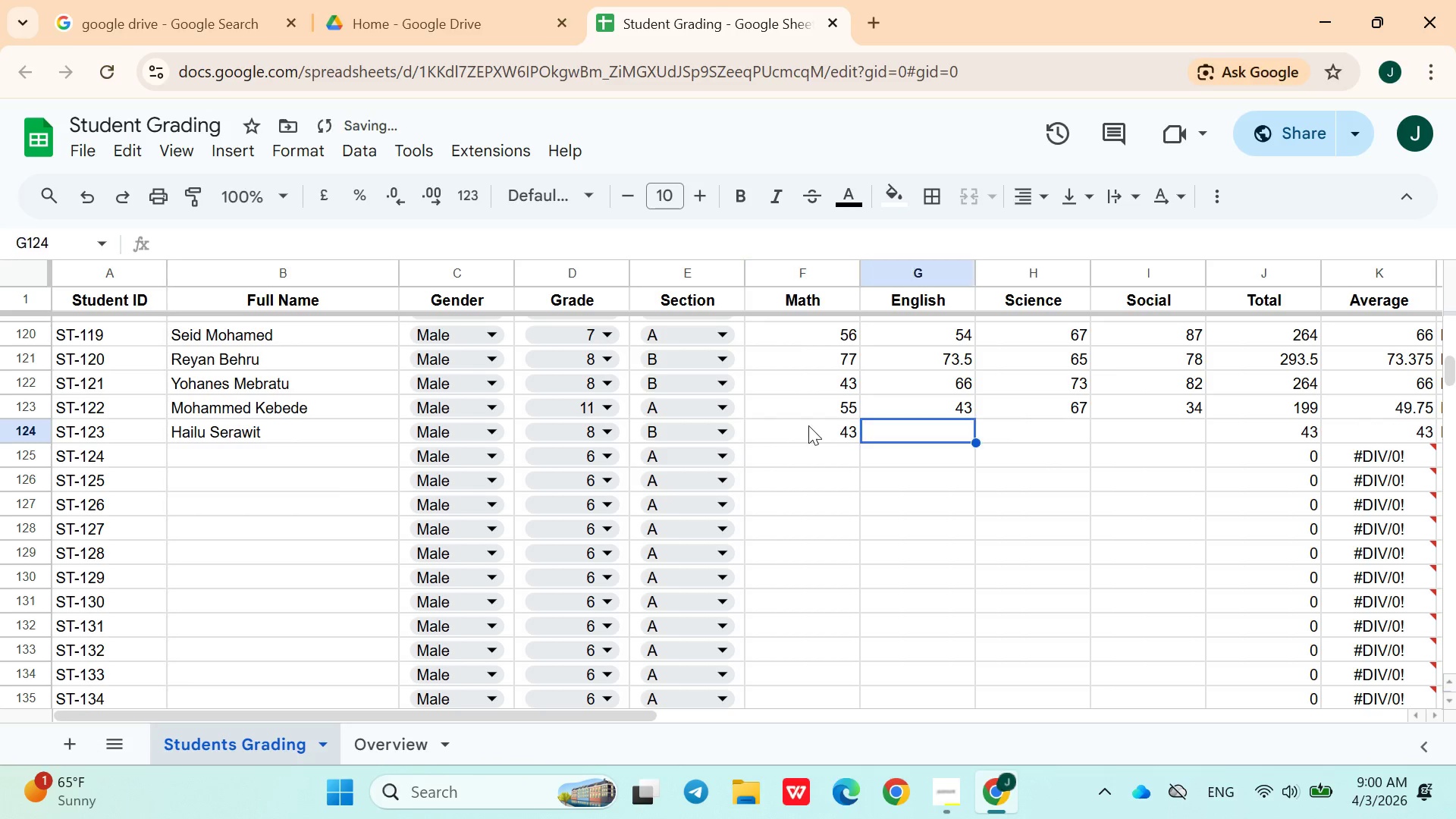 
key(ArrowRight)
 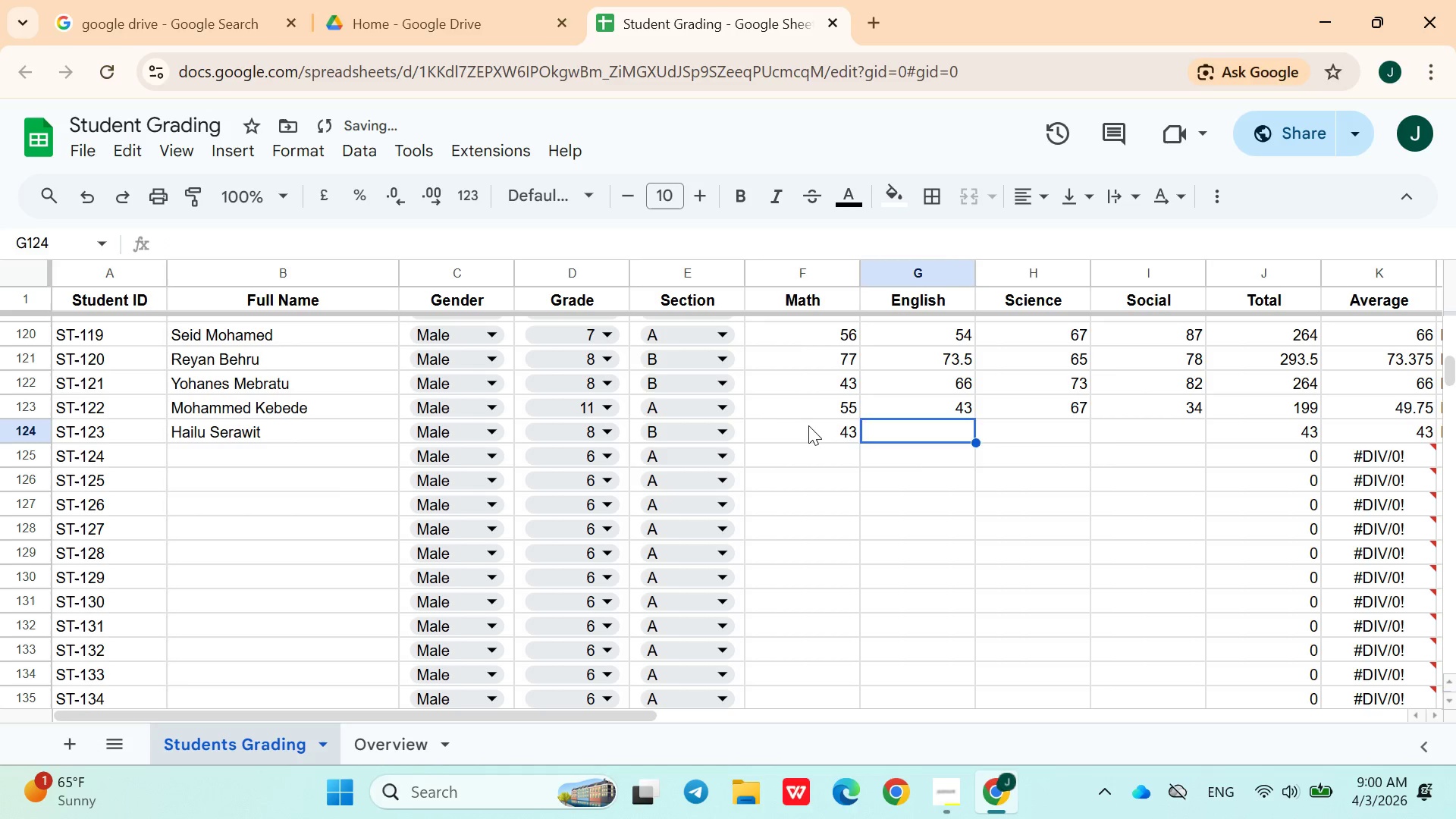 
key(ArrowRight)
 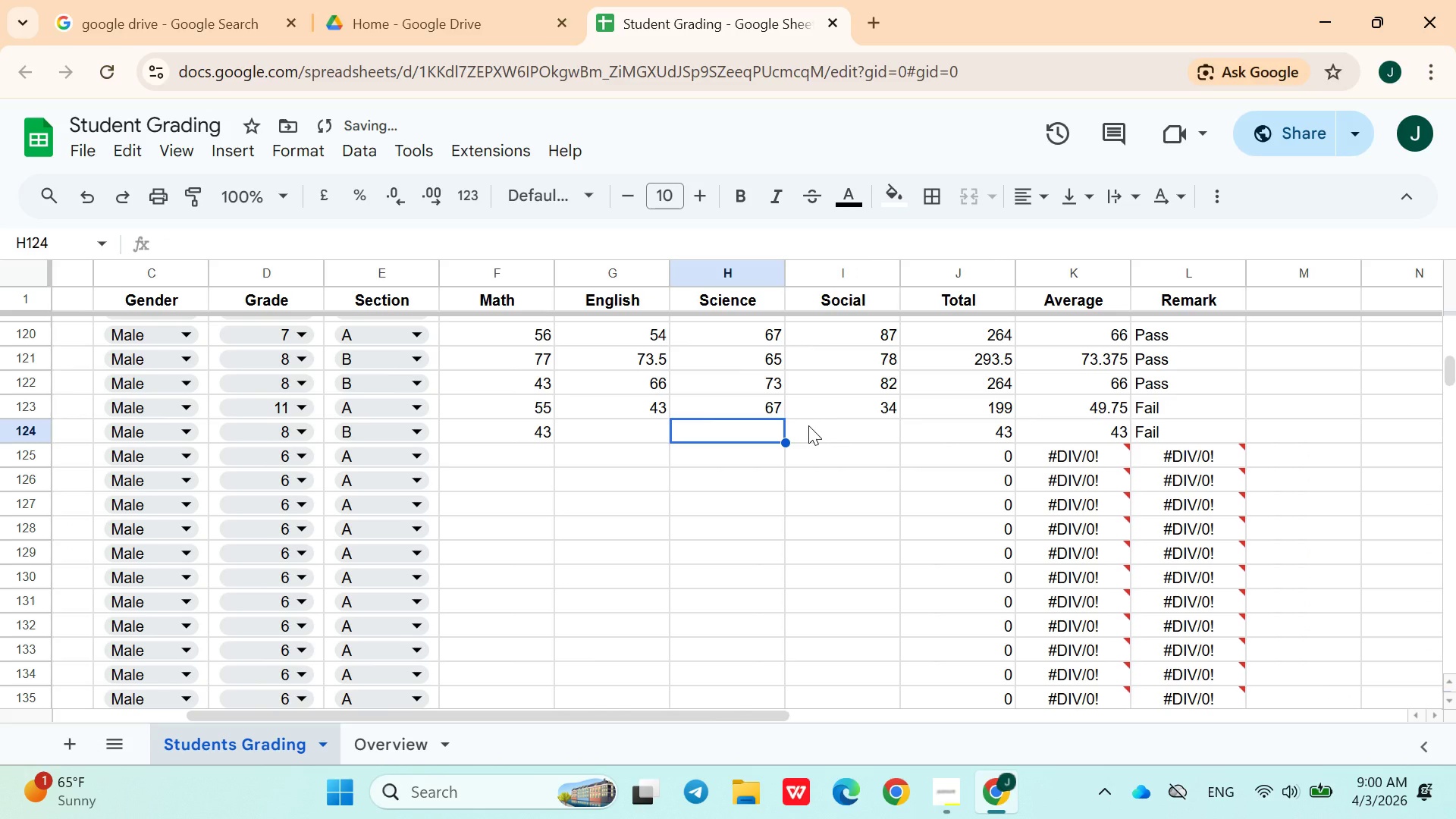 
key(ArrowLeft)
 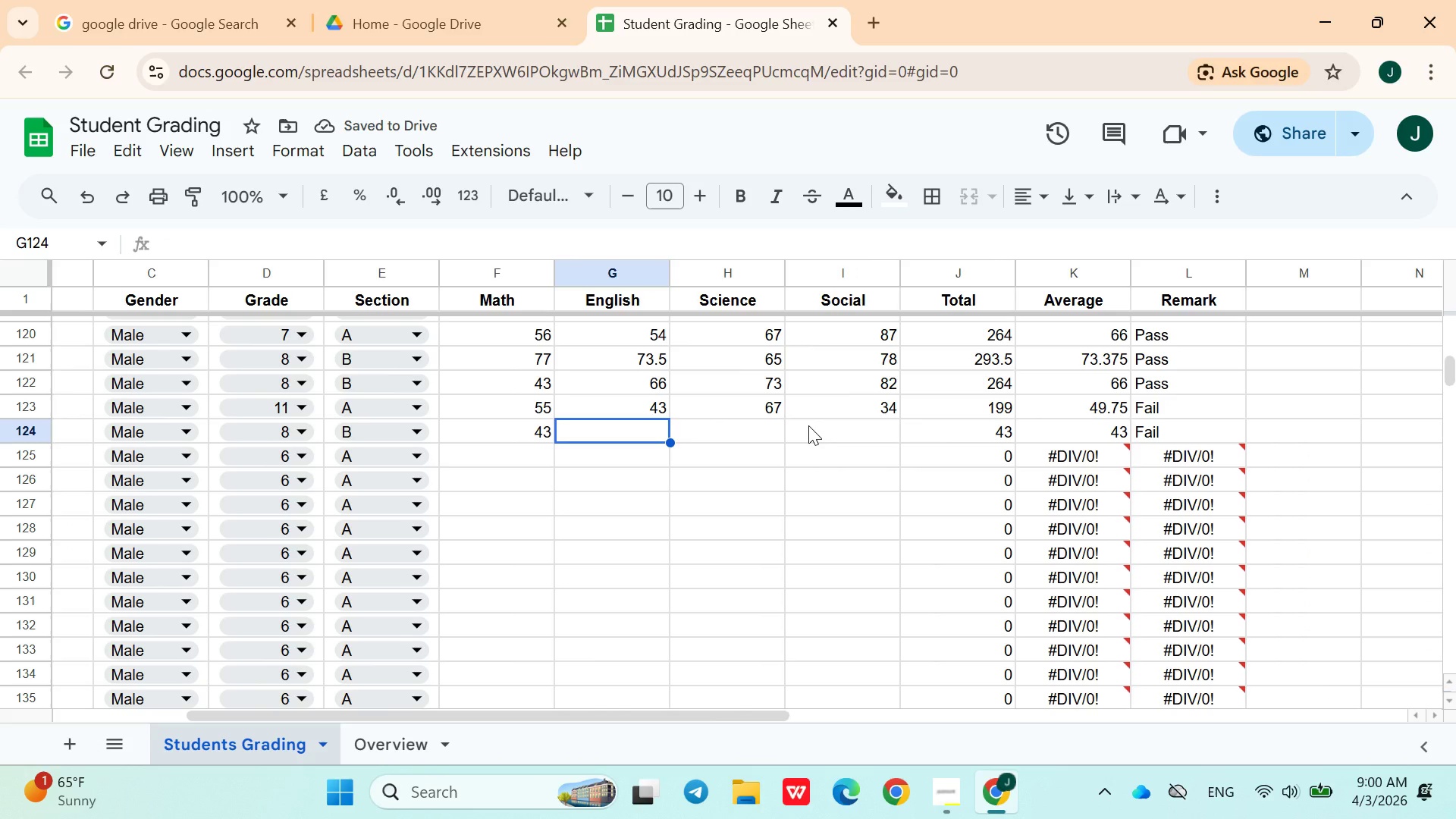 
type(65)
 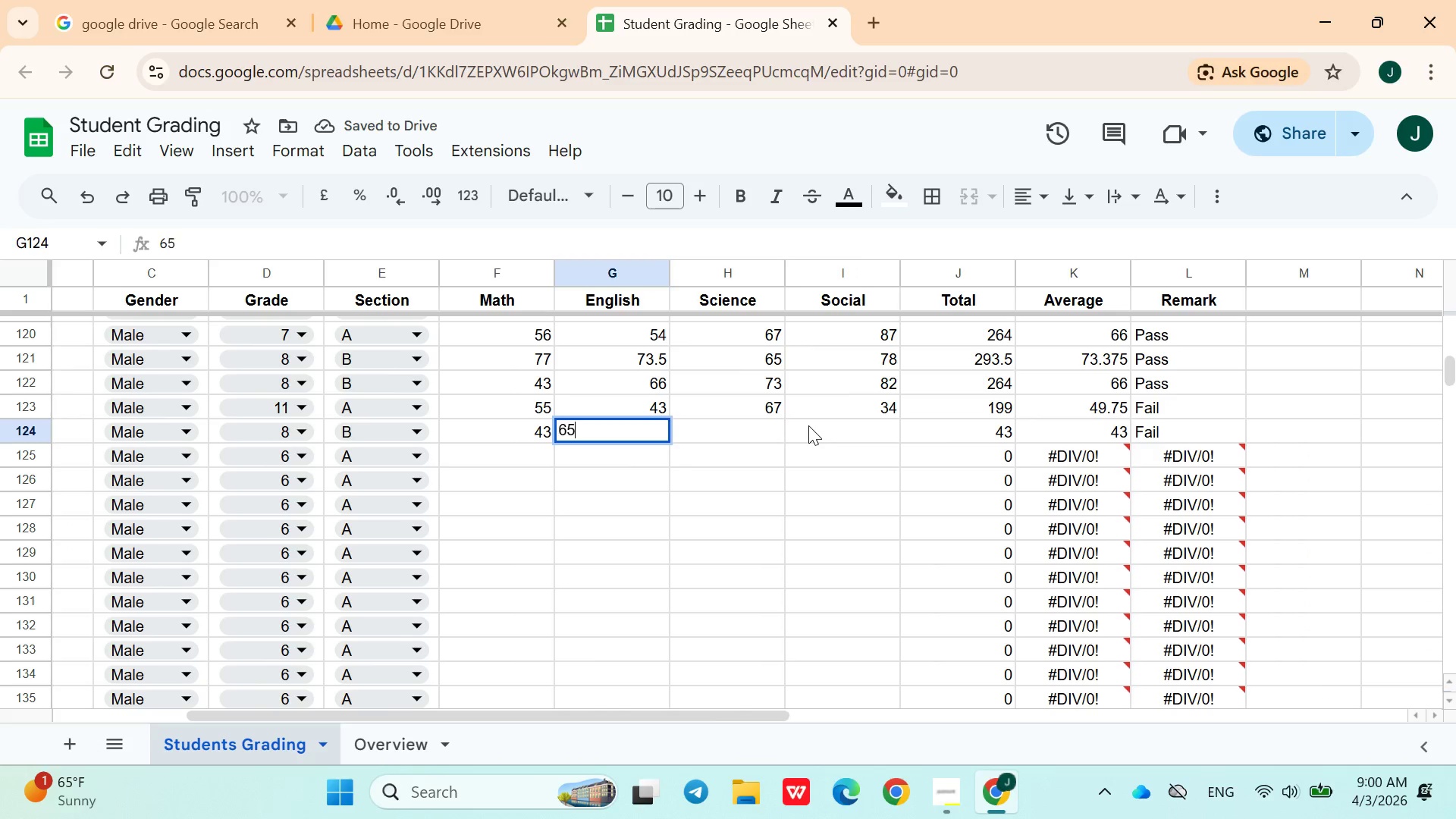 
key(ArrowRight)
 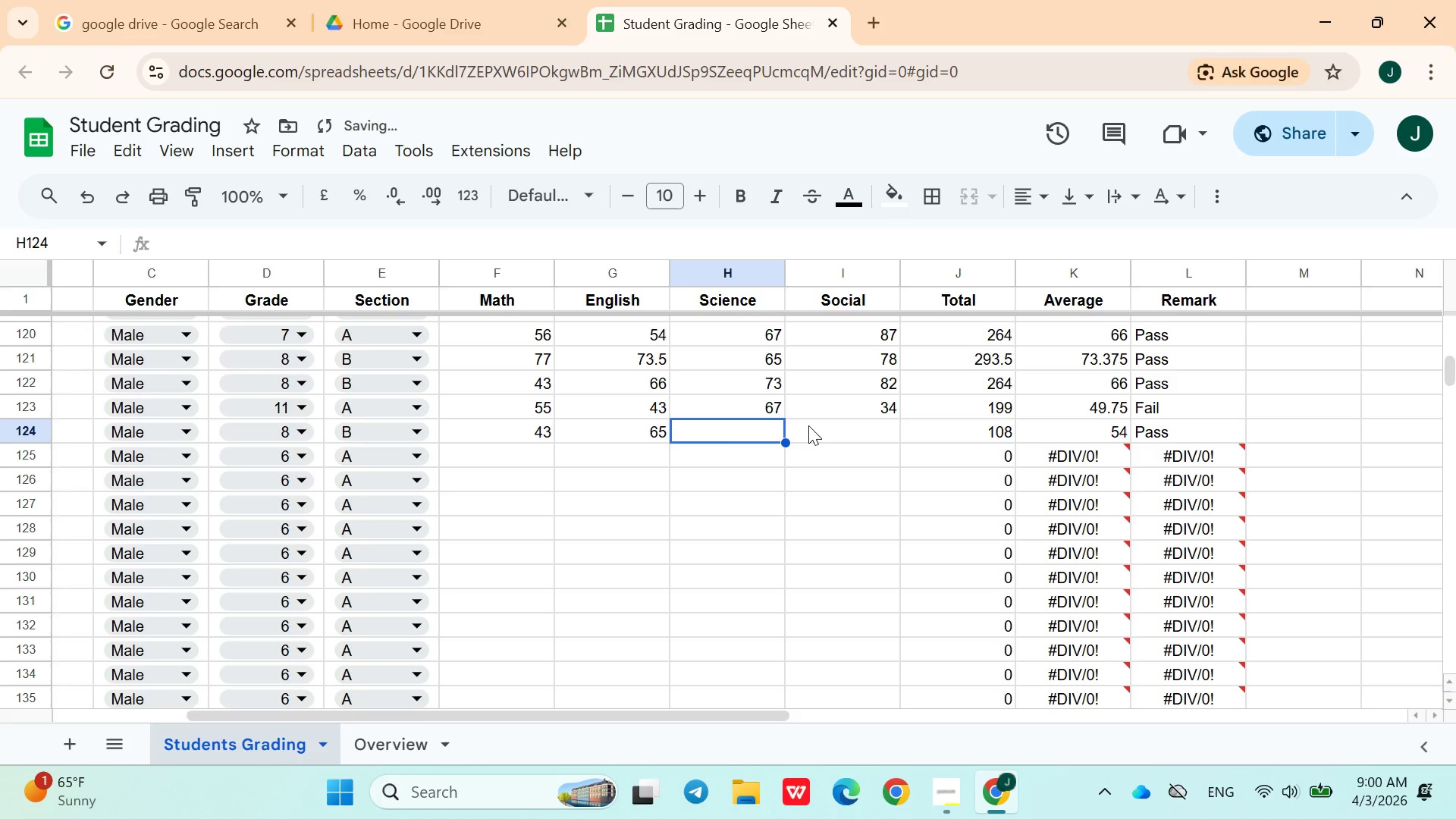 
type(65)
 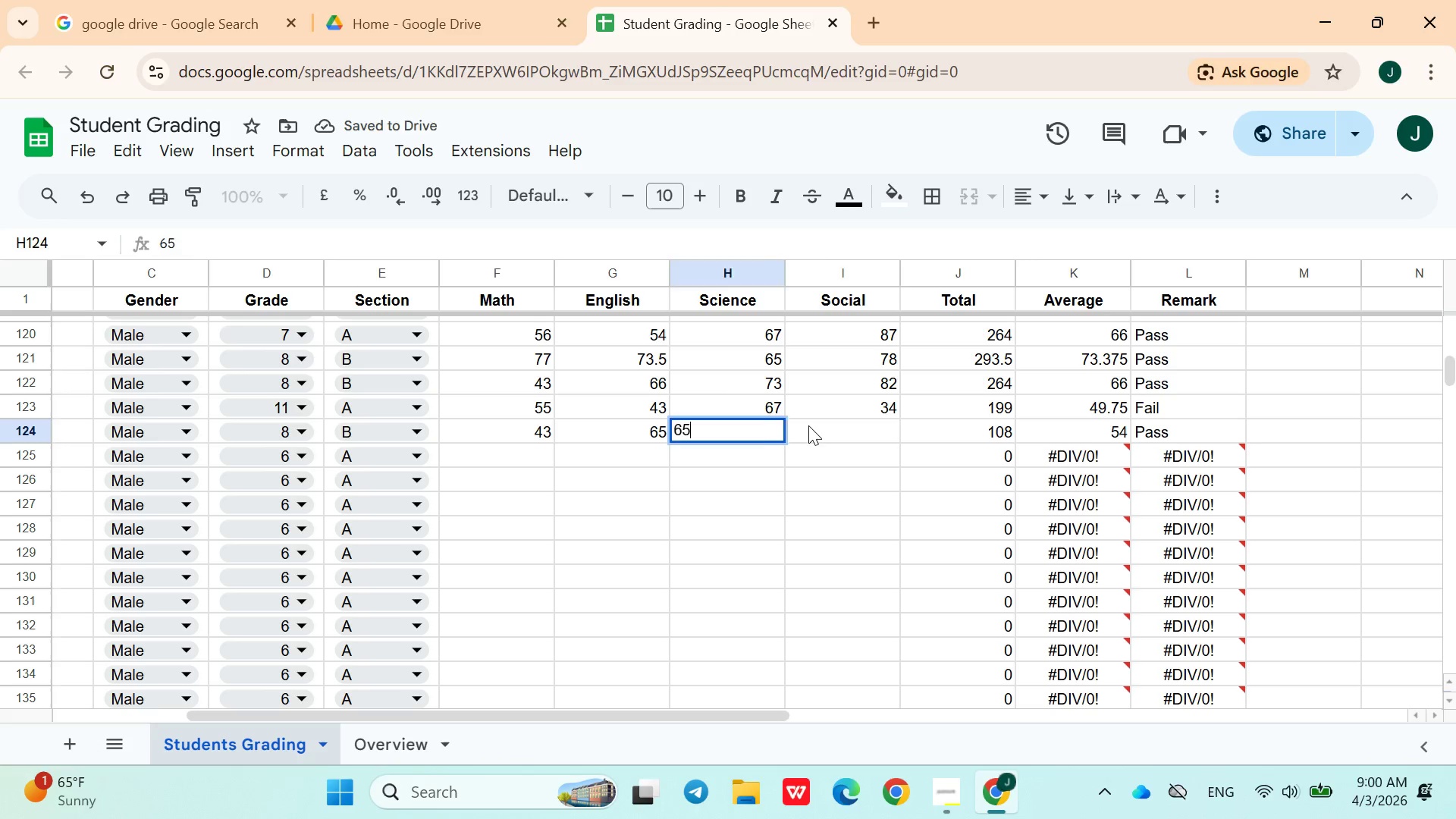 
key(ArrowRight)
 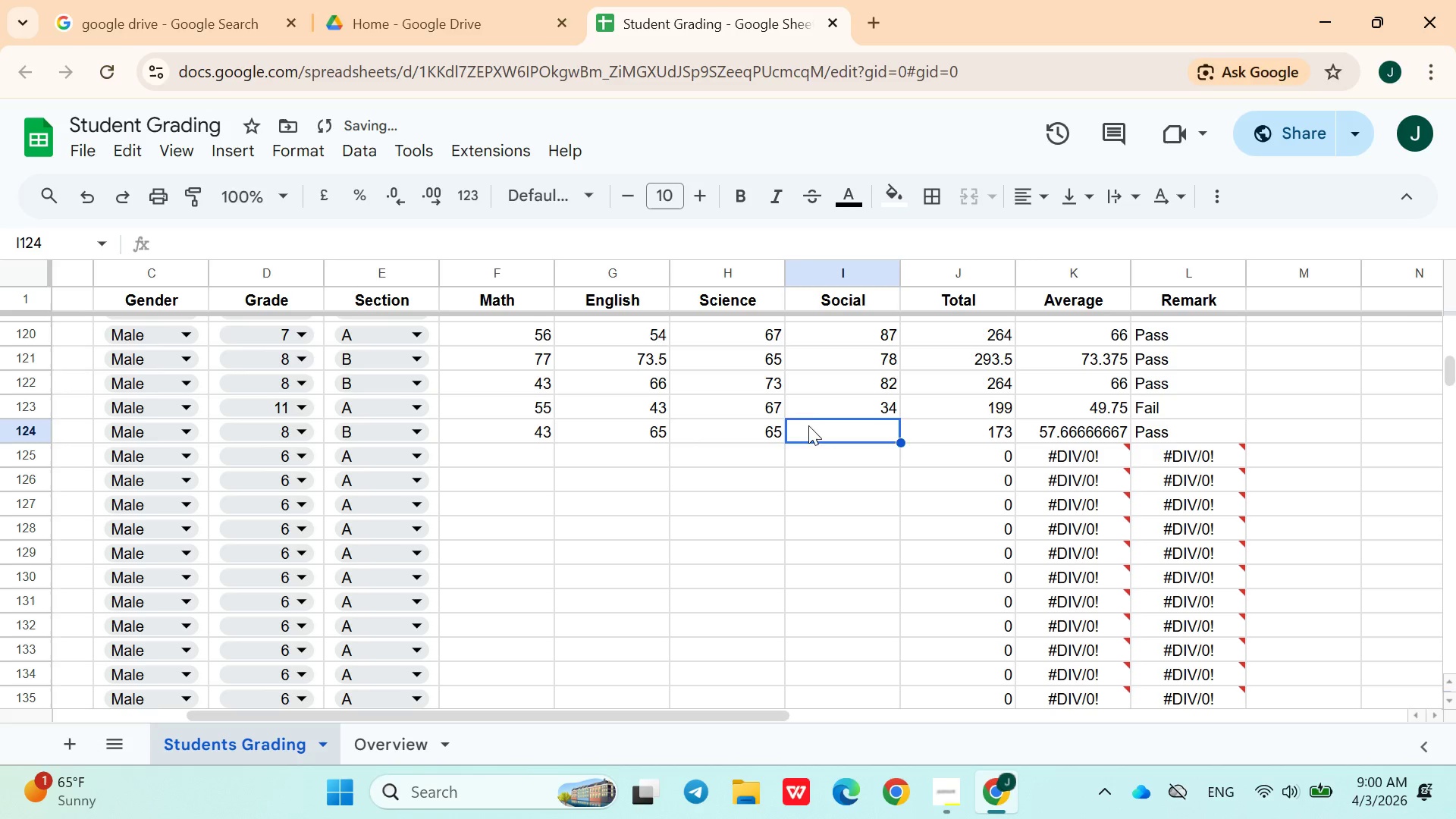 
type(76)
 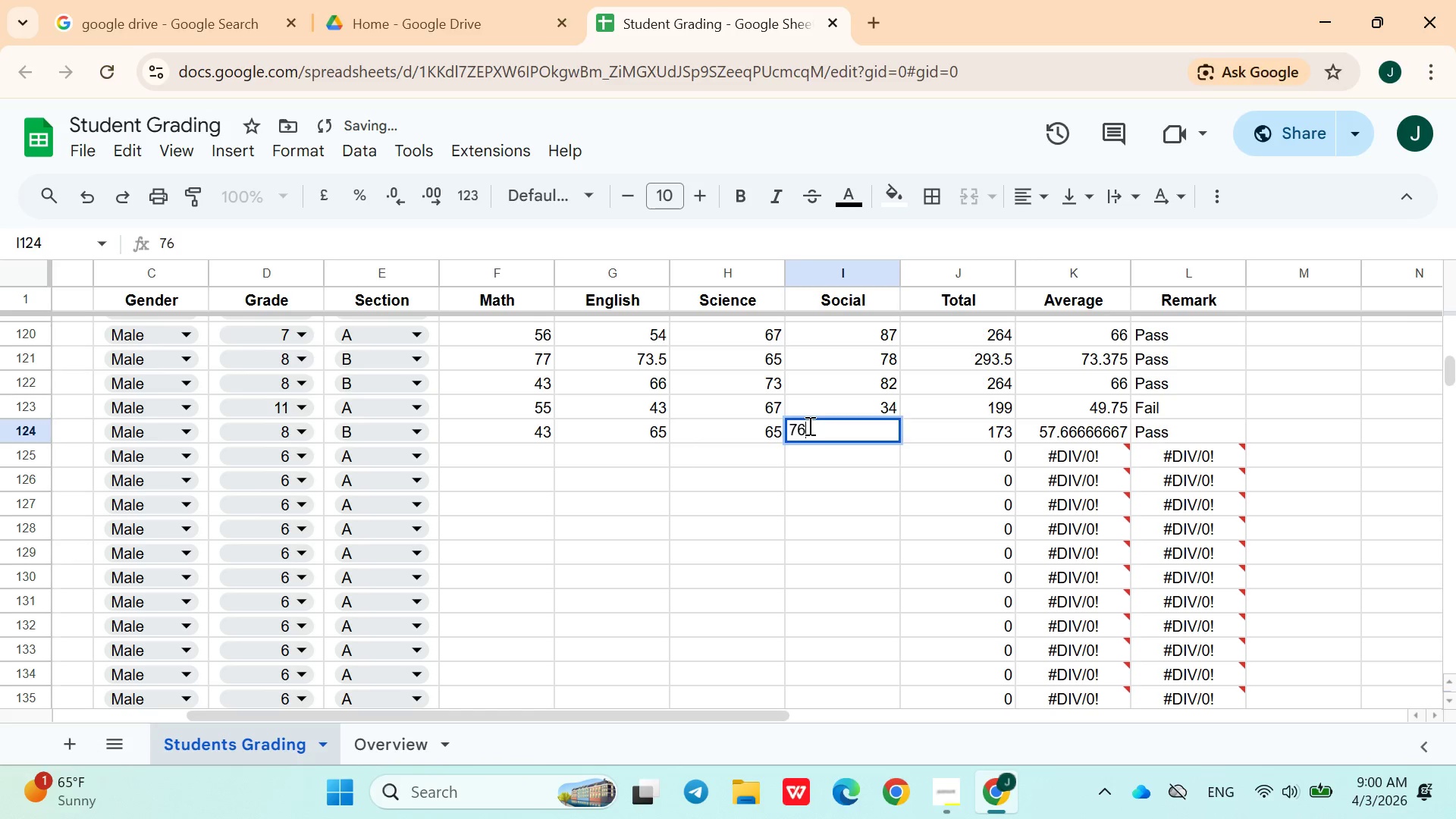 
key(ArrowDown)
 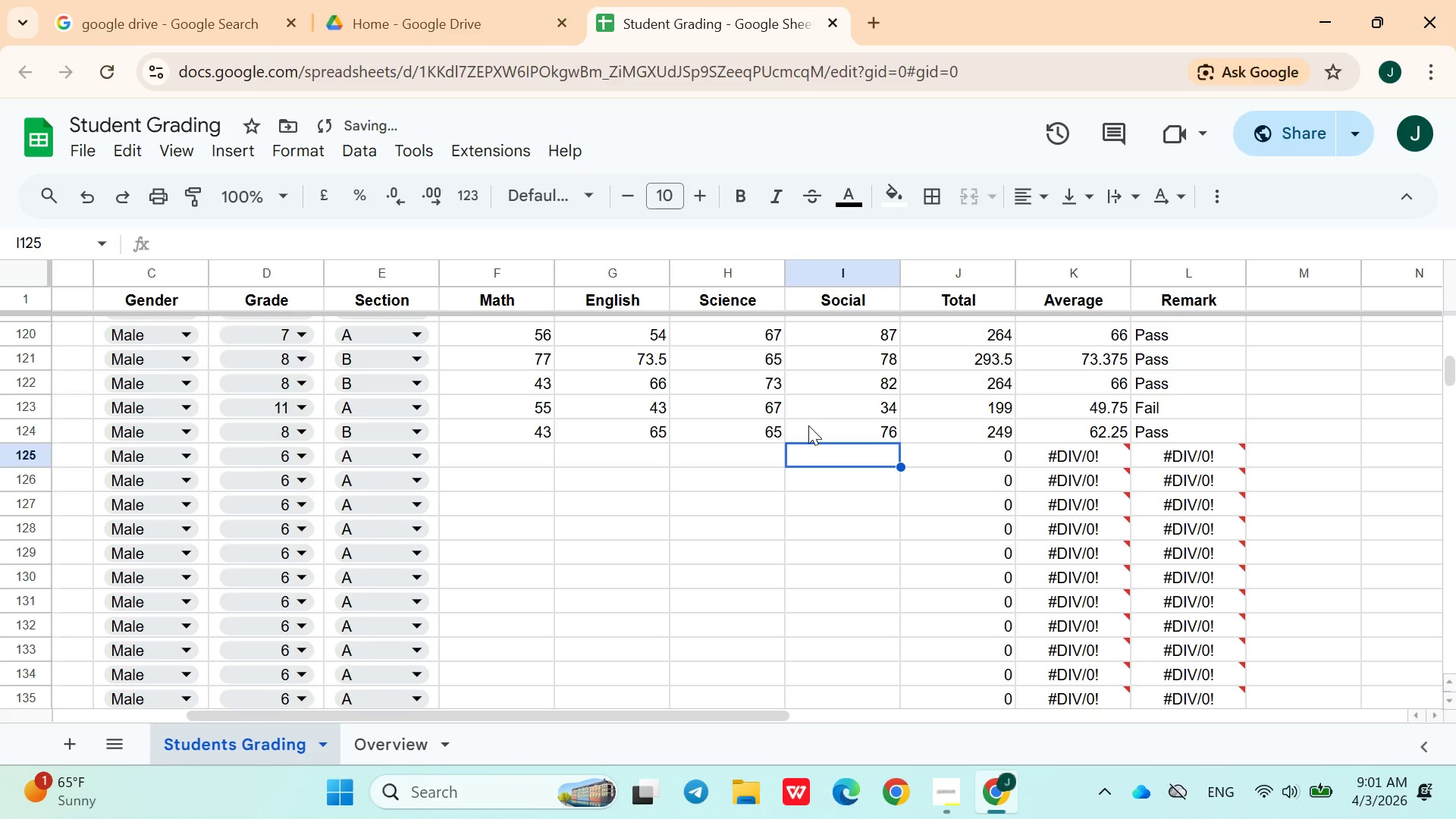 
hold_key(key=ArrowLeft, duration=0.91)
 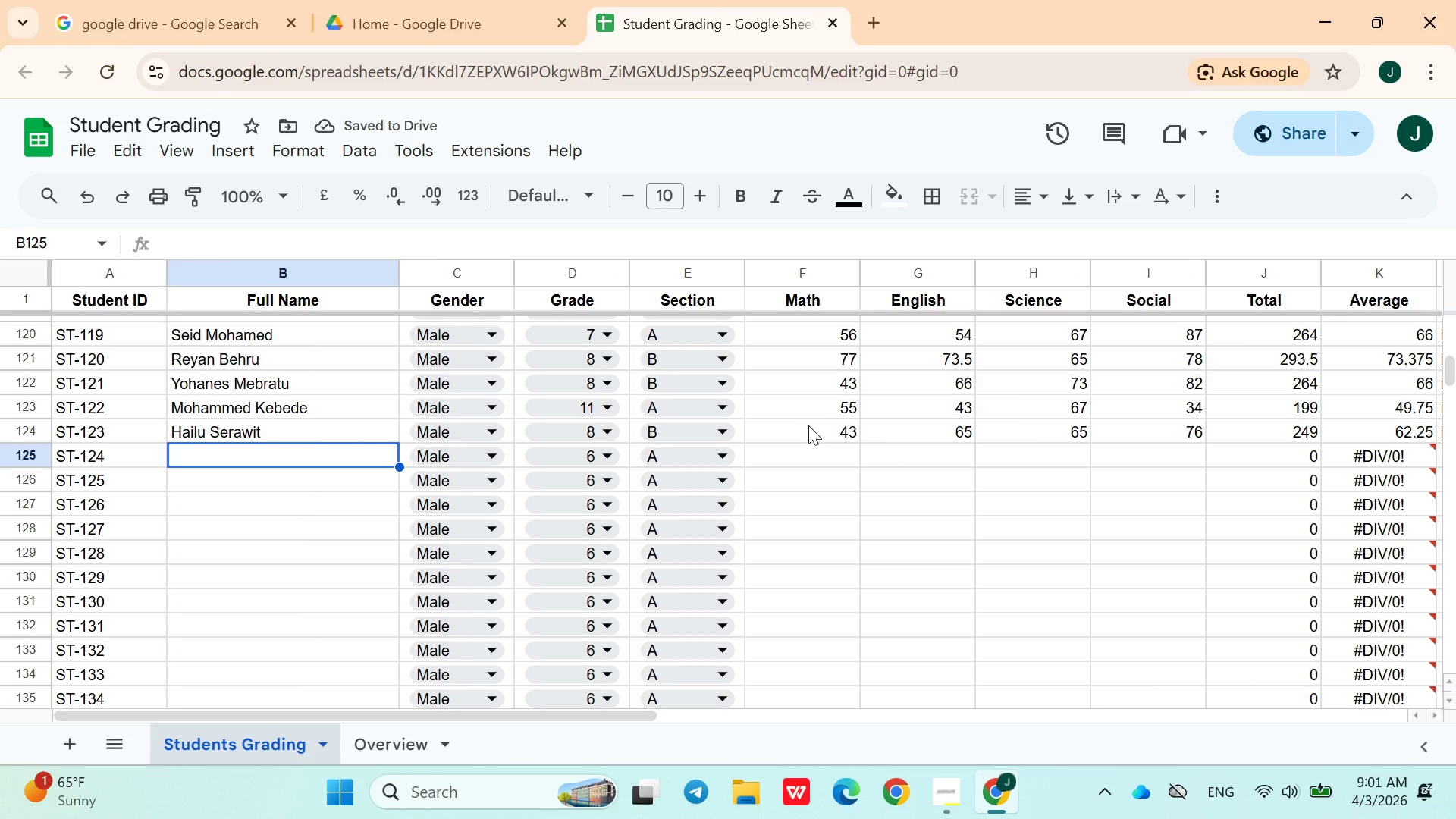 
key(ArrowRight)
 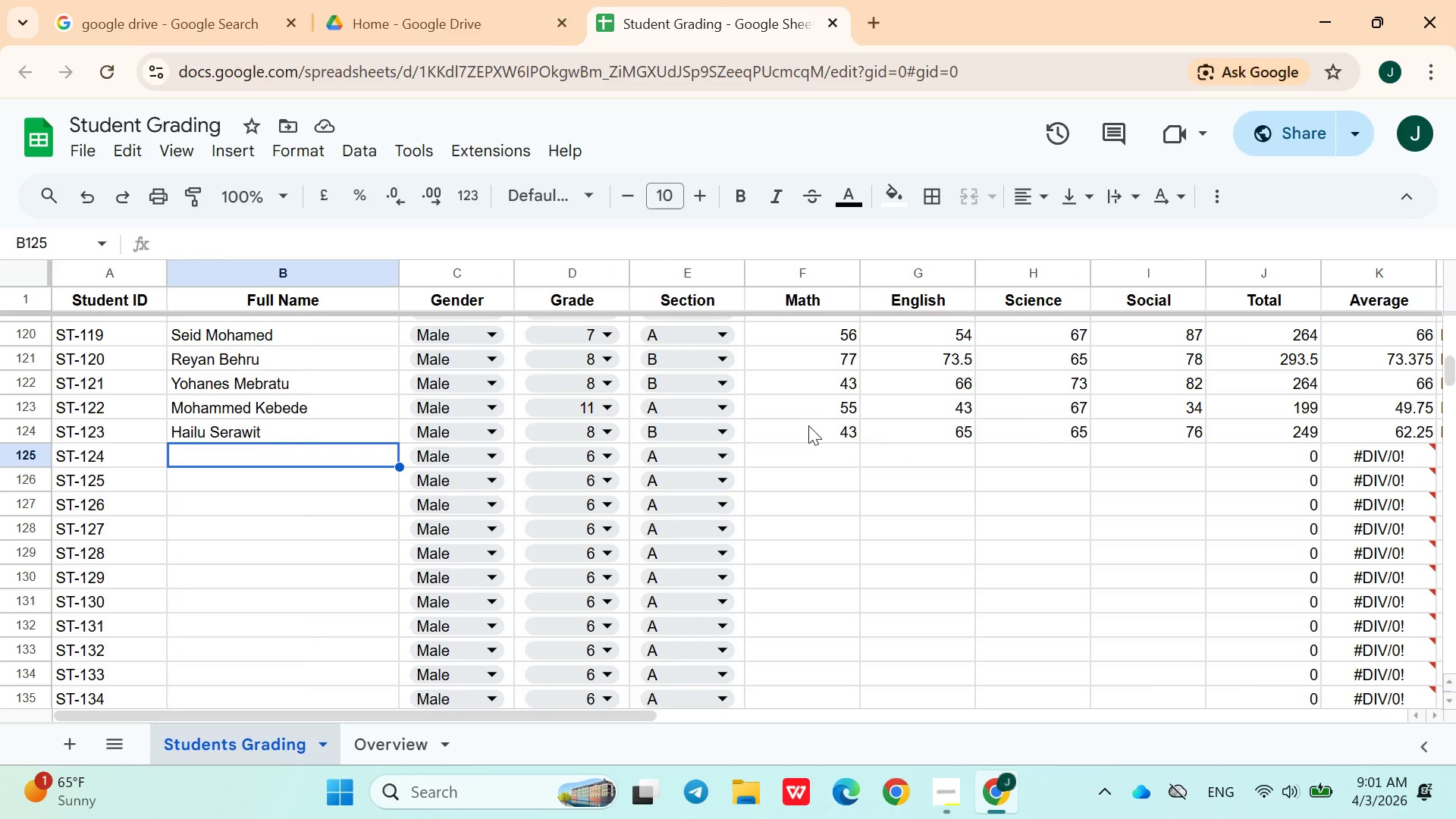 
wait(7.11)
 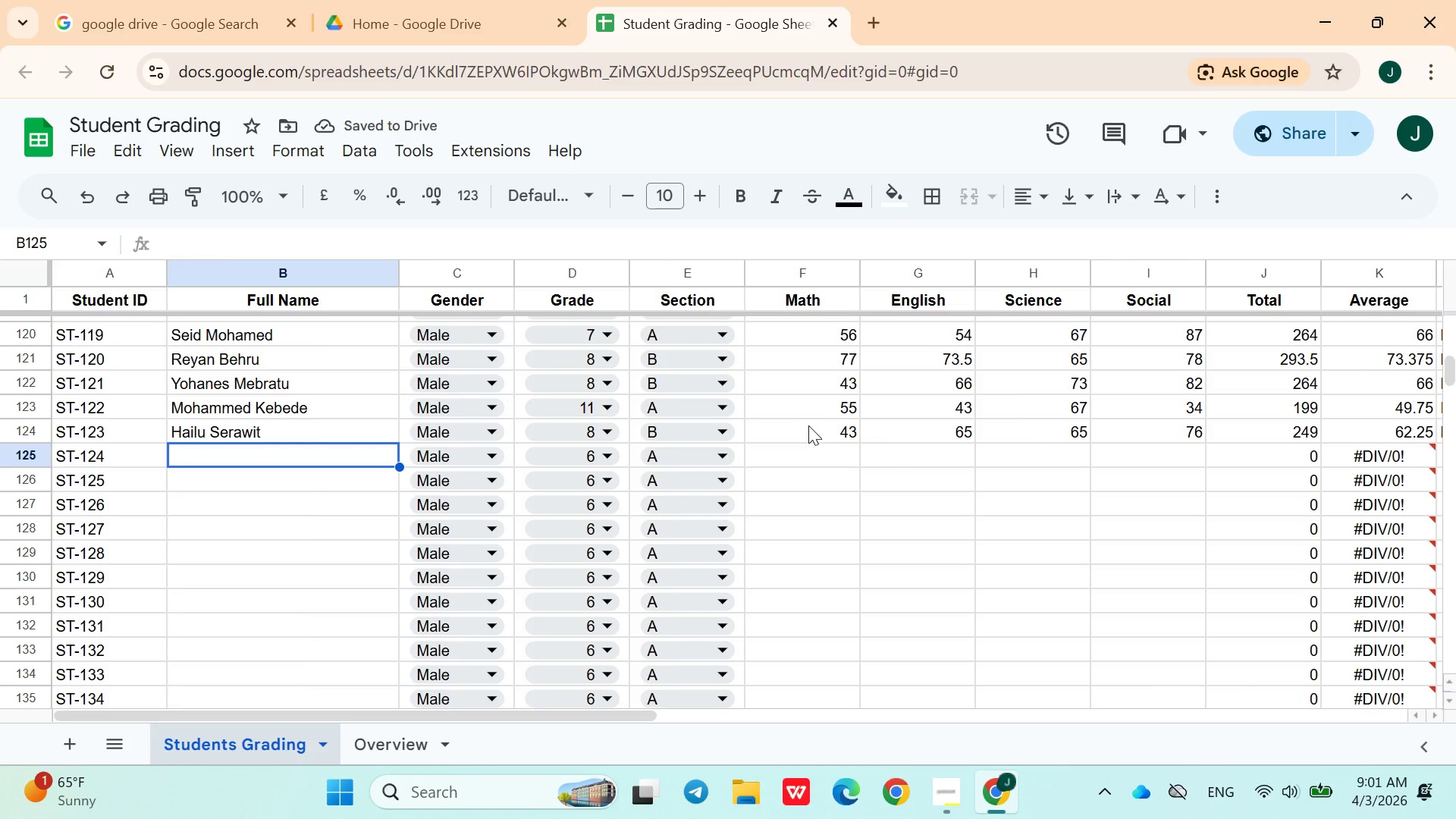 
hold_key(key=ShiftLeft, duration=1.5)
 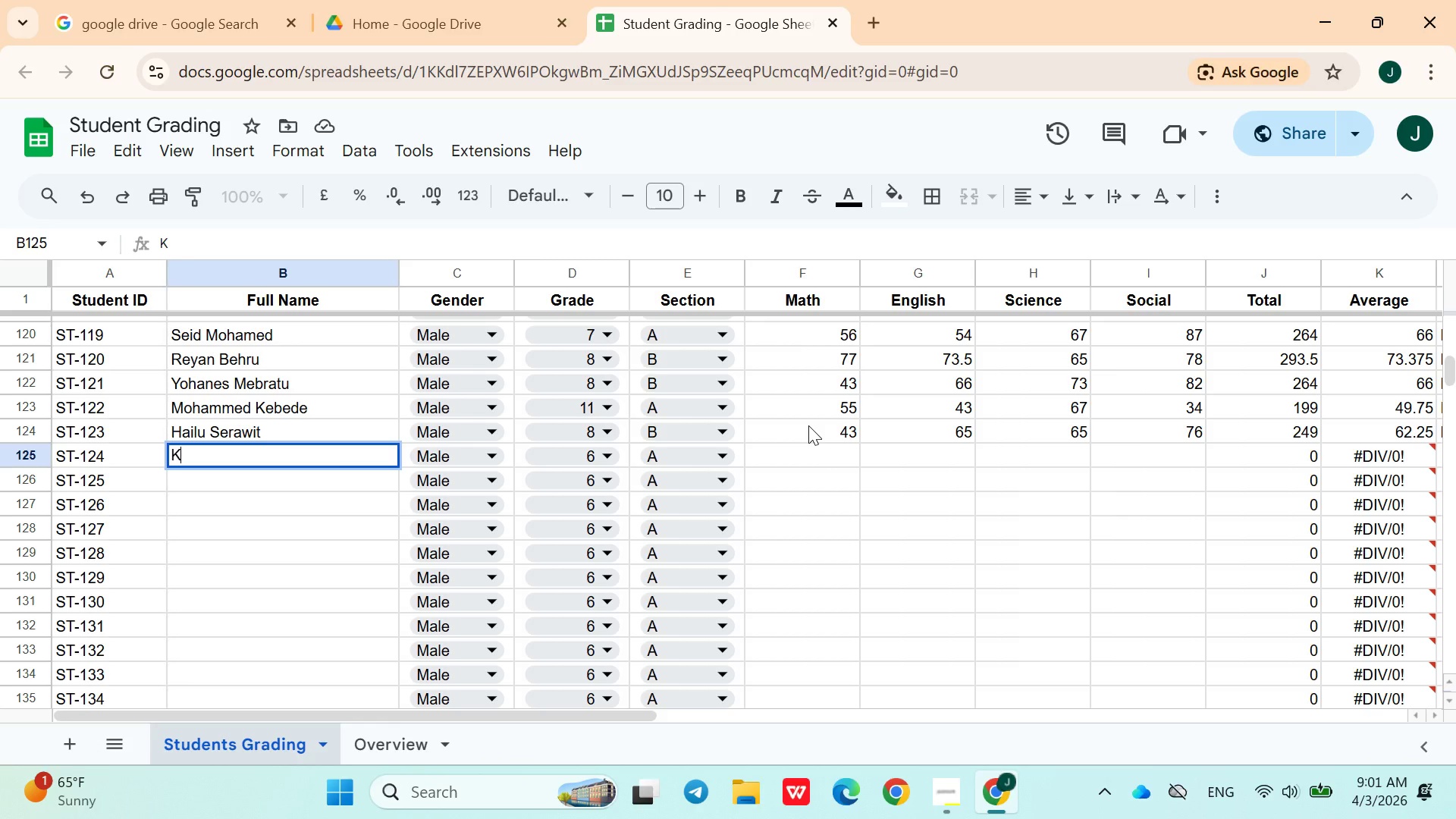 
type(Kemal Muhammed)
 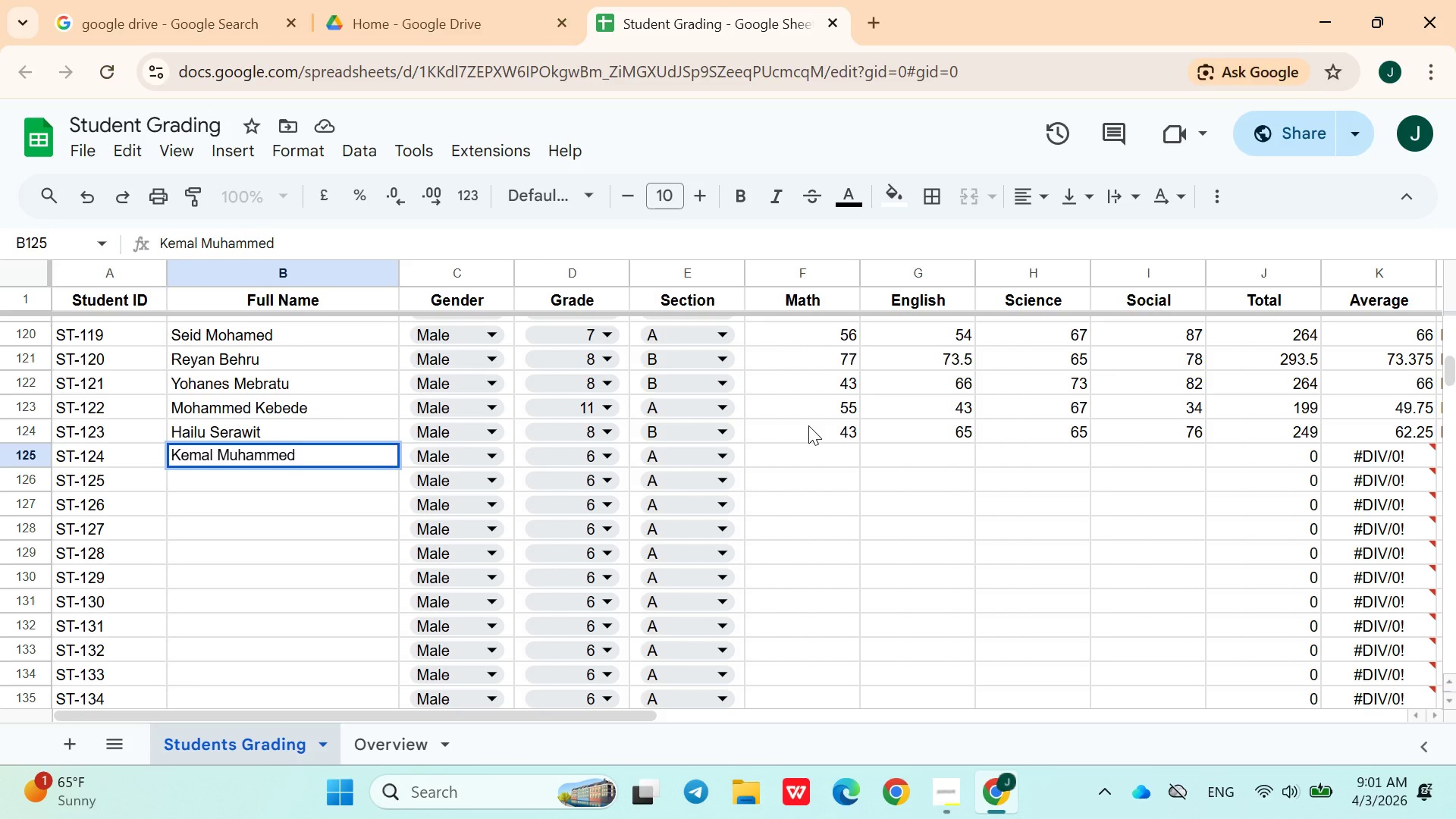 
left_click([582, 451])
 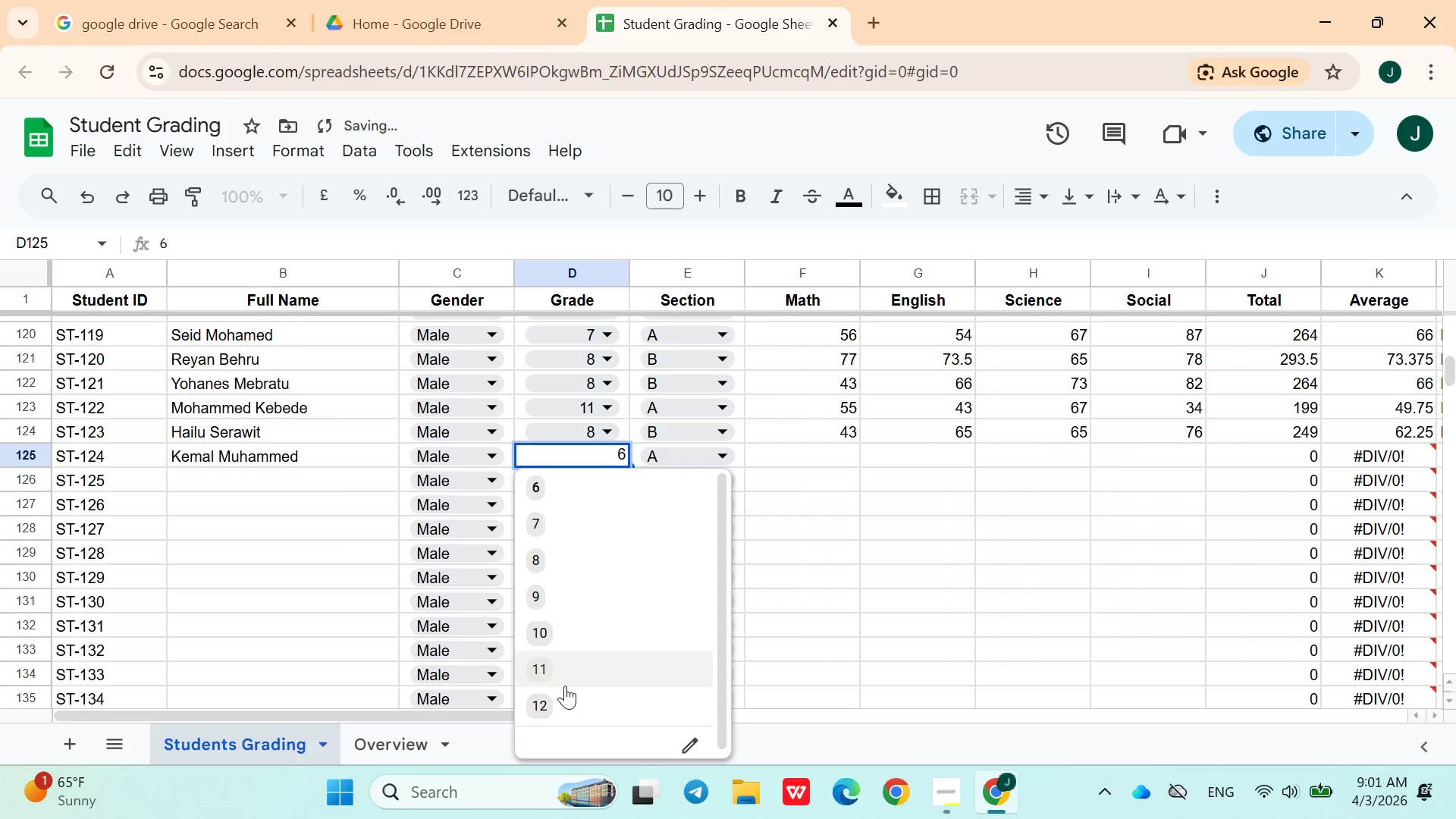 
left_click([563, 694])
 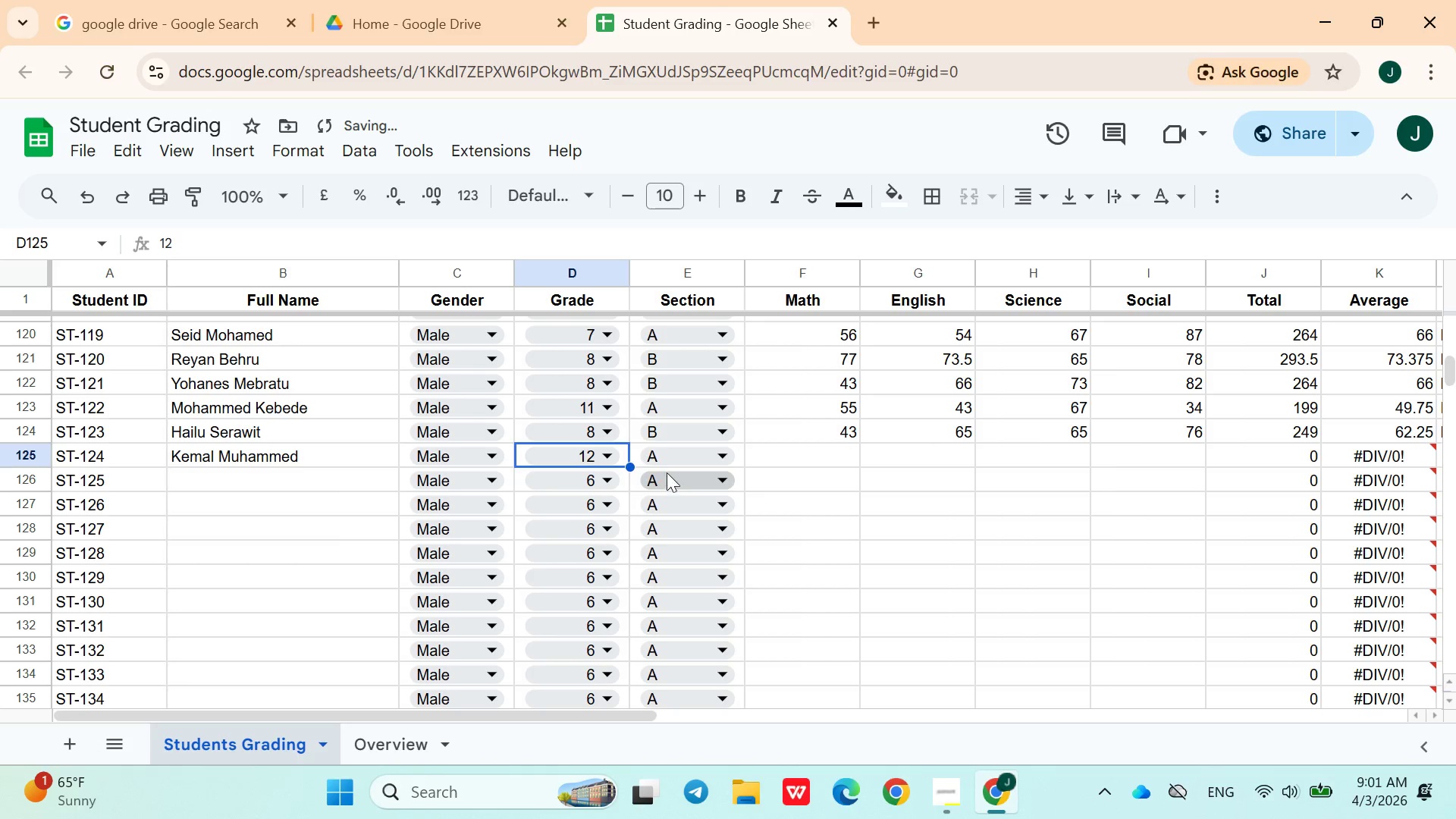 
left_click([671, 460])
 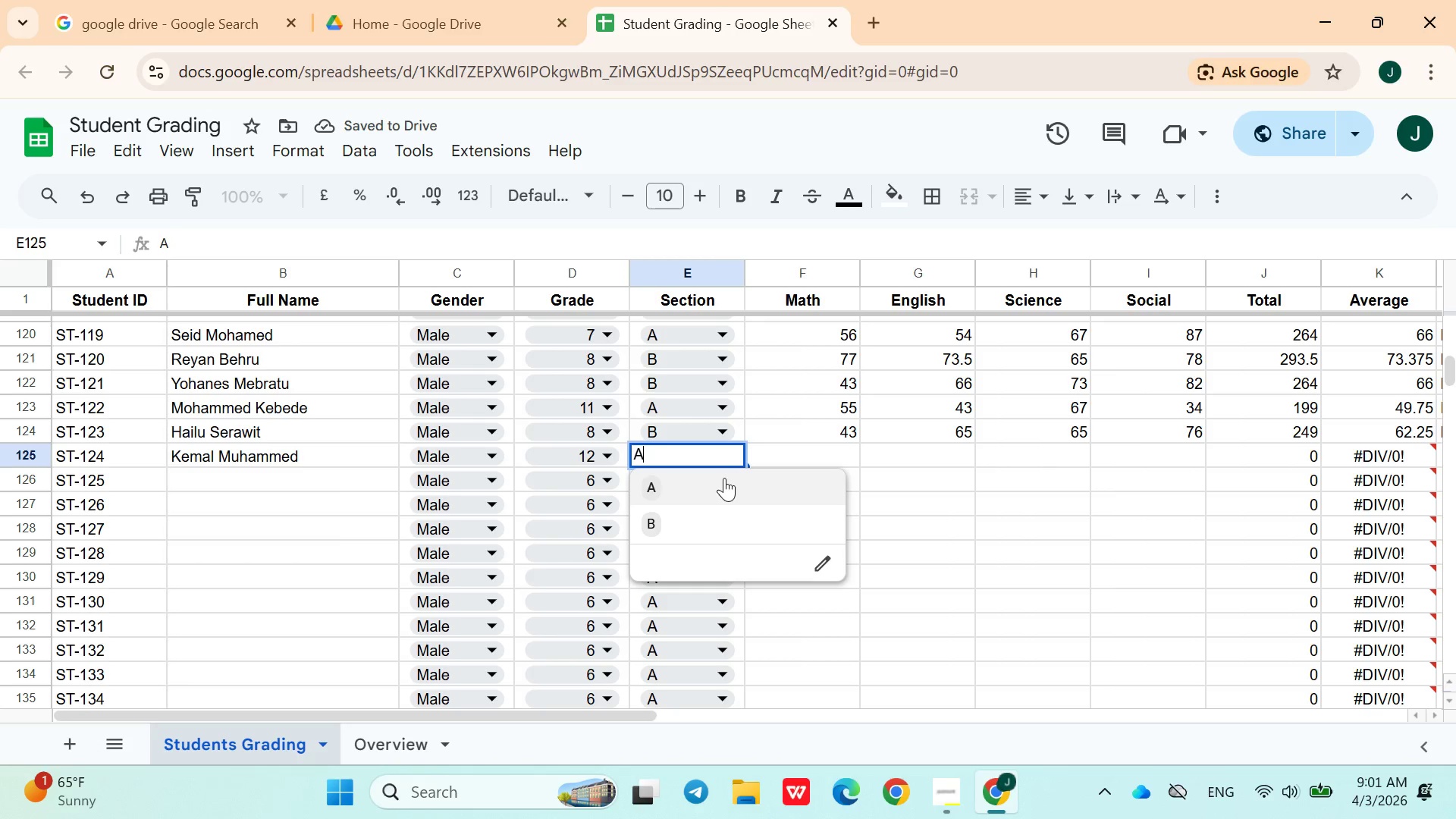 
left_click([767, 455])
 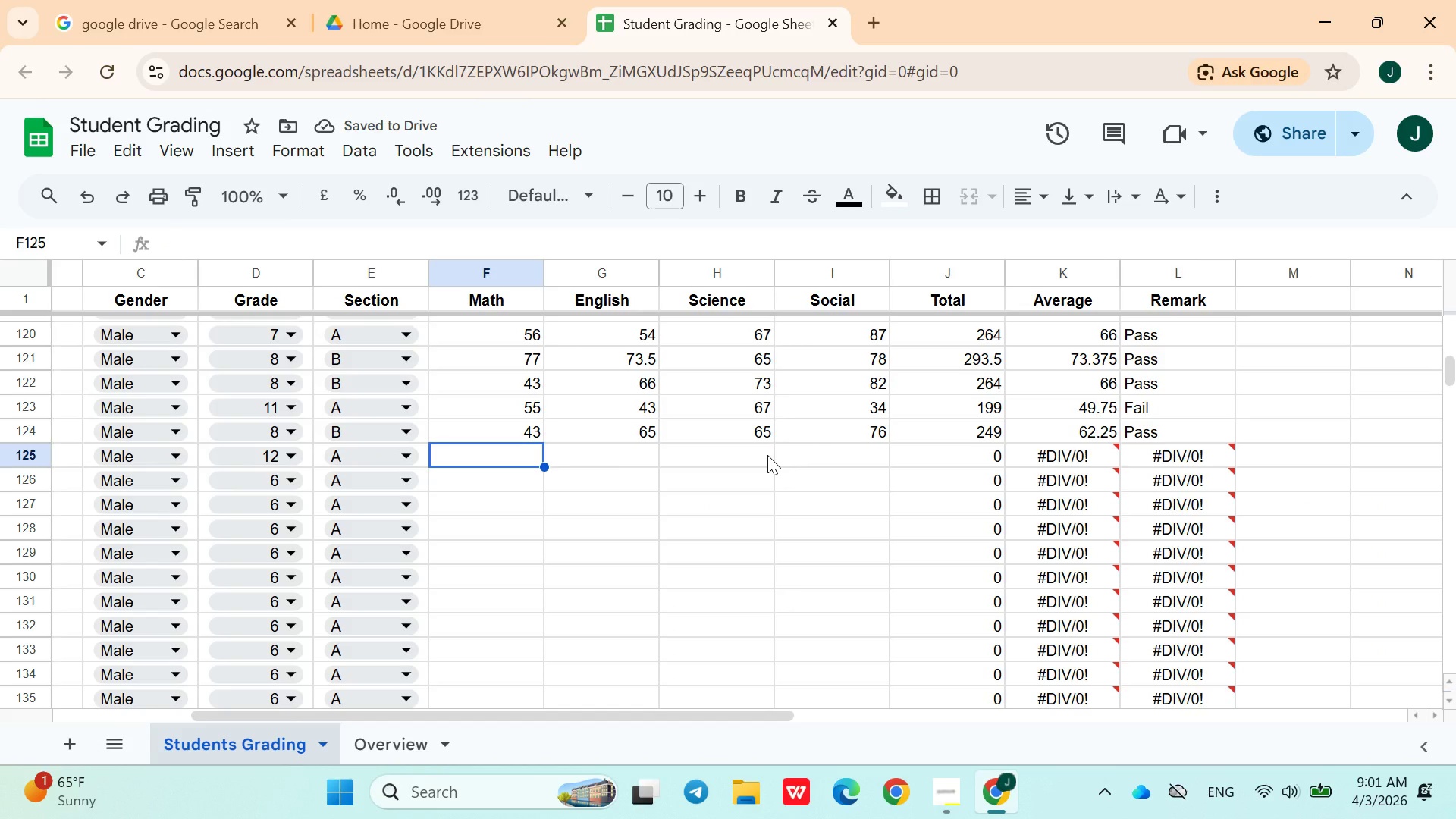 
type(54)
 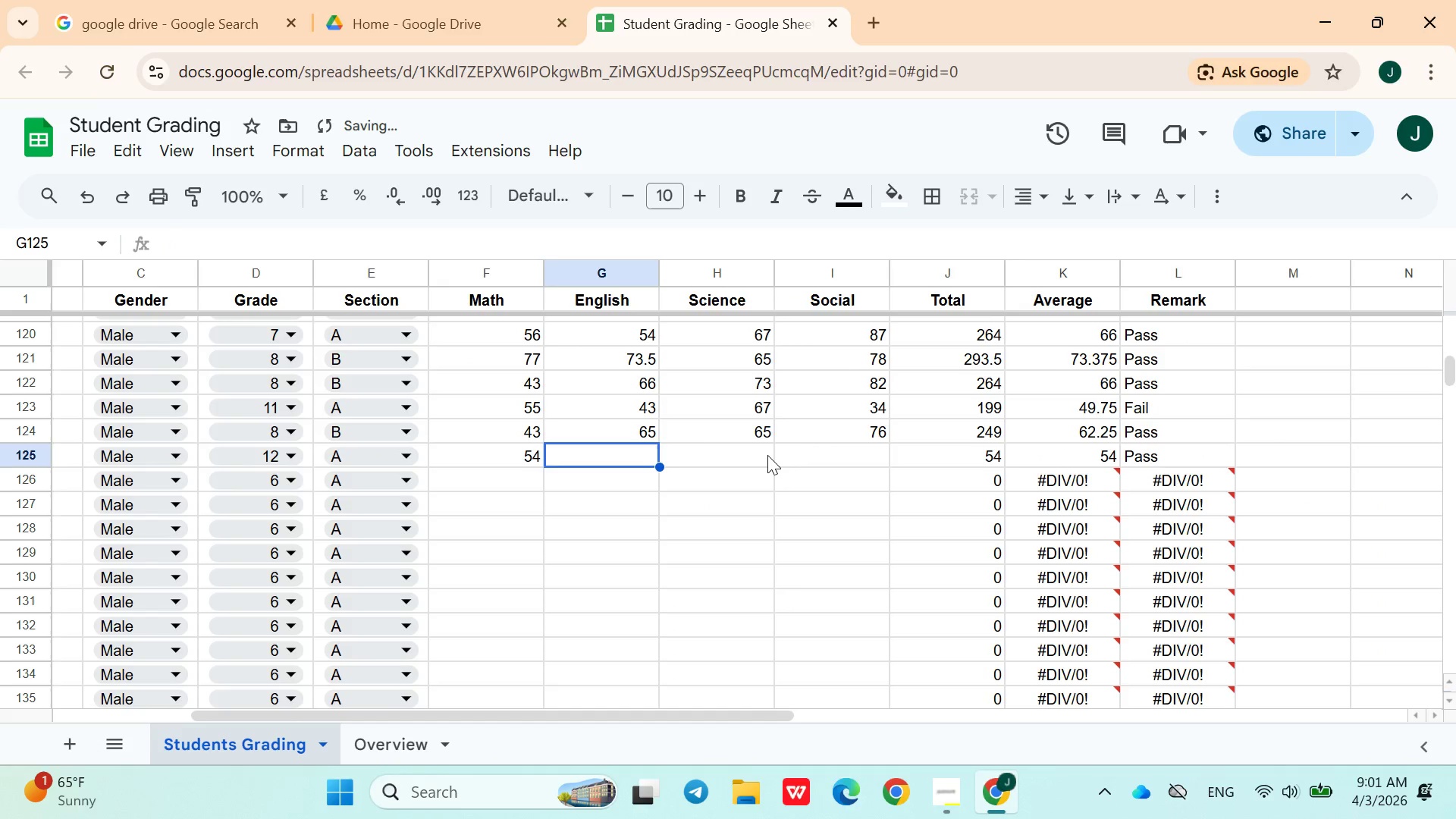 
key(ArrowRight)
 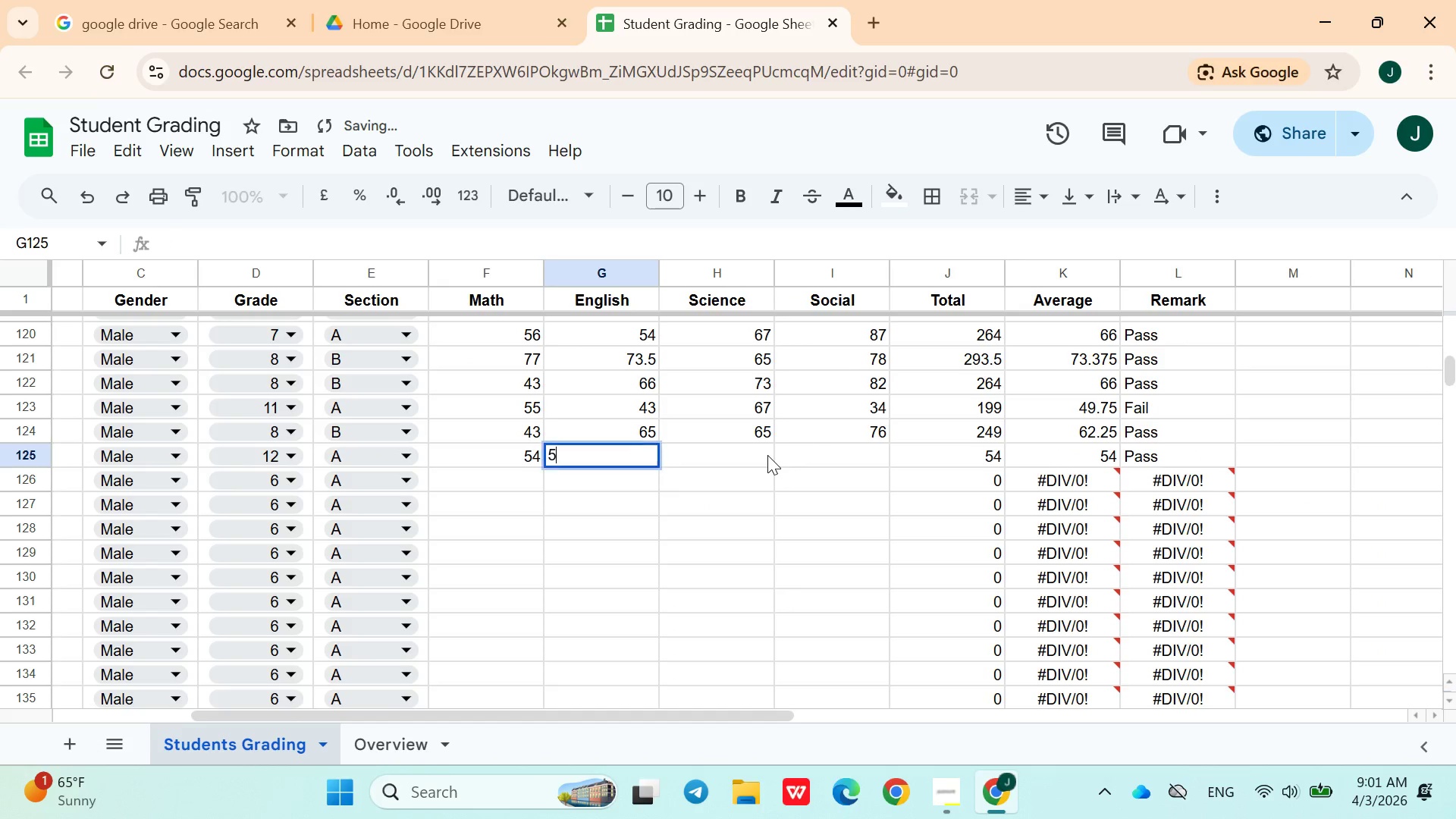 
type(54)
 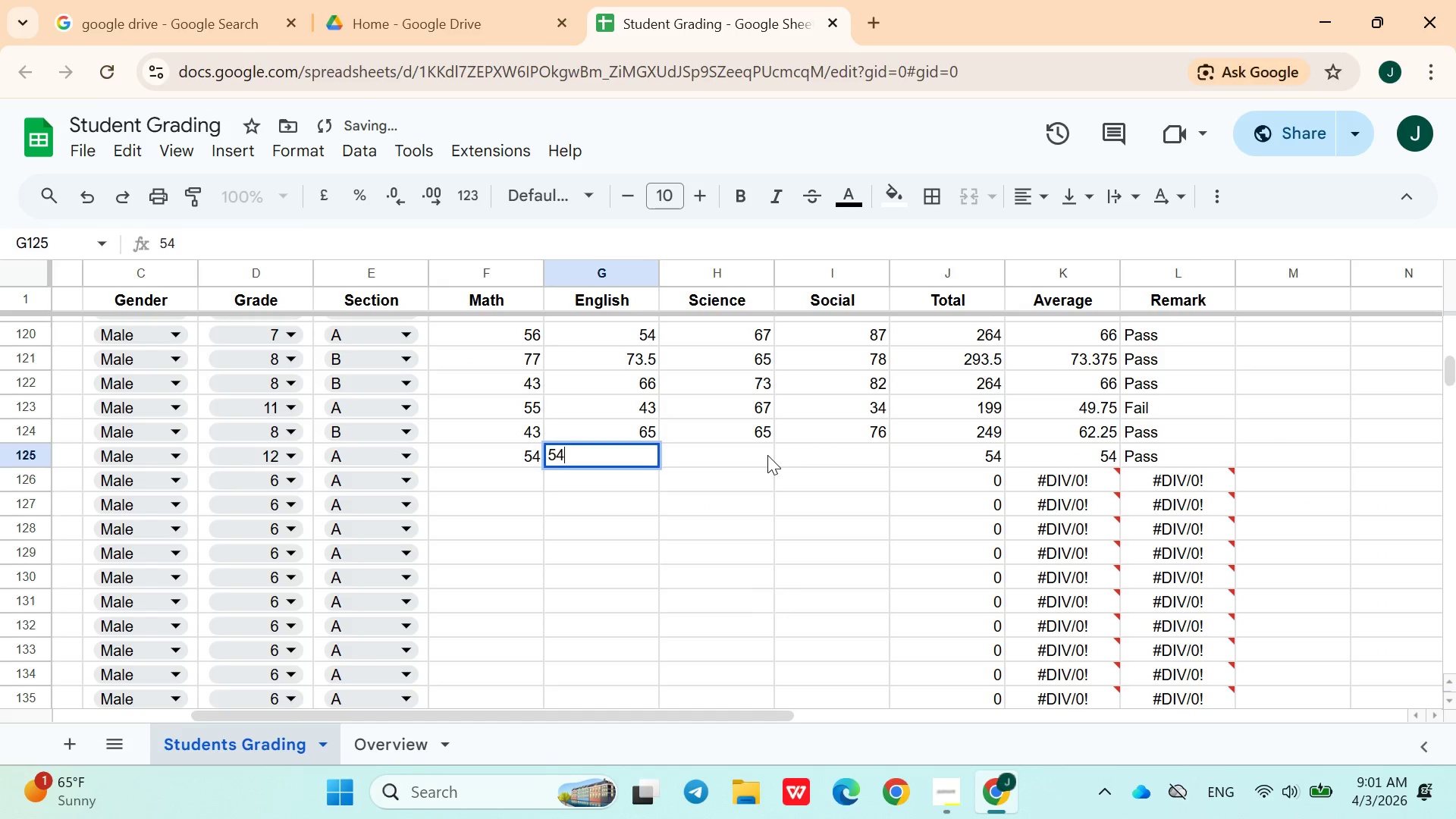 
key(ArrowRight)
 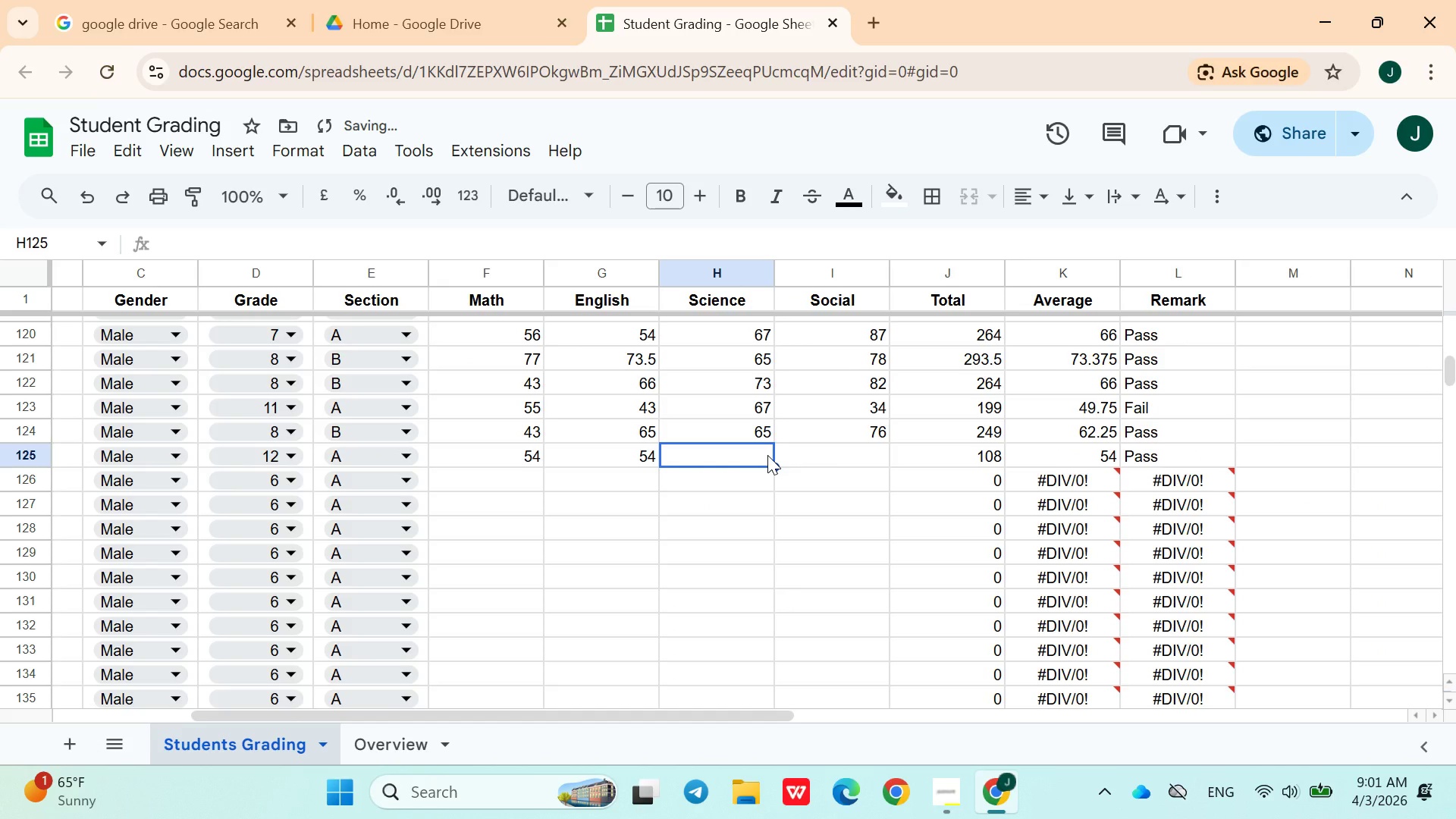 
type(45)
 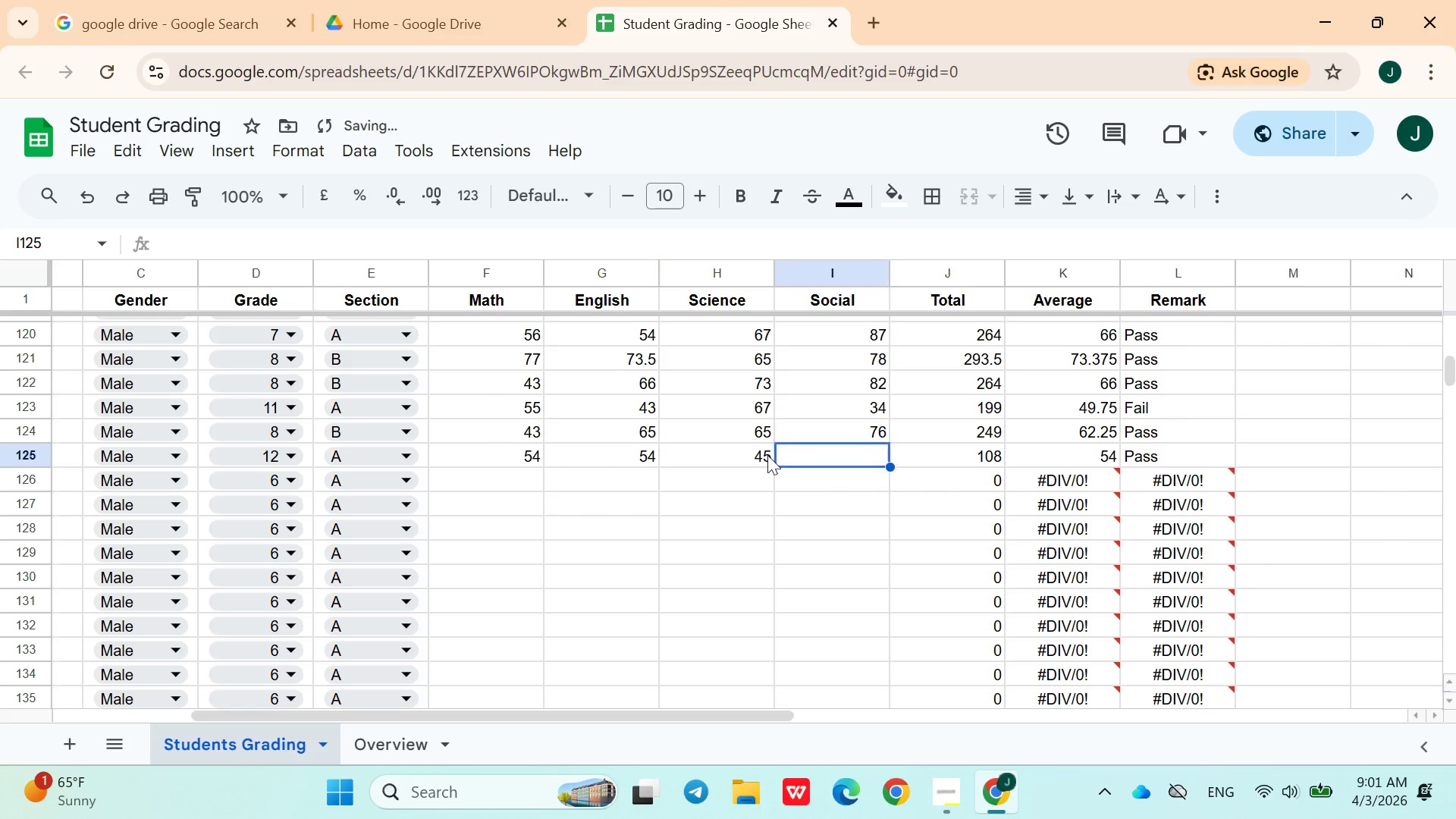 
key(ArrowRight)
 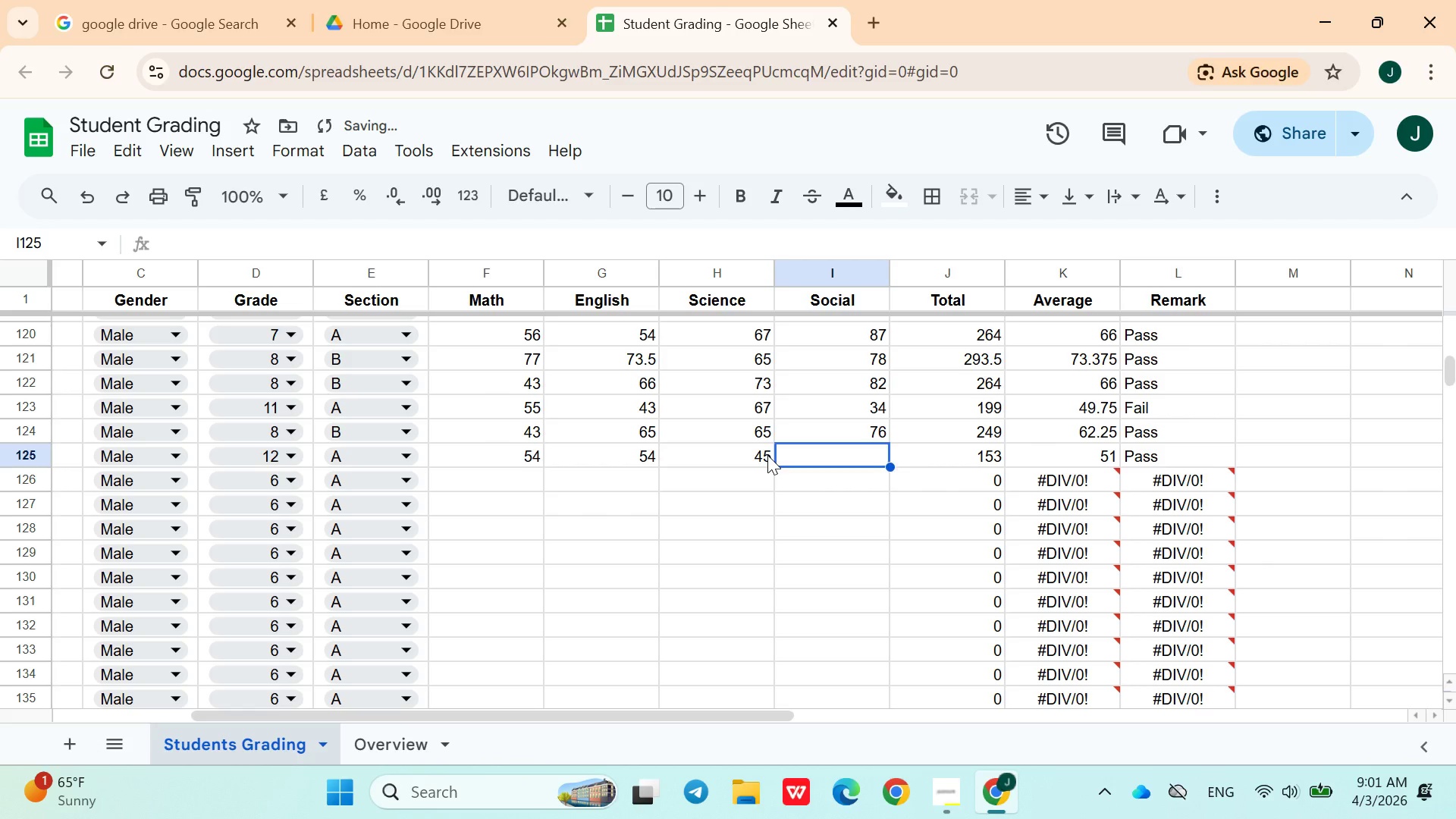 
type(34)
 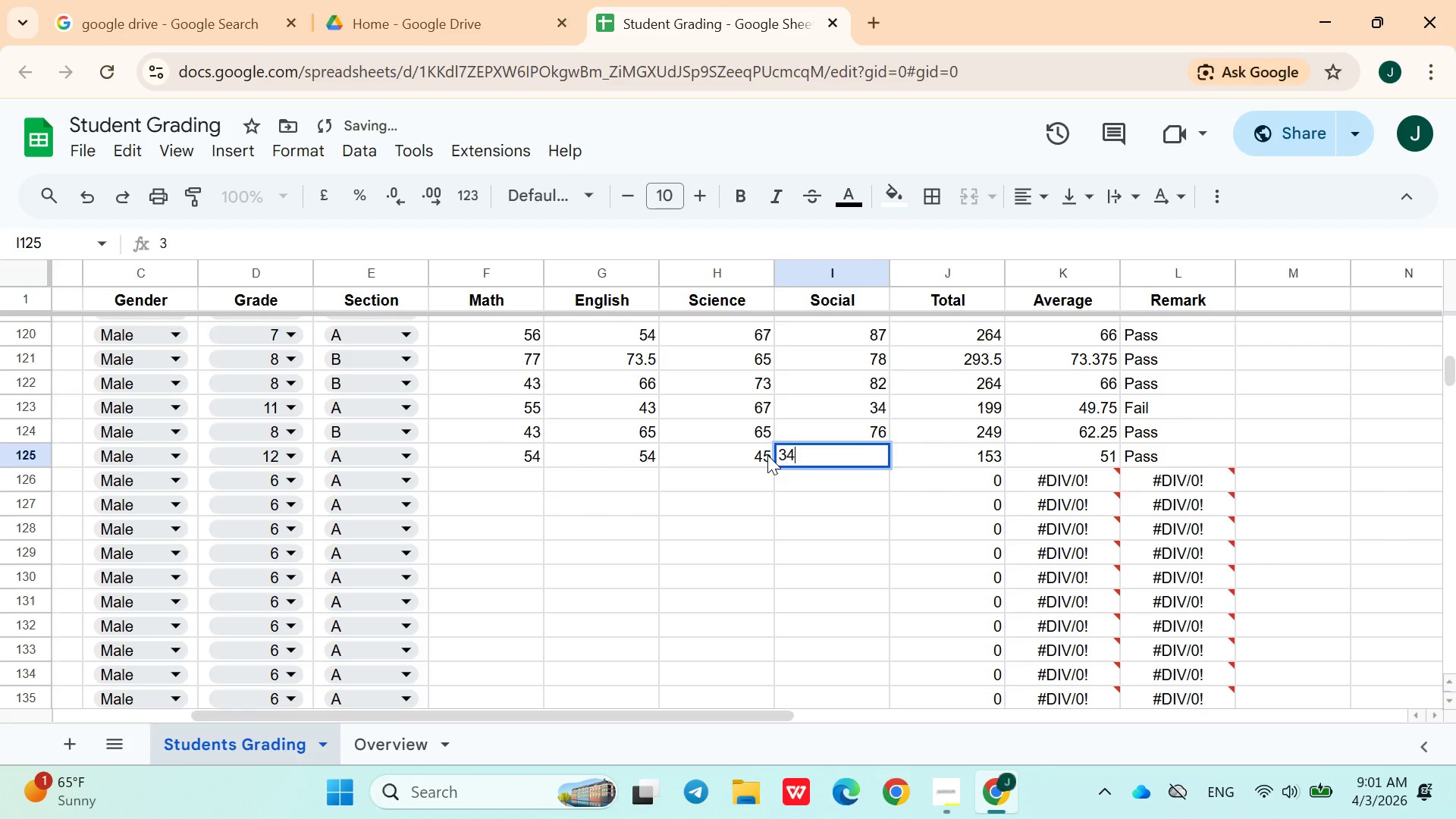 
key(ArrowRight)
 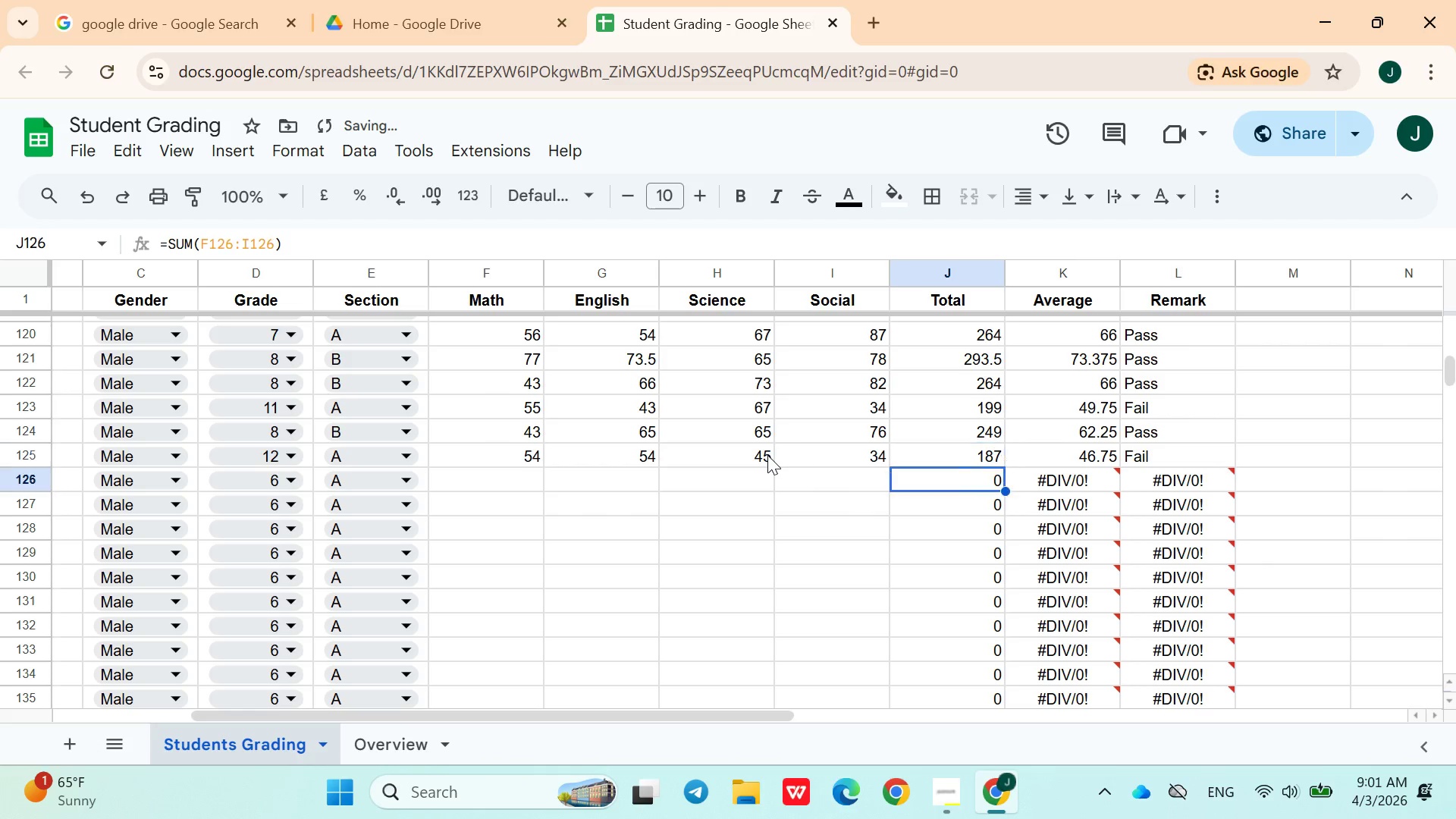 
key(ArrowDown)
 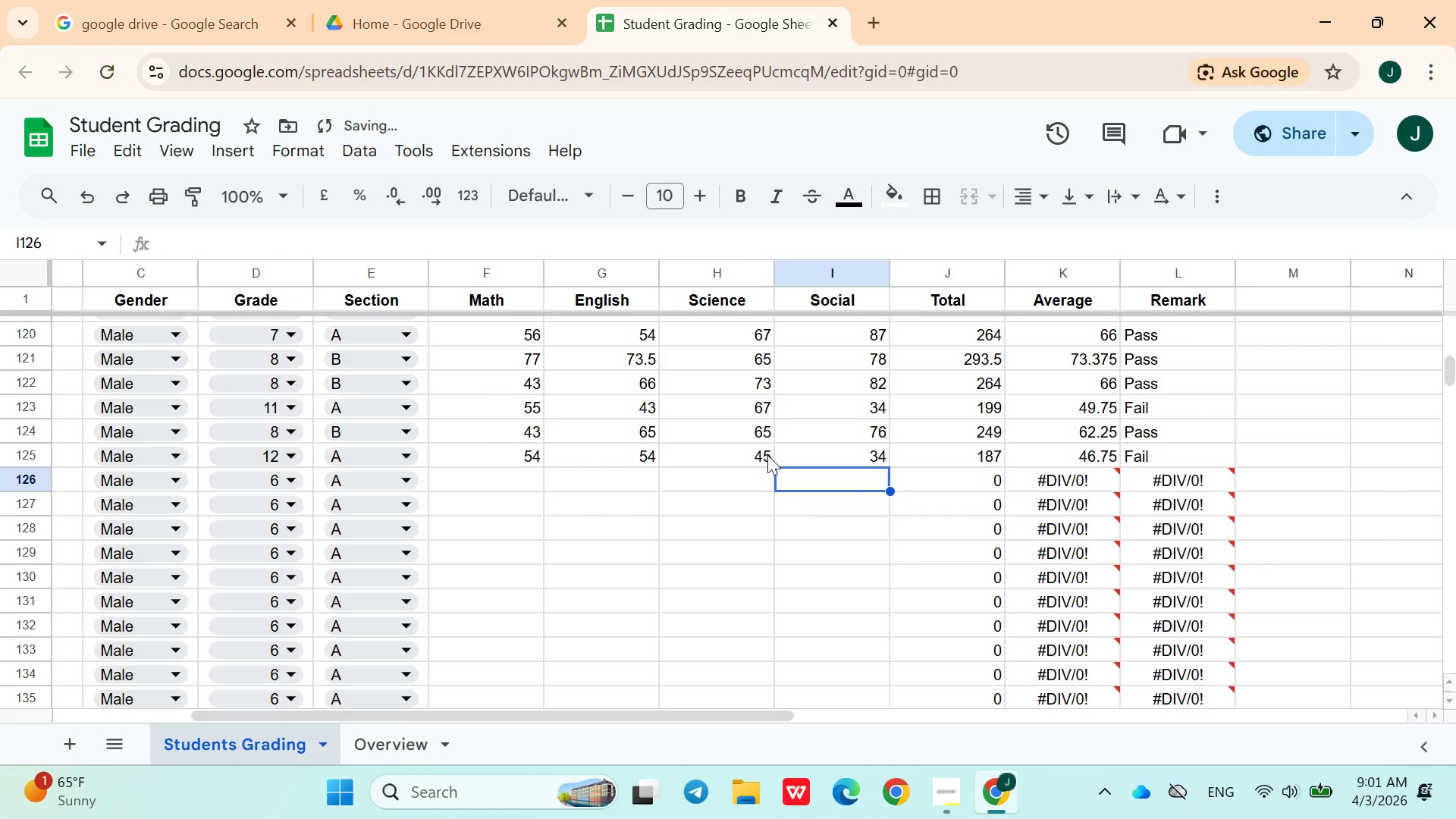 
hold_key(key=ArrowLeft, duration=0.83)
 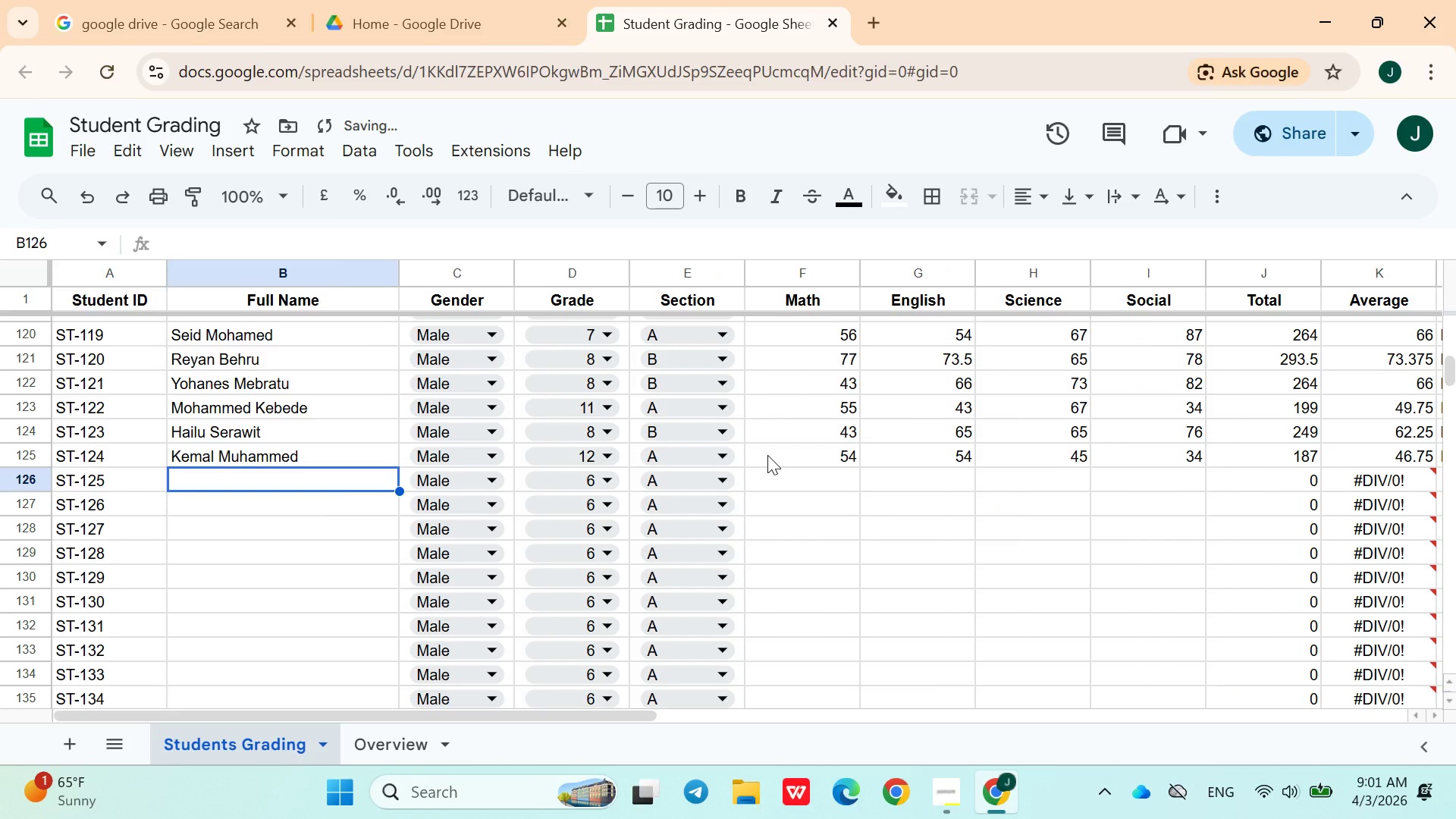 
key(ArrowRight)
 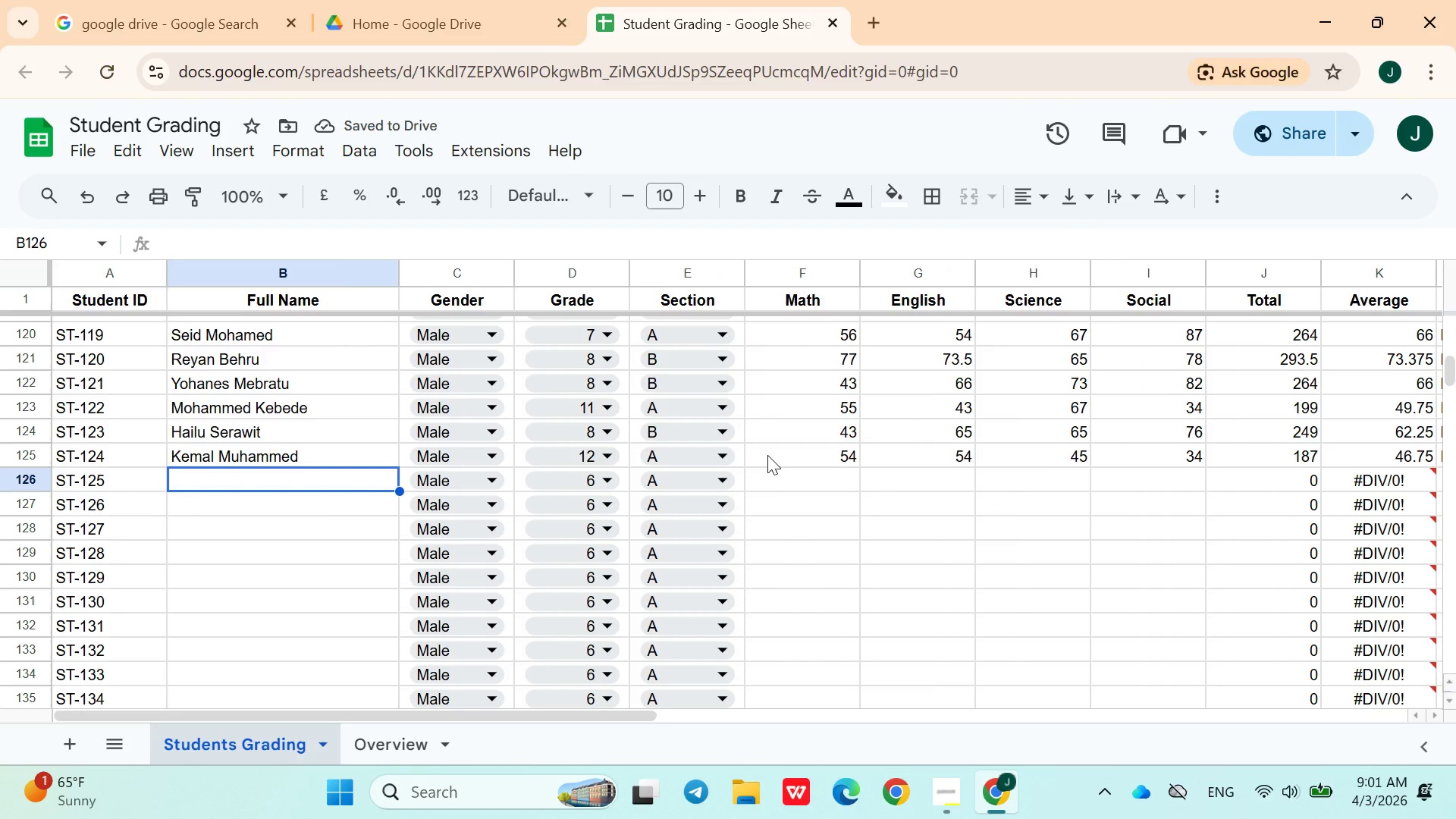 
hold_key(key=ShiftLeft, duration=1.52)
 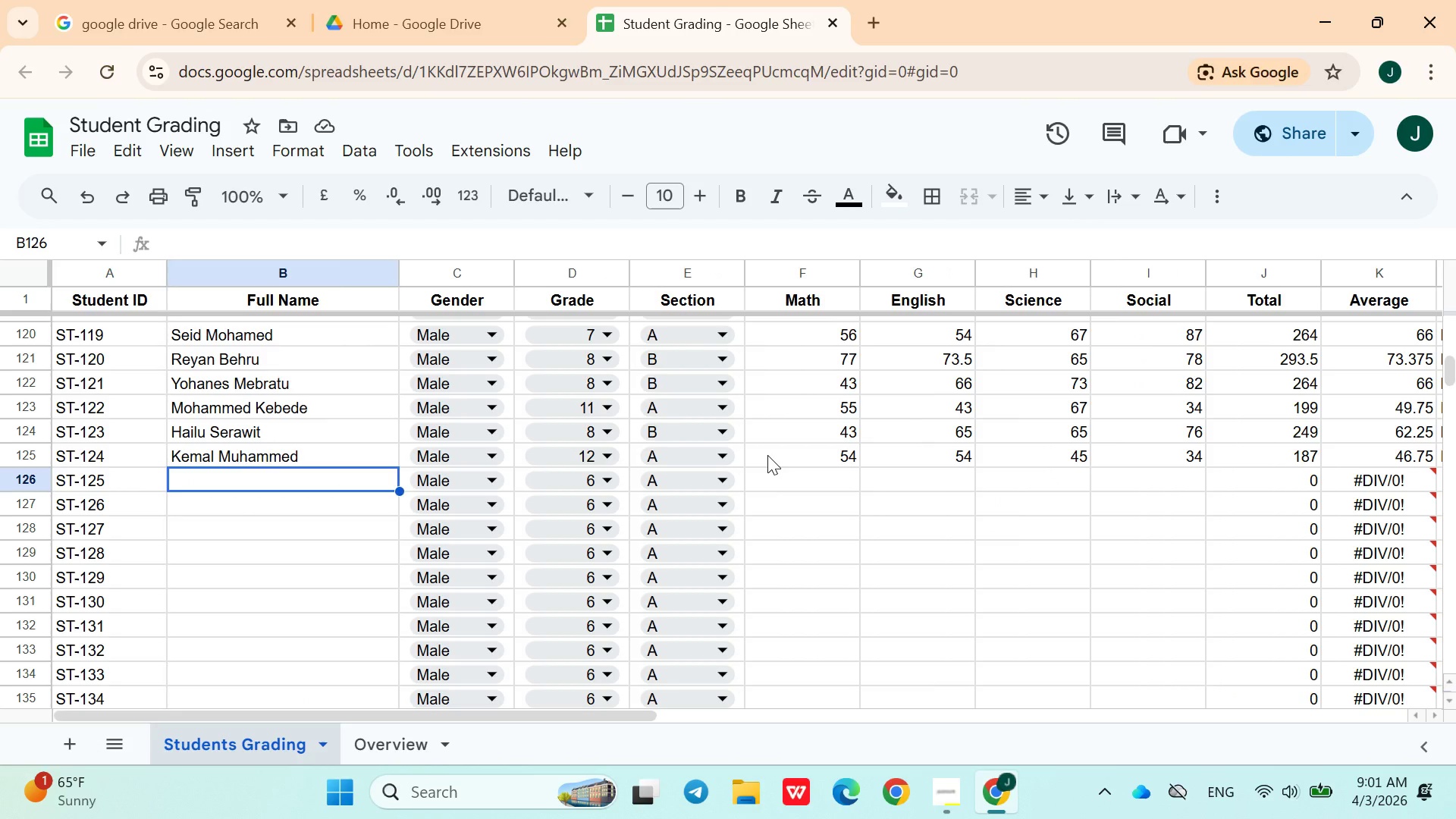 
type(Ahmed Aminu)
 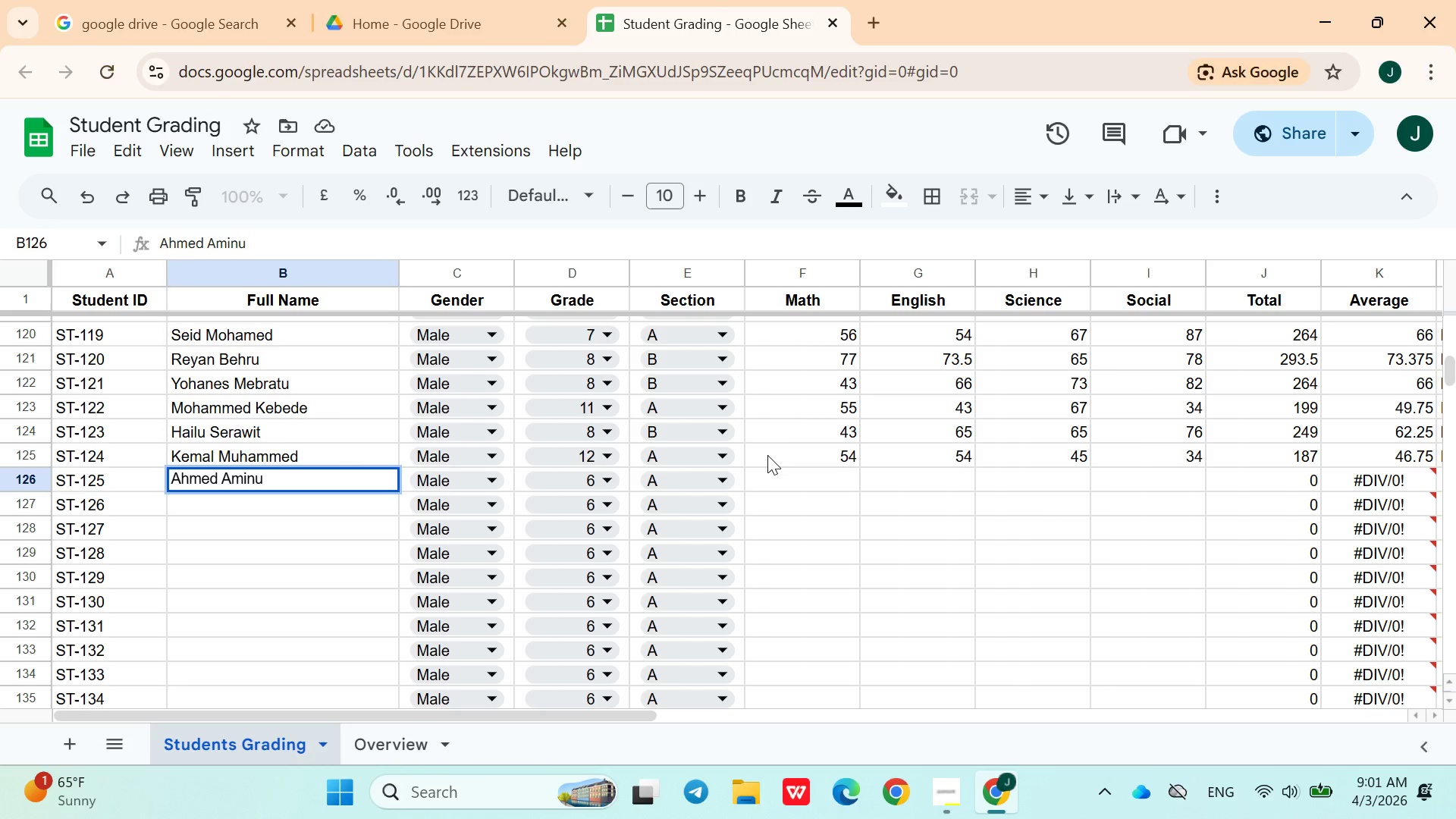 
left_click([472, 484])
 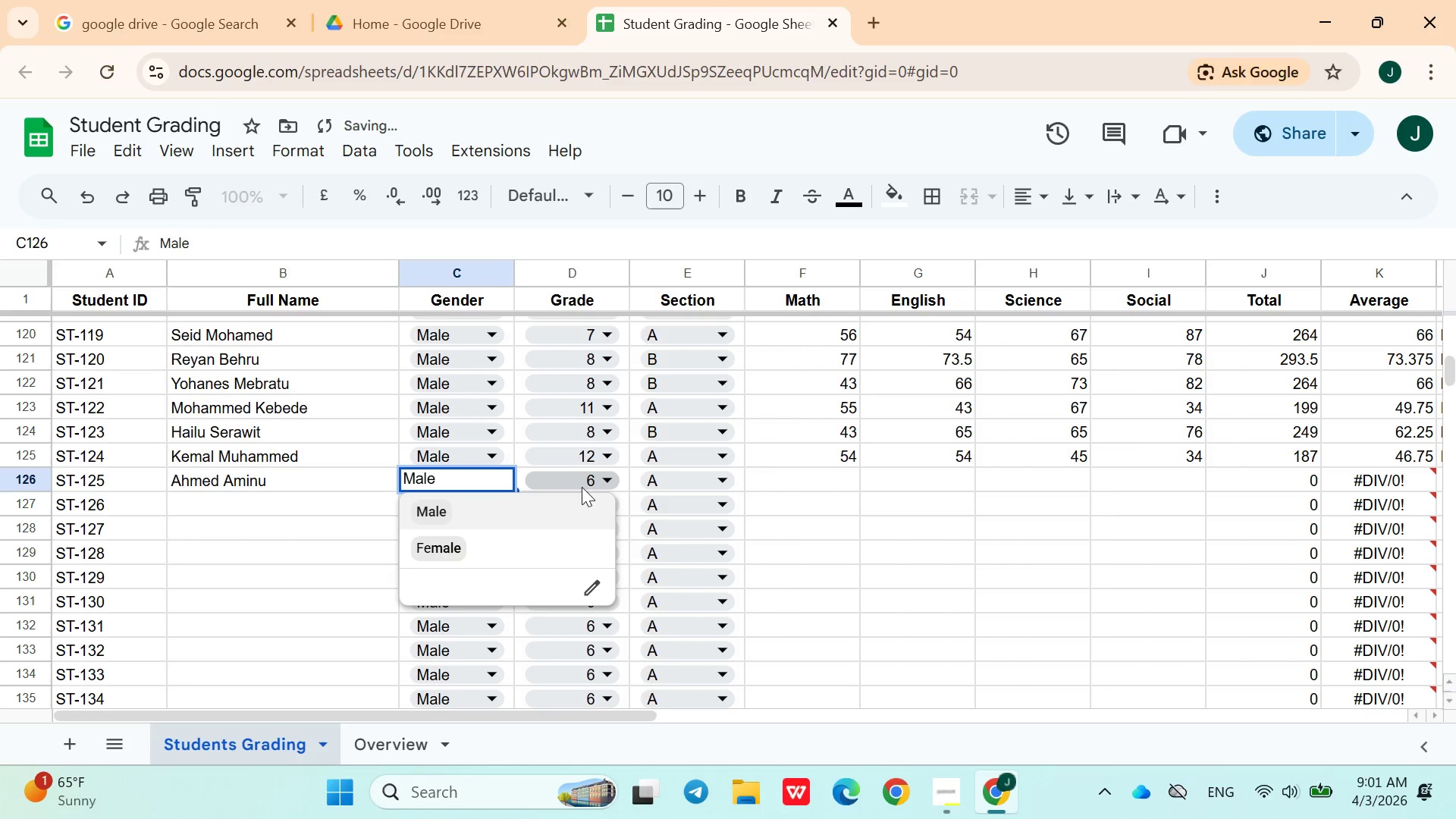 
left_click([591, 482])
 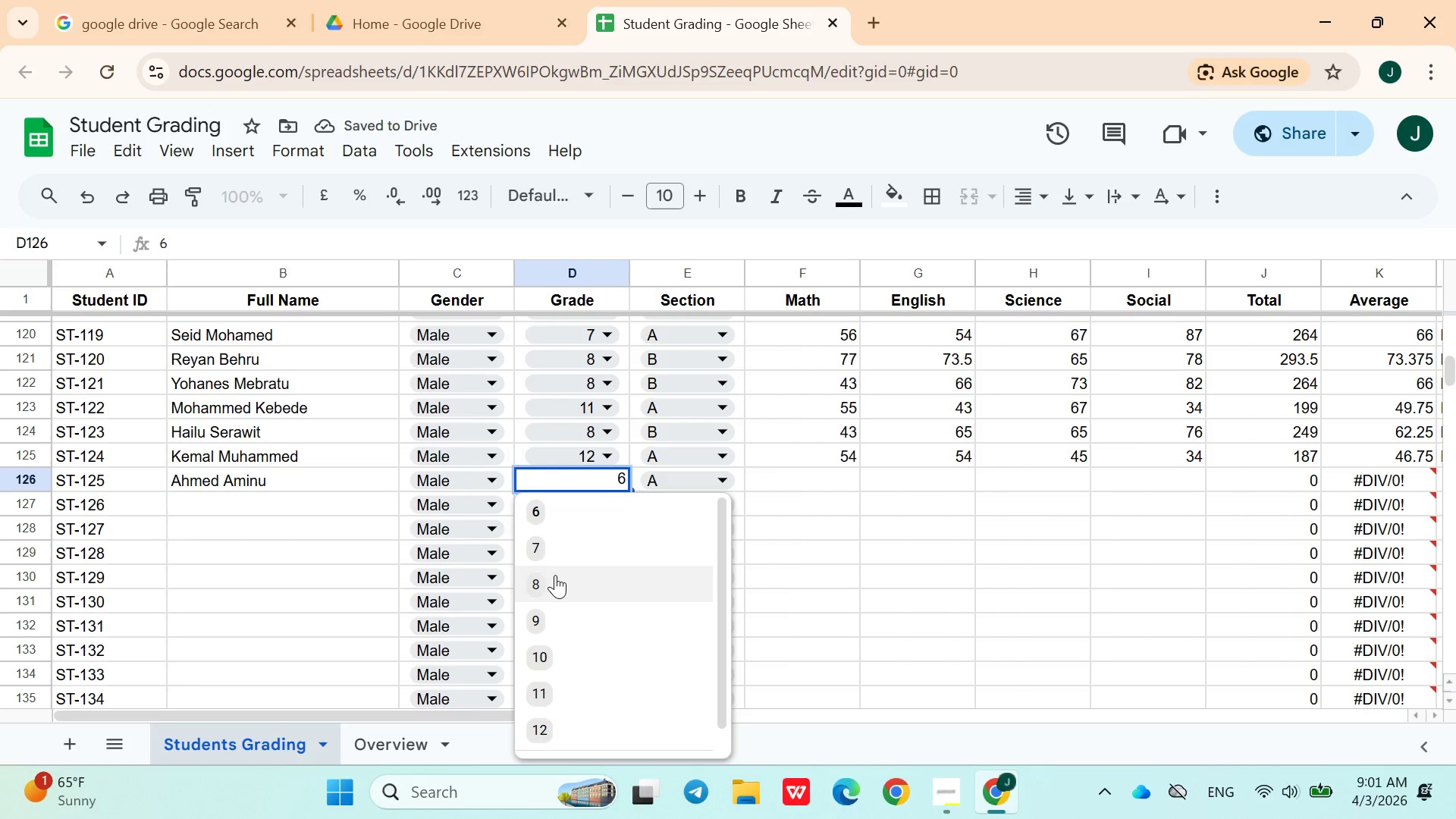 
left_click([555, 576])
 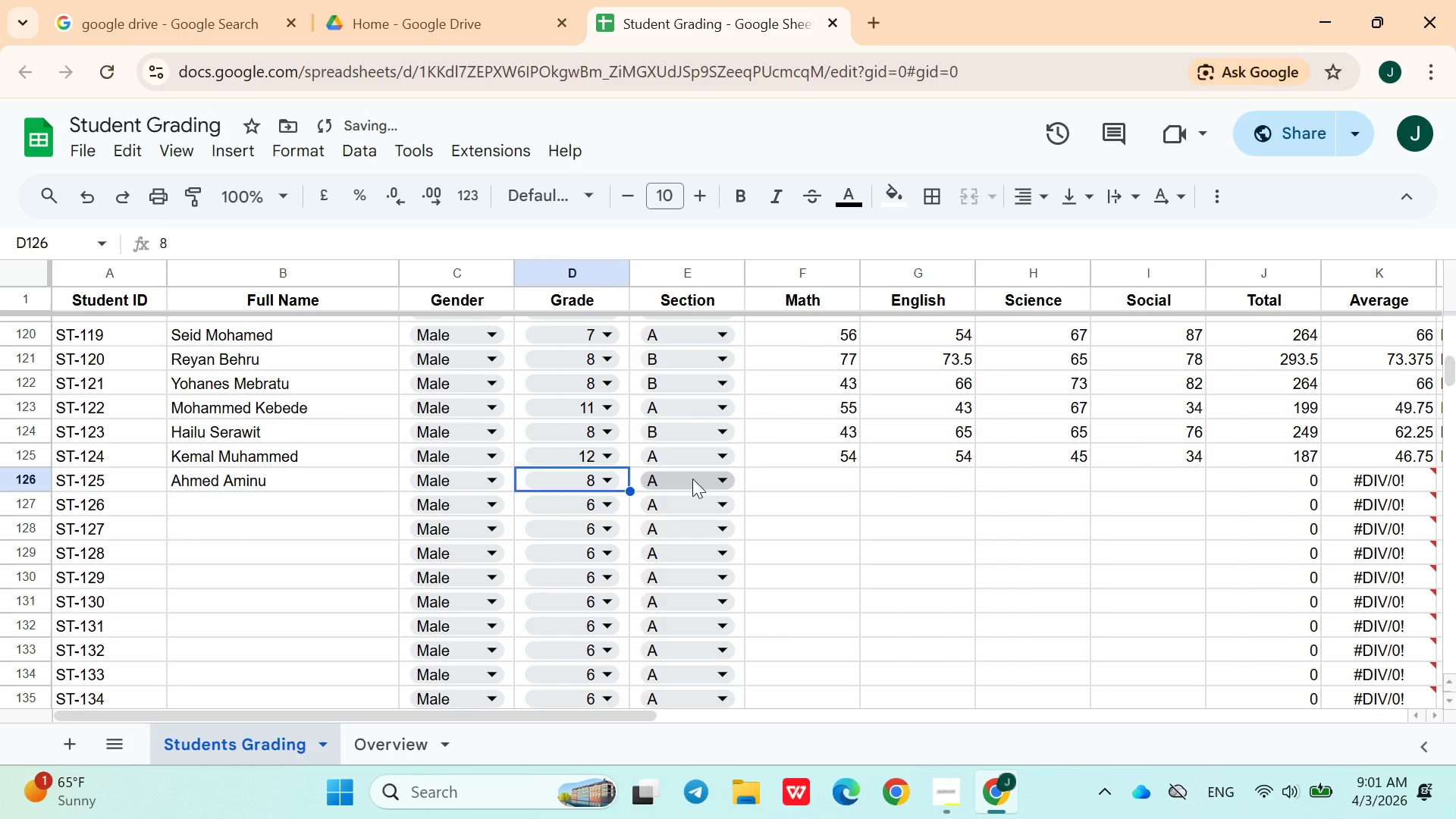 
left_click([692, 479])
 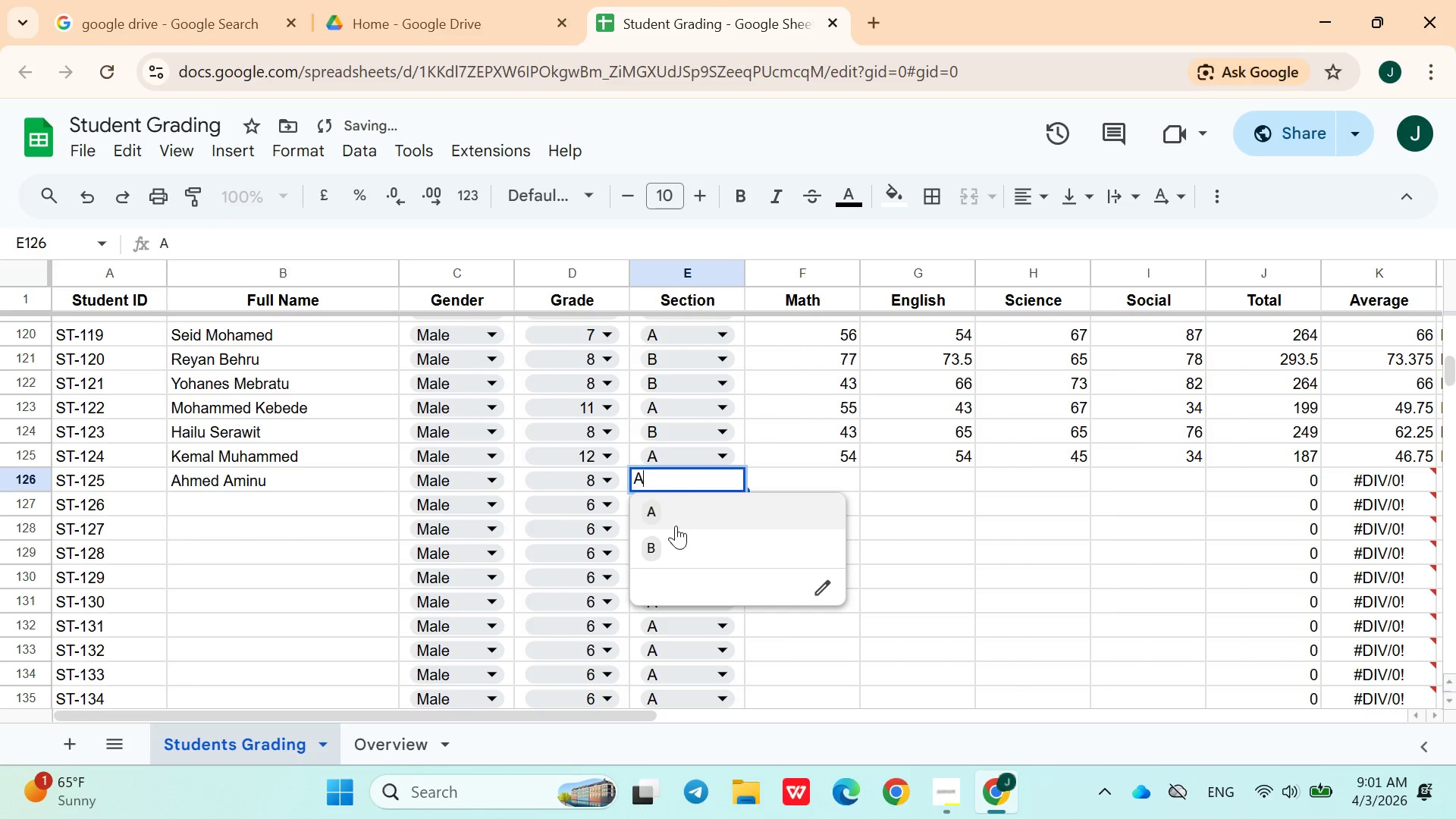 
left_click([676, 526])
 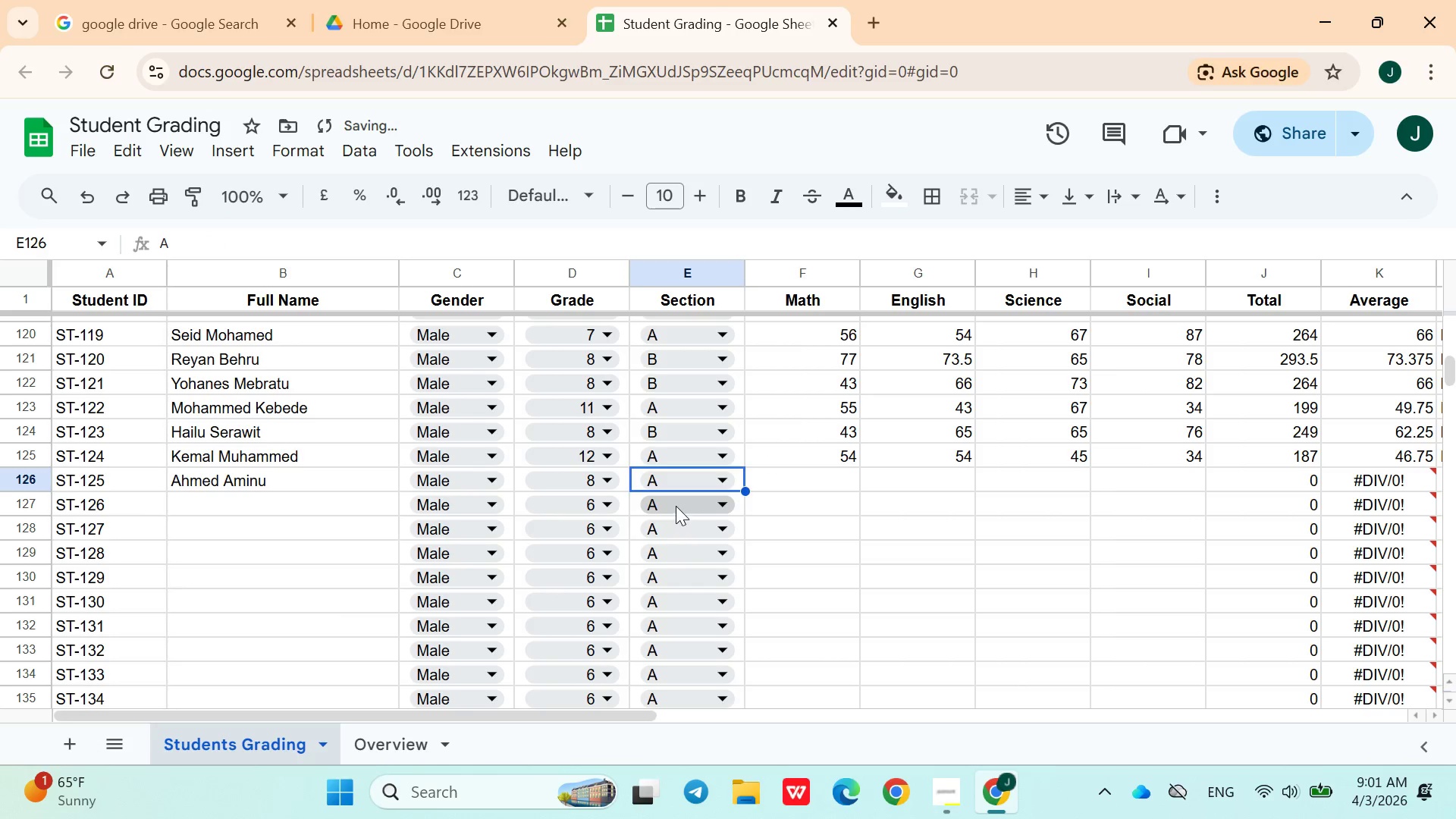 
left_click([676, 505])
 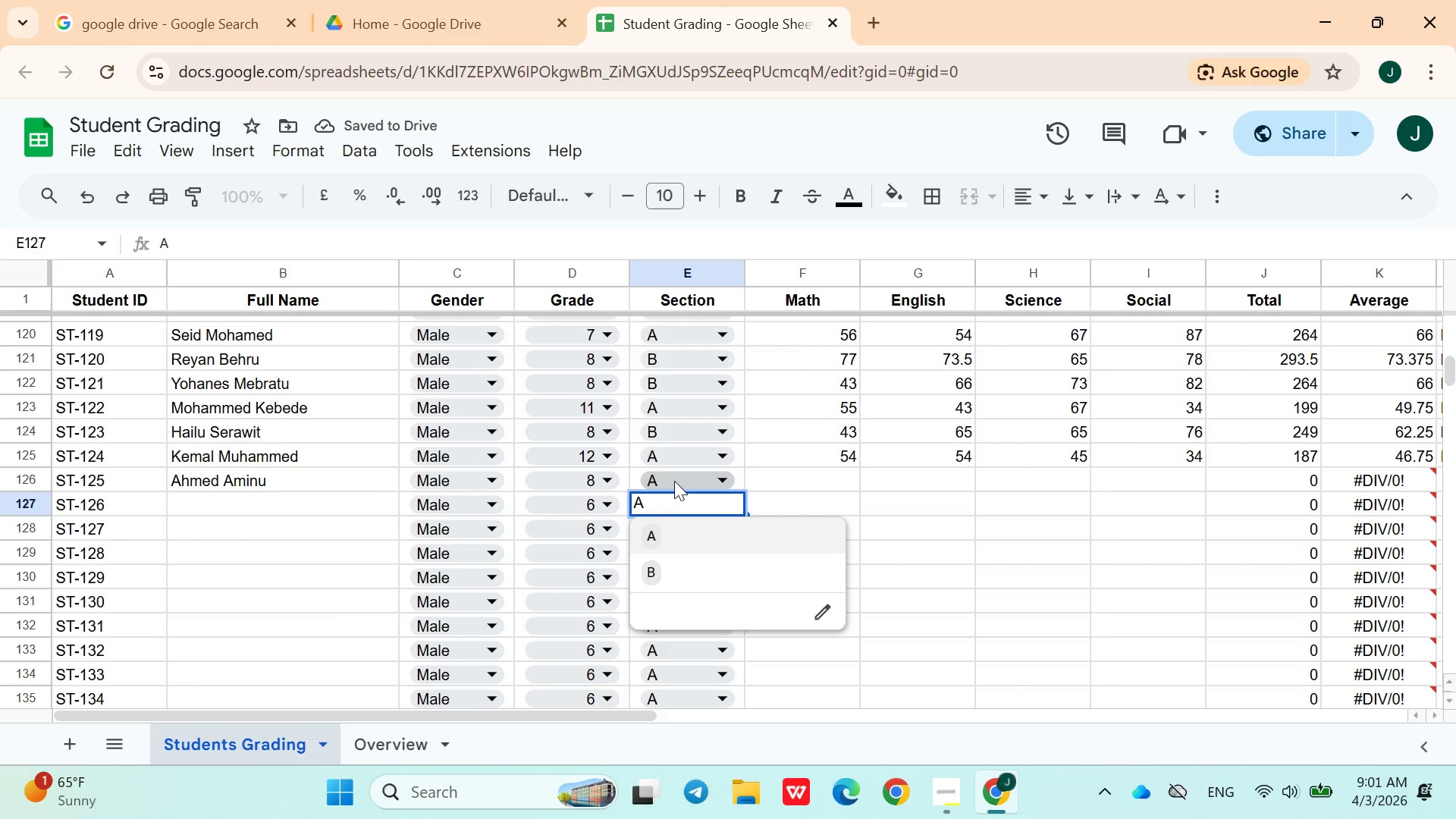 
left_click([673, 480])
 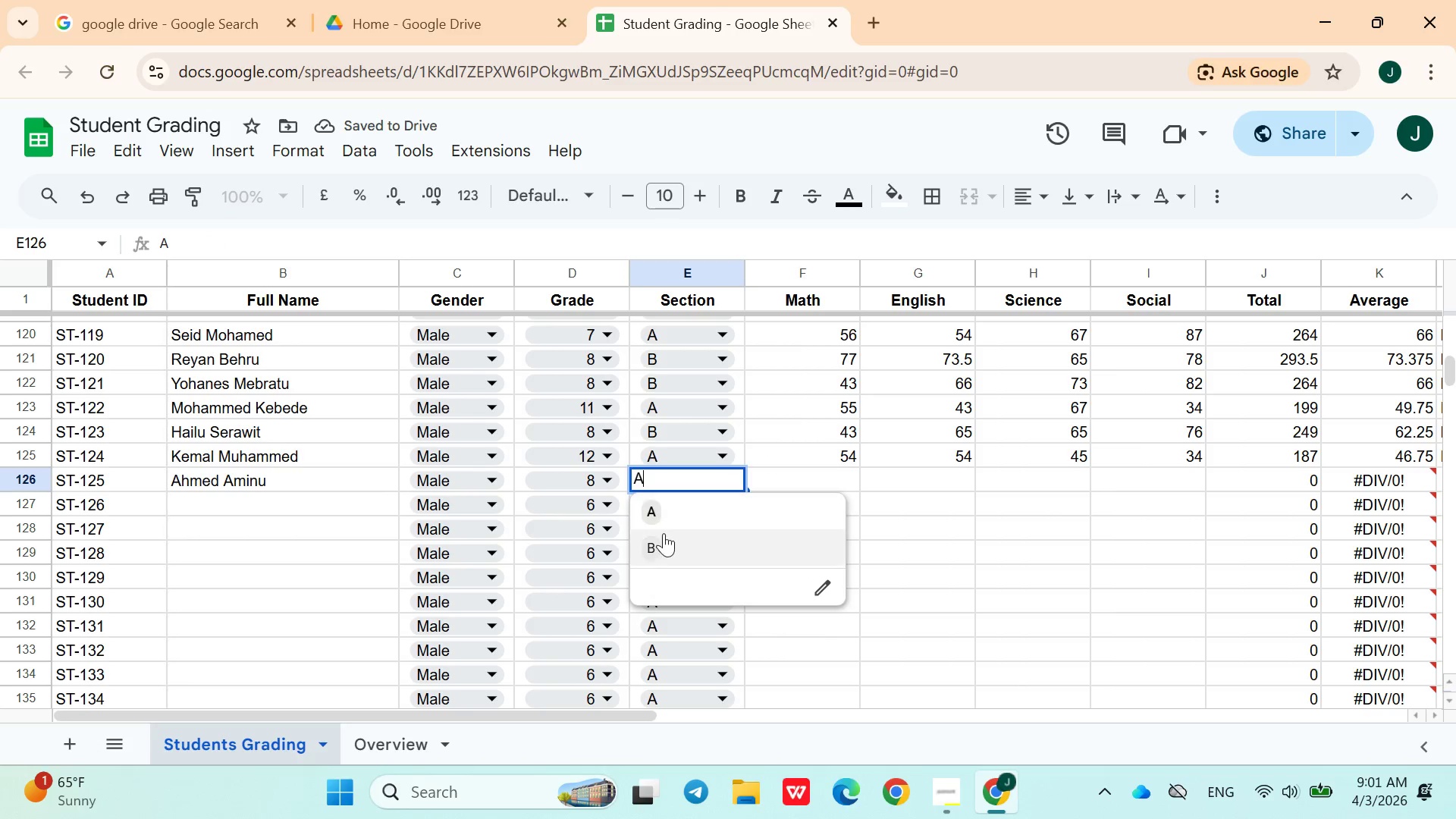 
left_click([663, 541])
 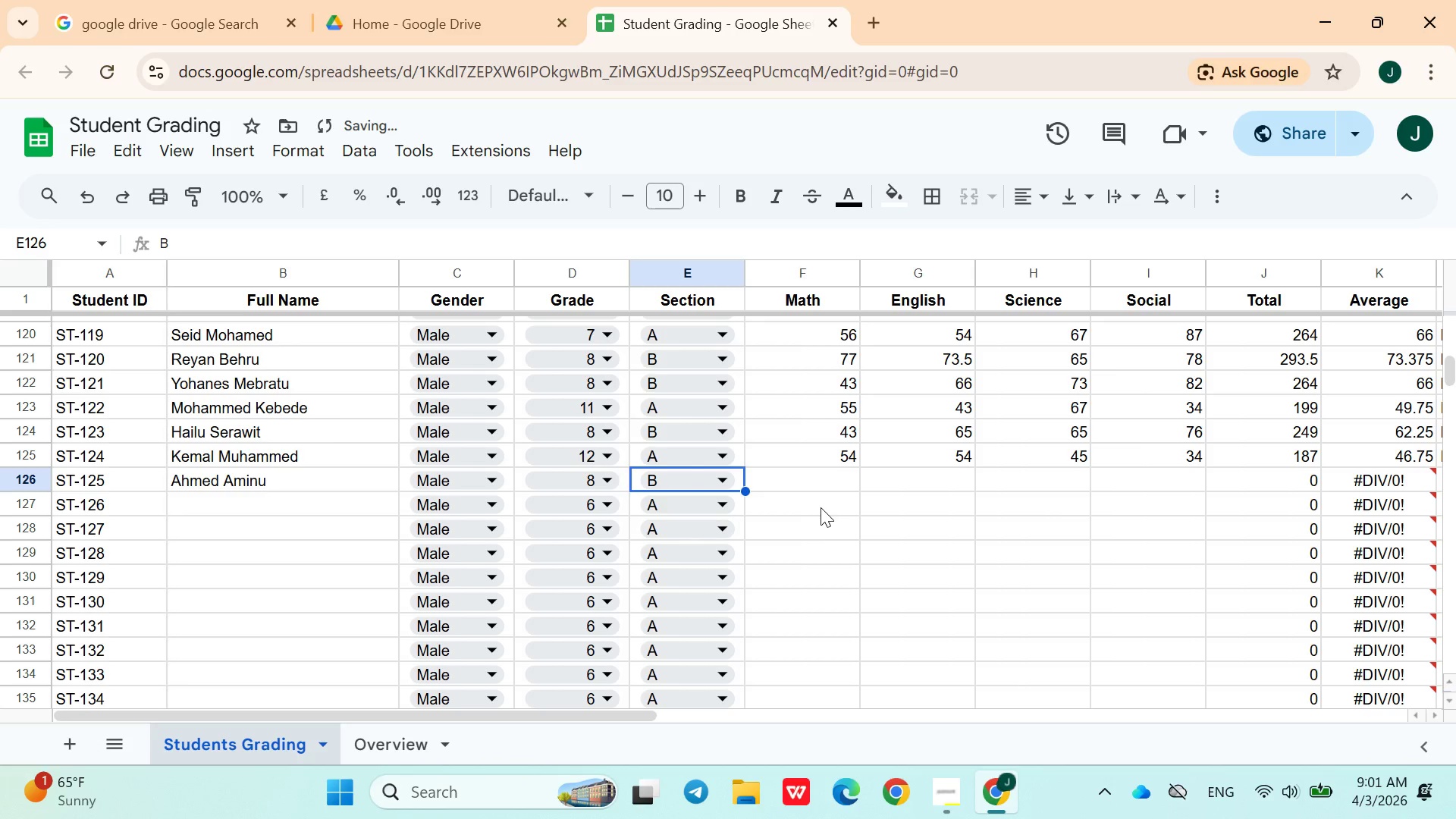 
left_click([830, 482])
 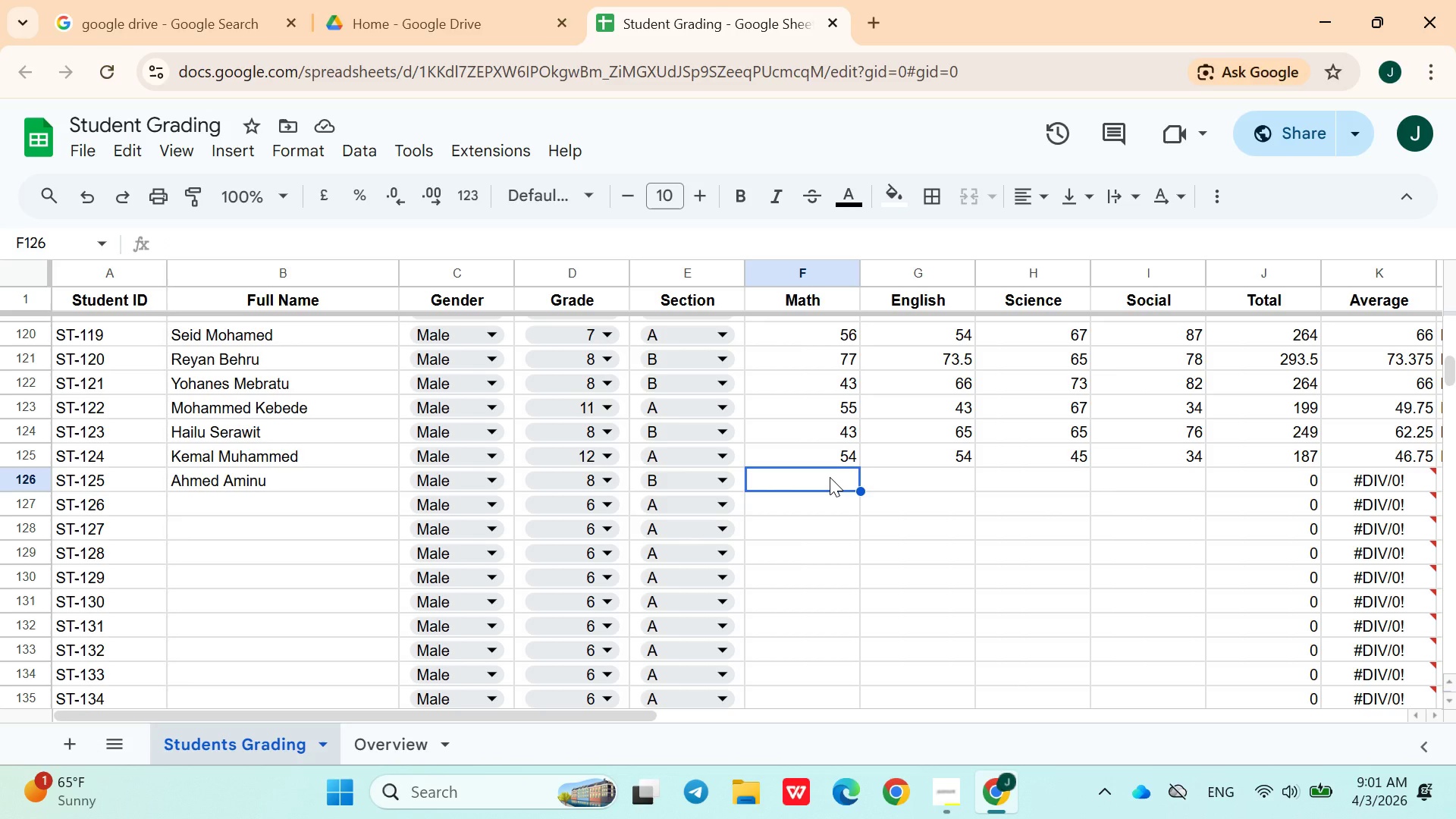 
wait(6.41)
 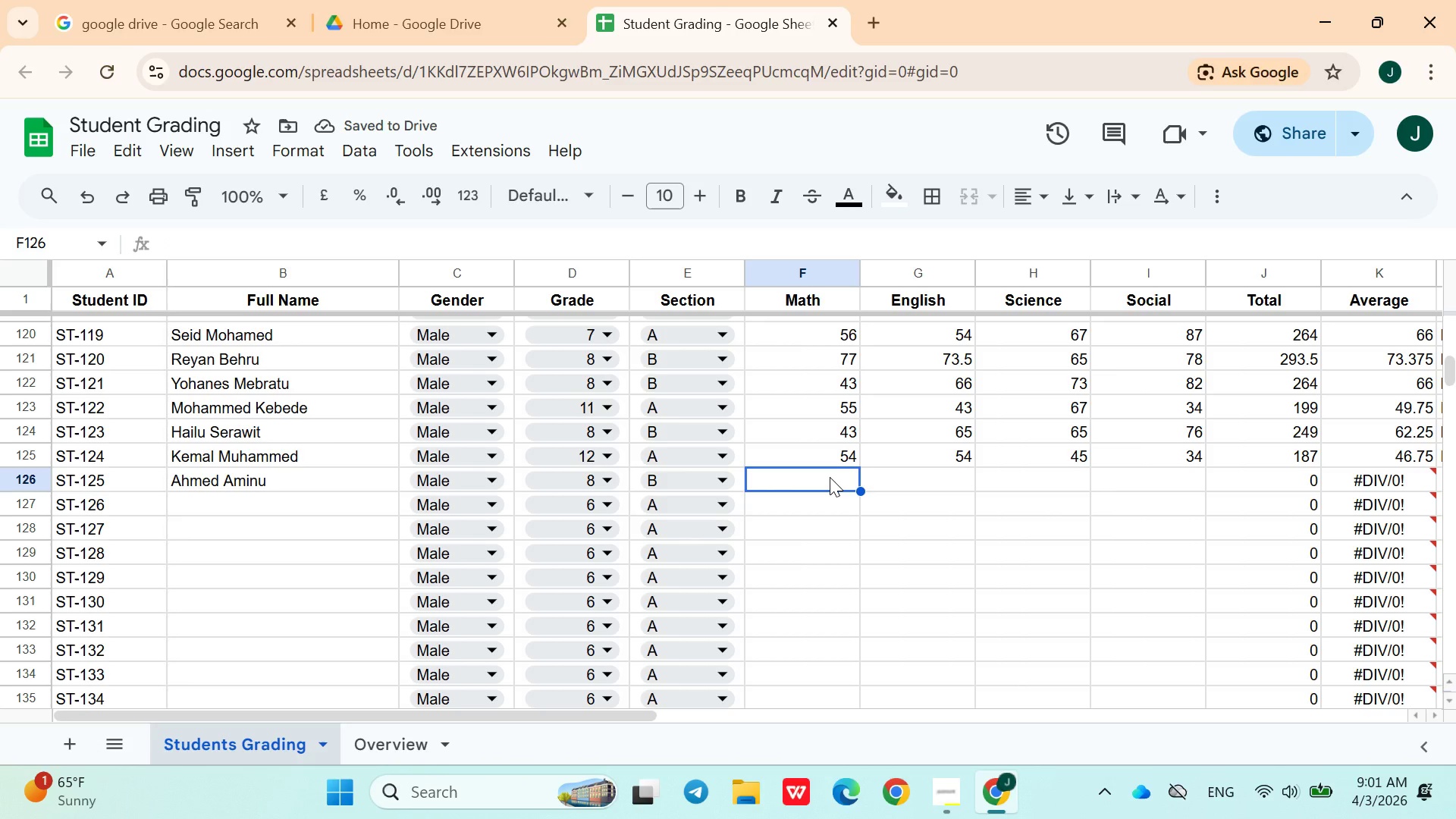 
type(54)
 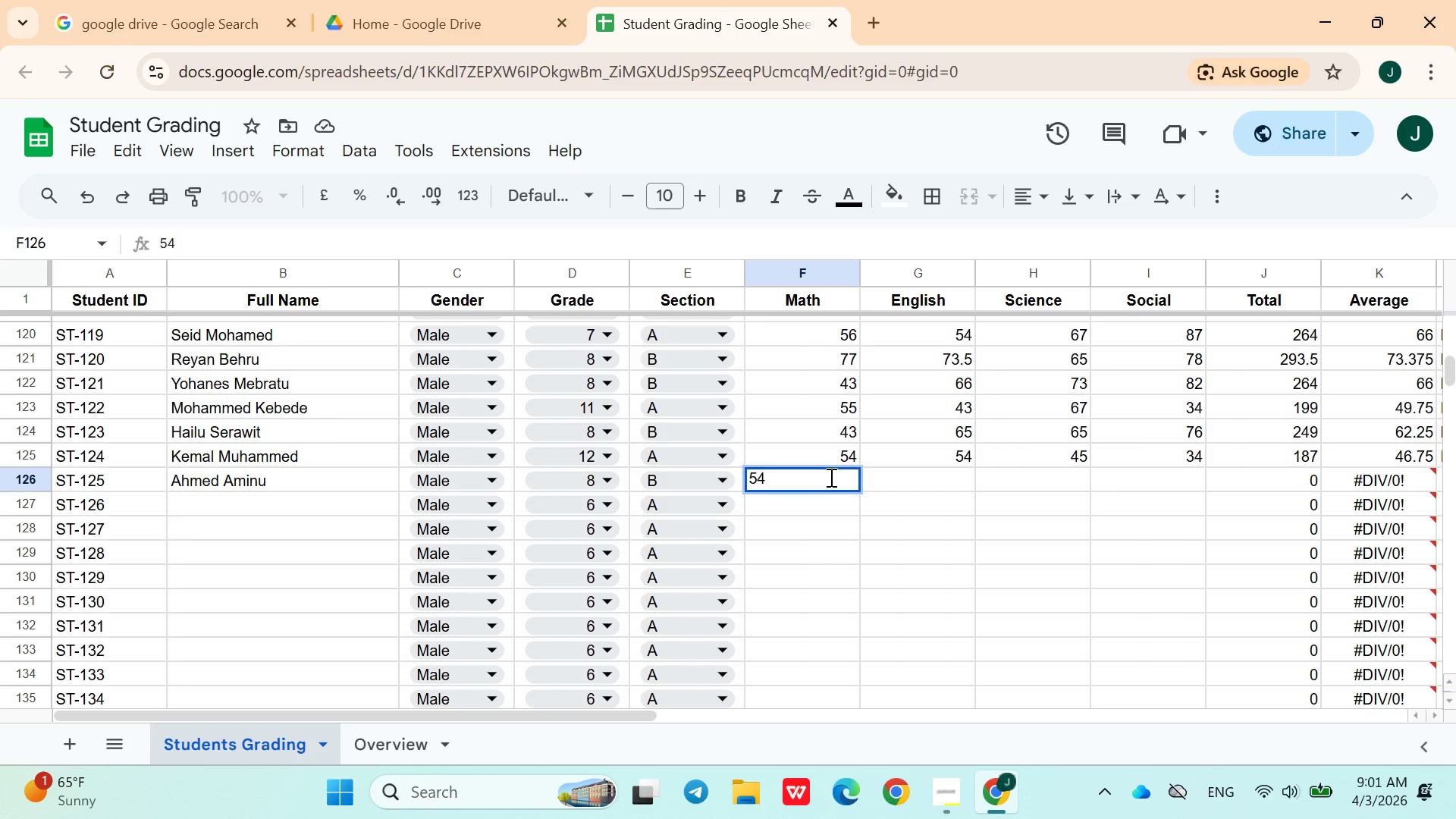 
key(ArrowRight)
 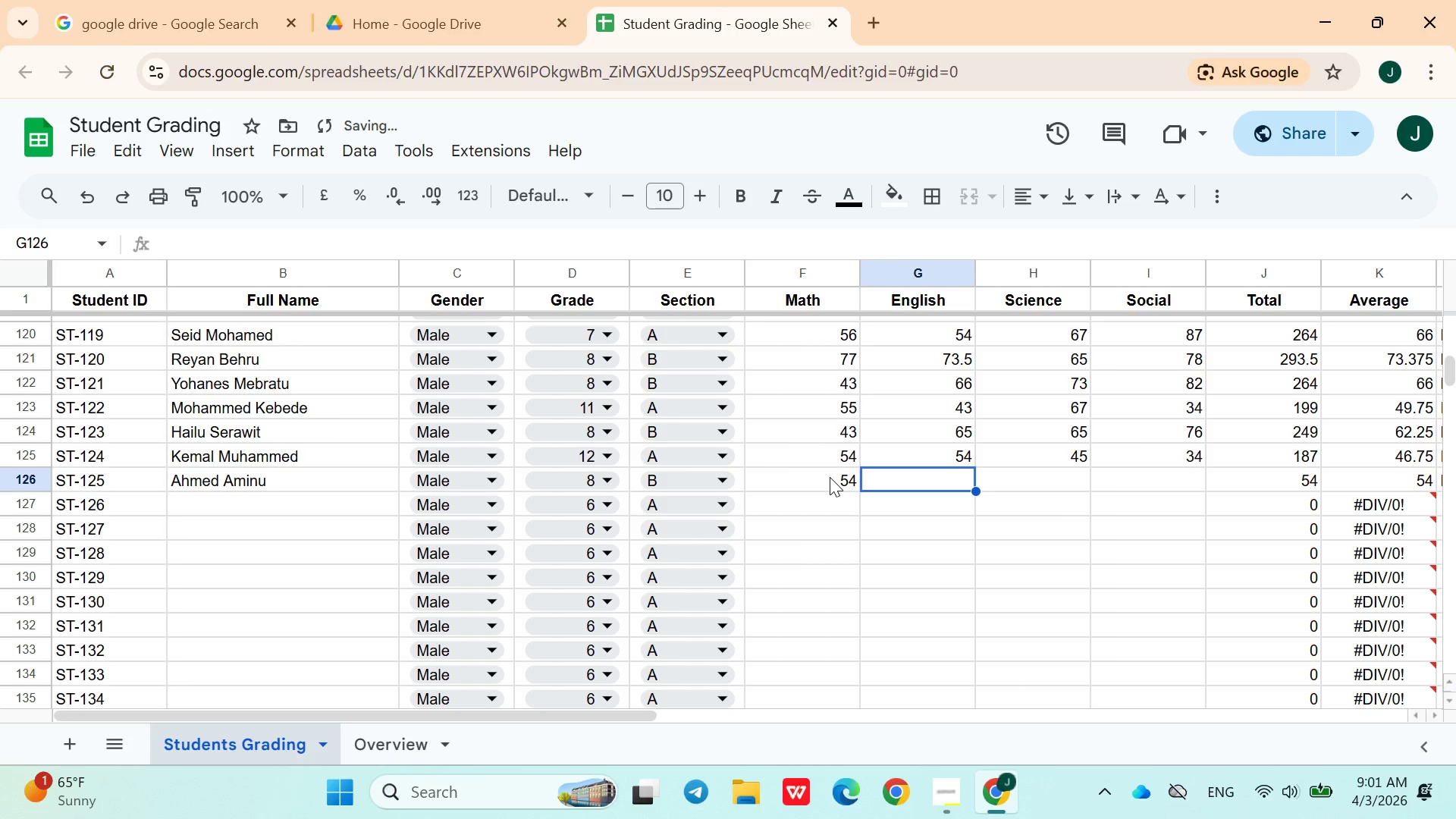 
type(65)
 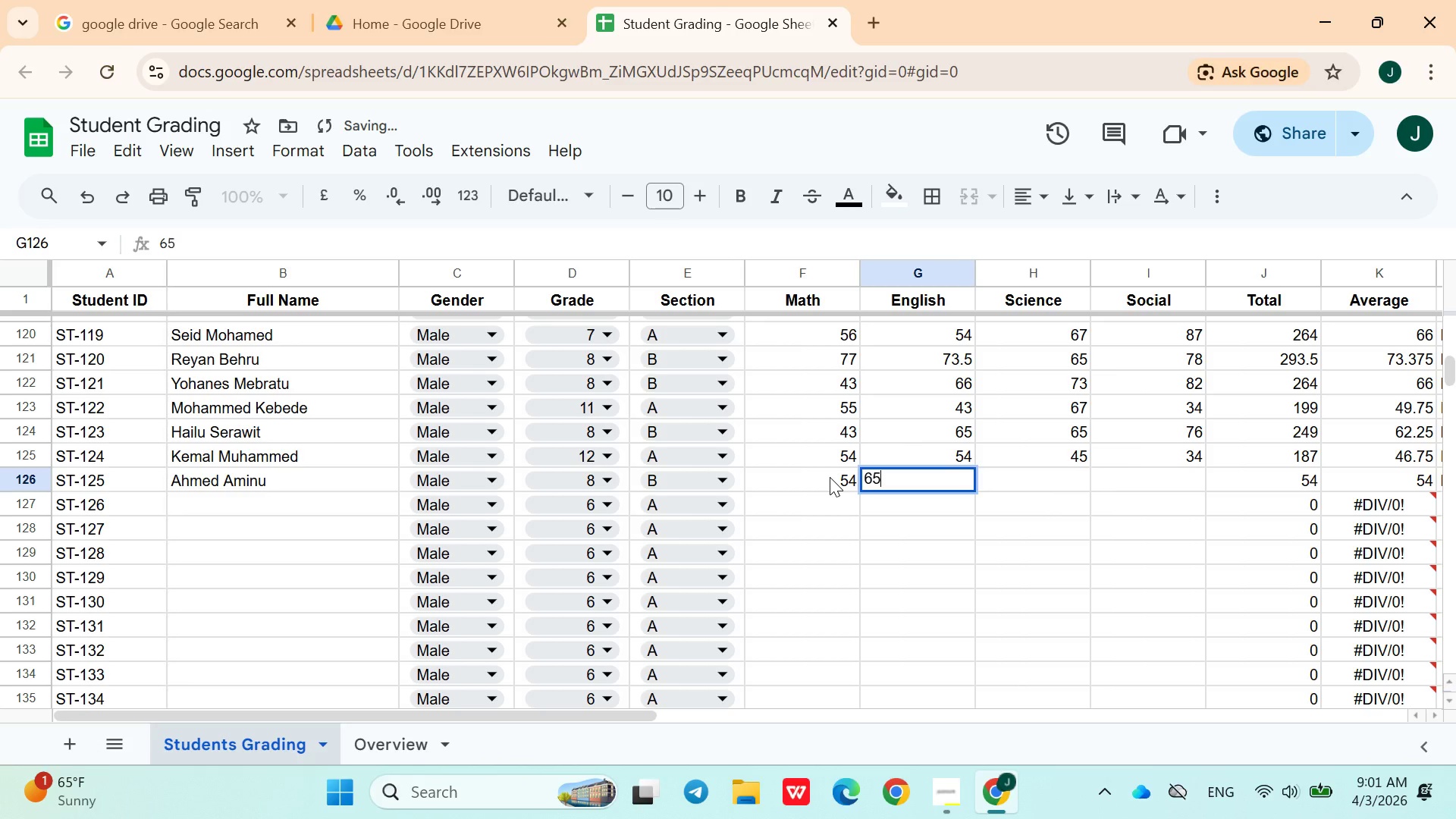 
key(ArrowRight)
 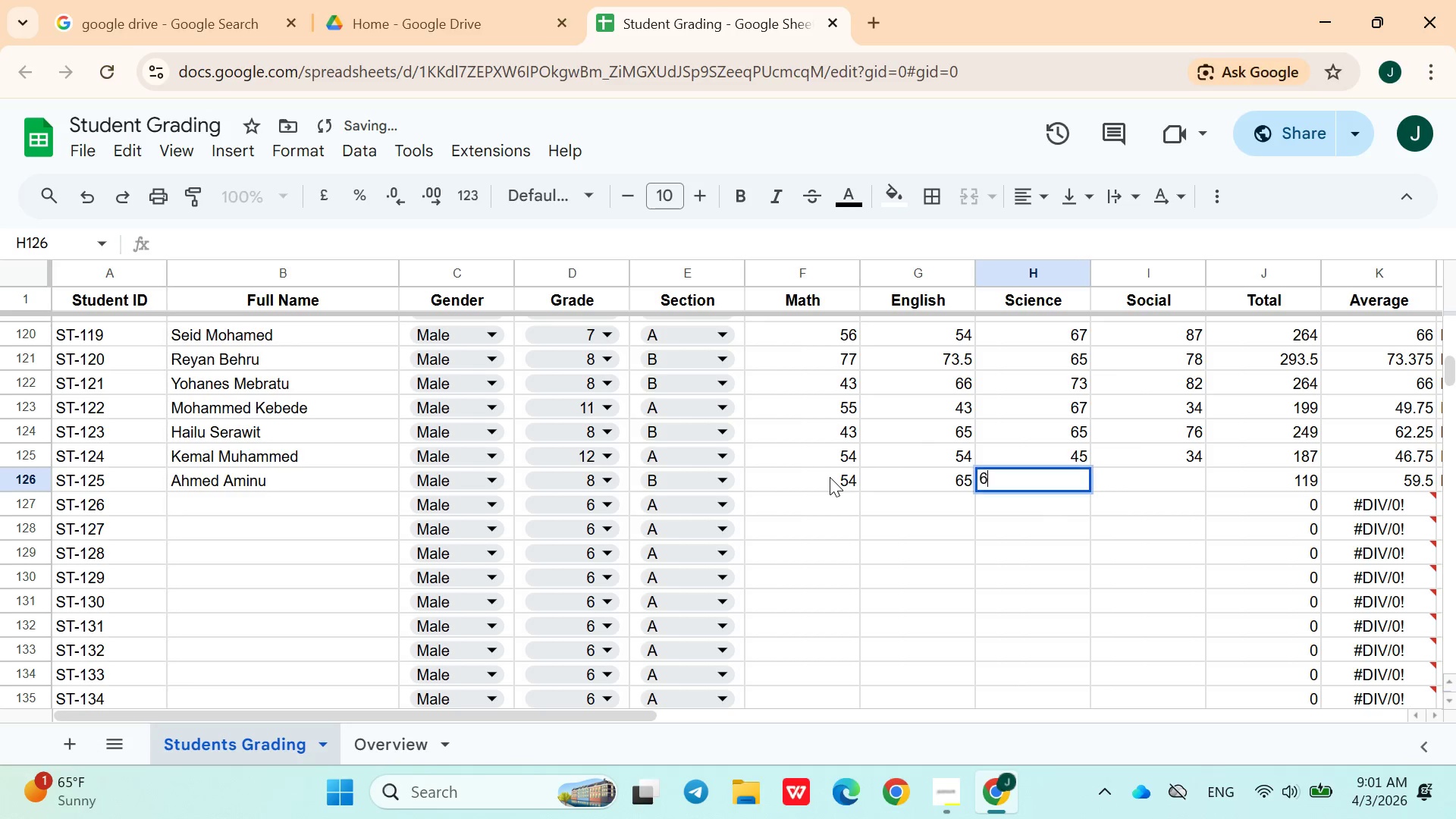 
type(67)
 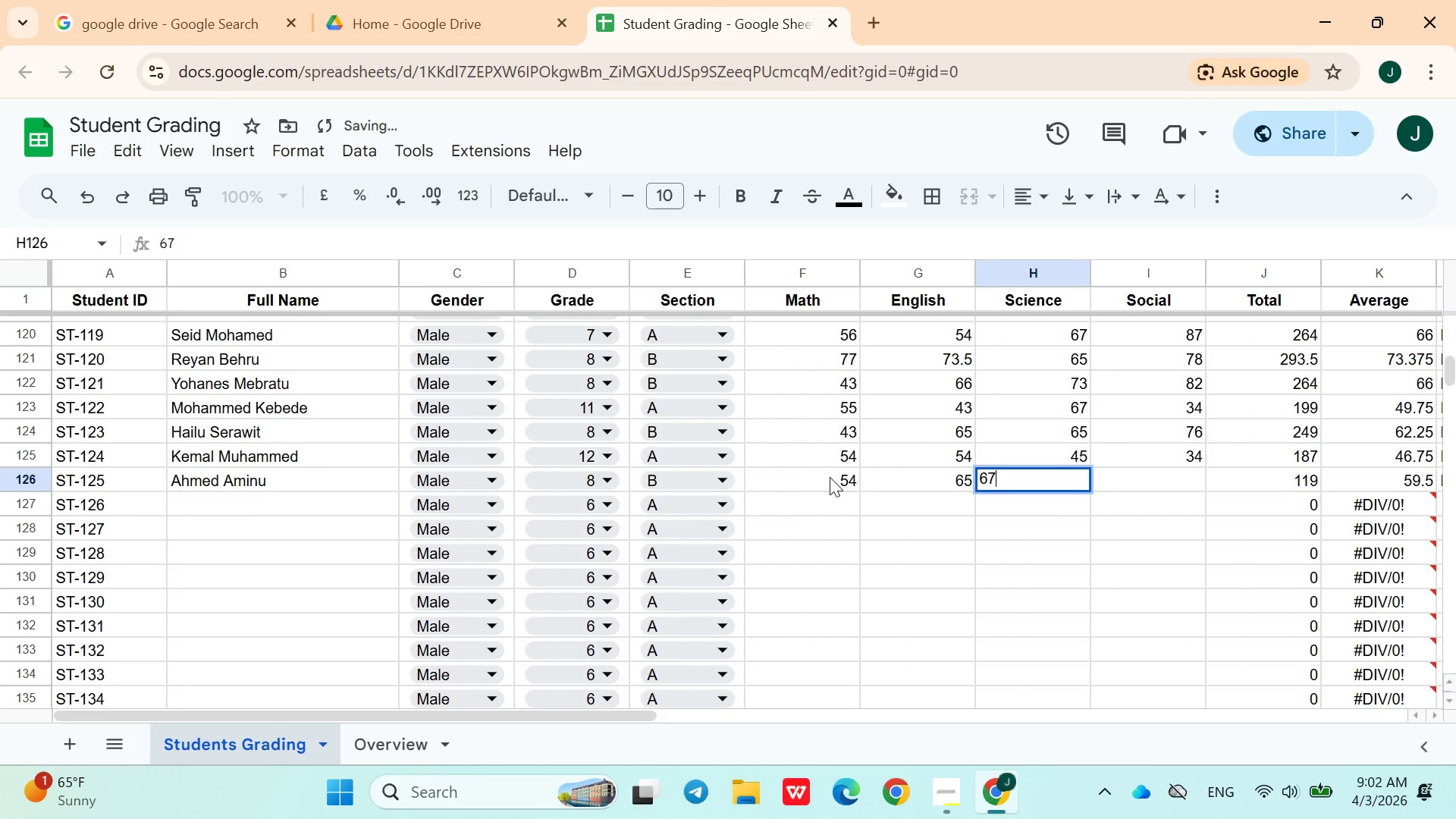 
key(ArrowDown)
 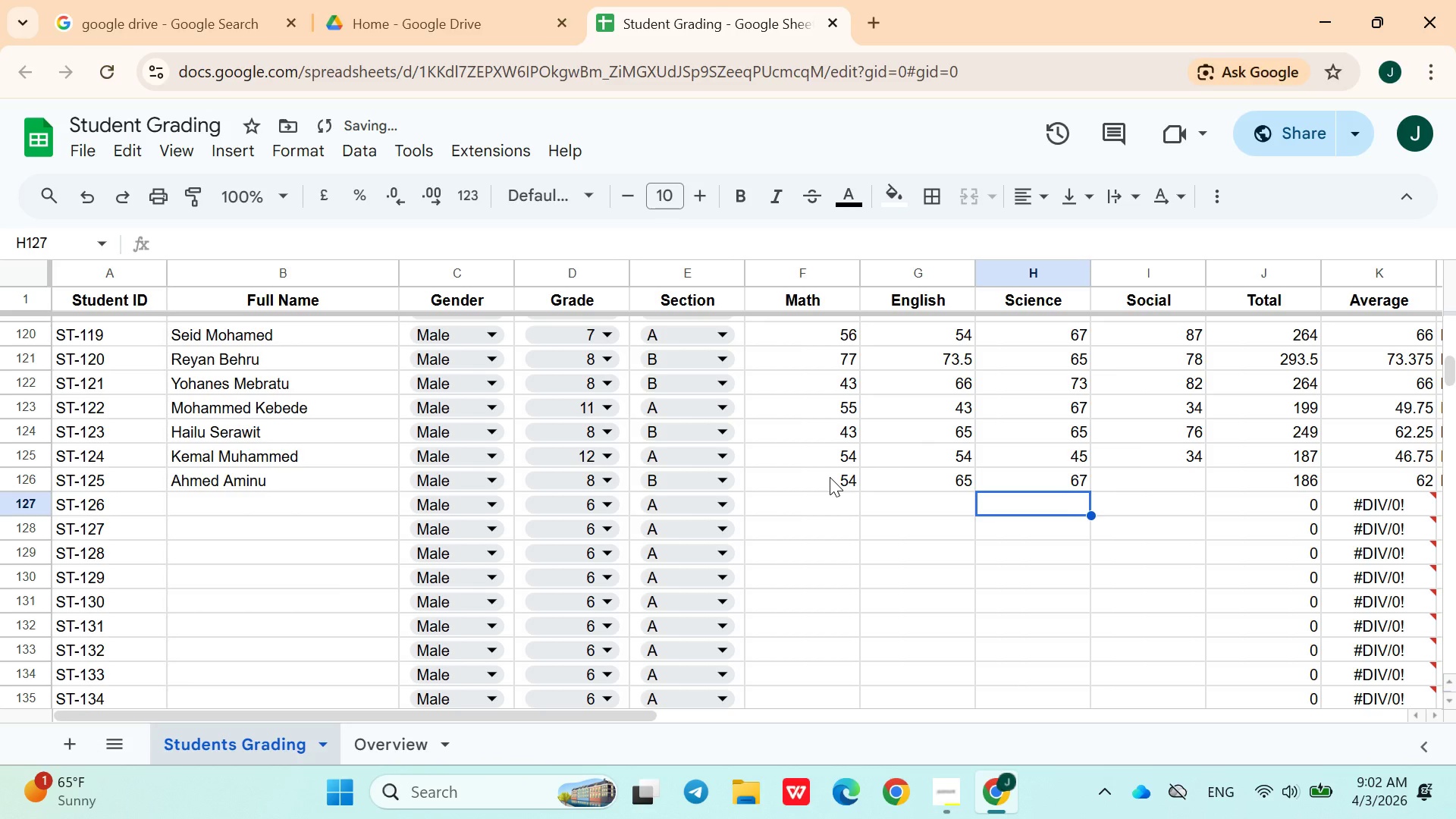 
type(43)
 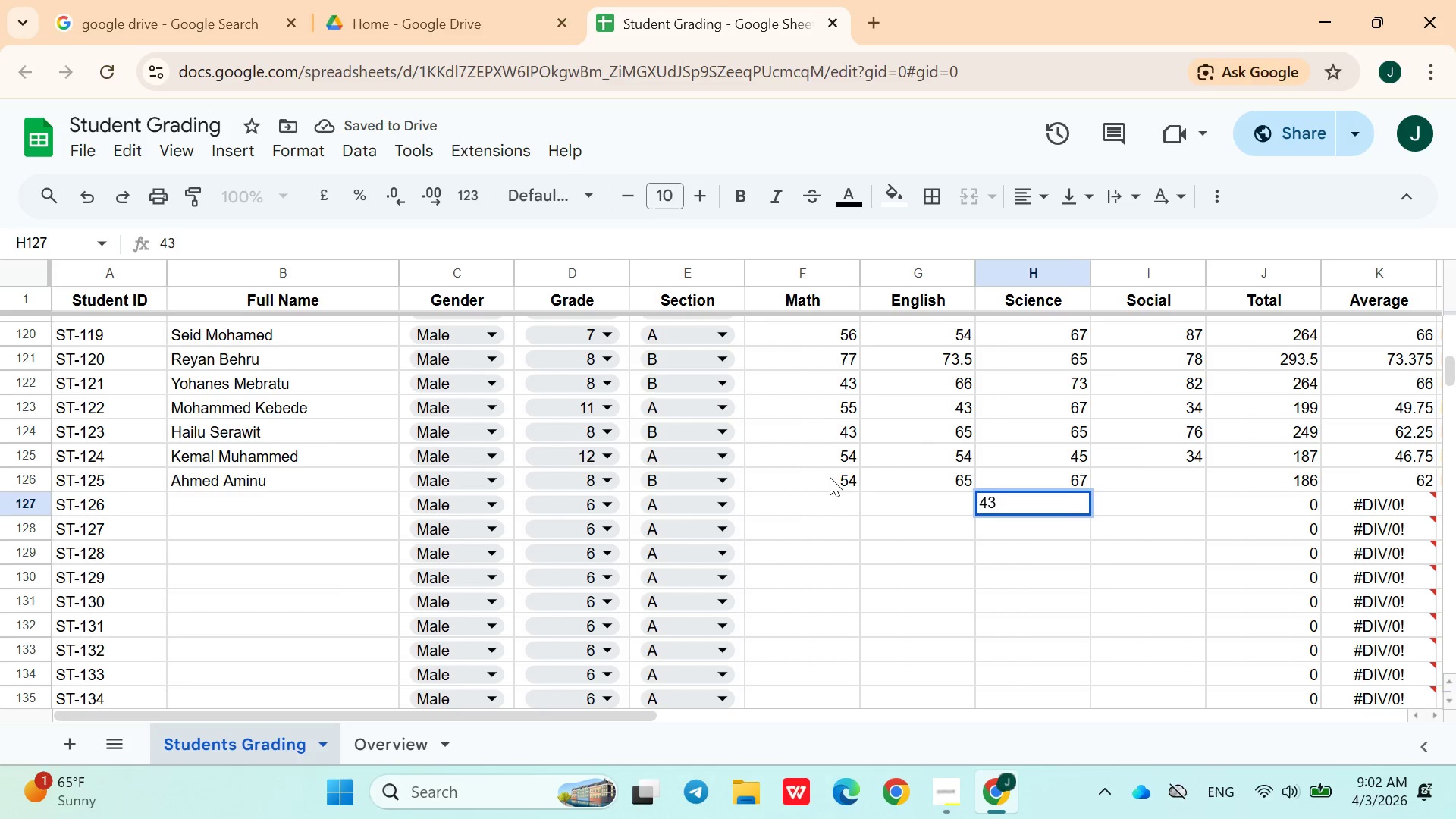 
key(ArrowRight)
 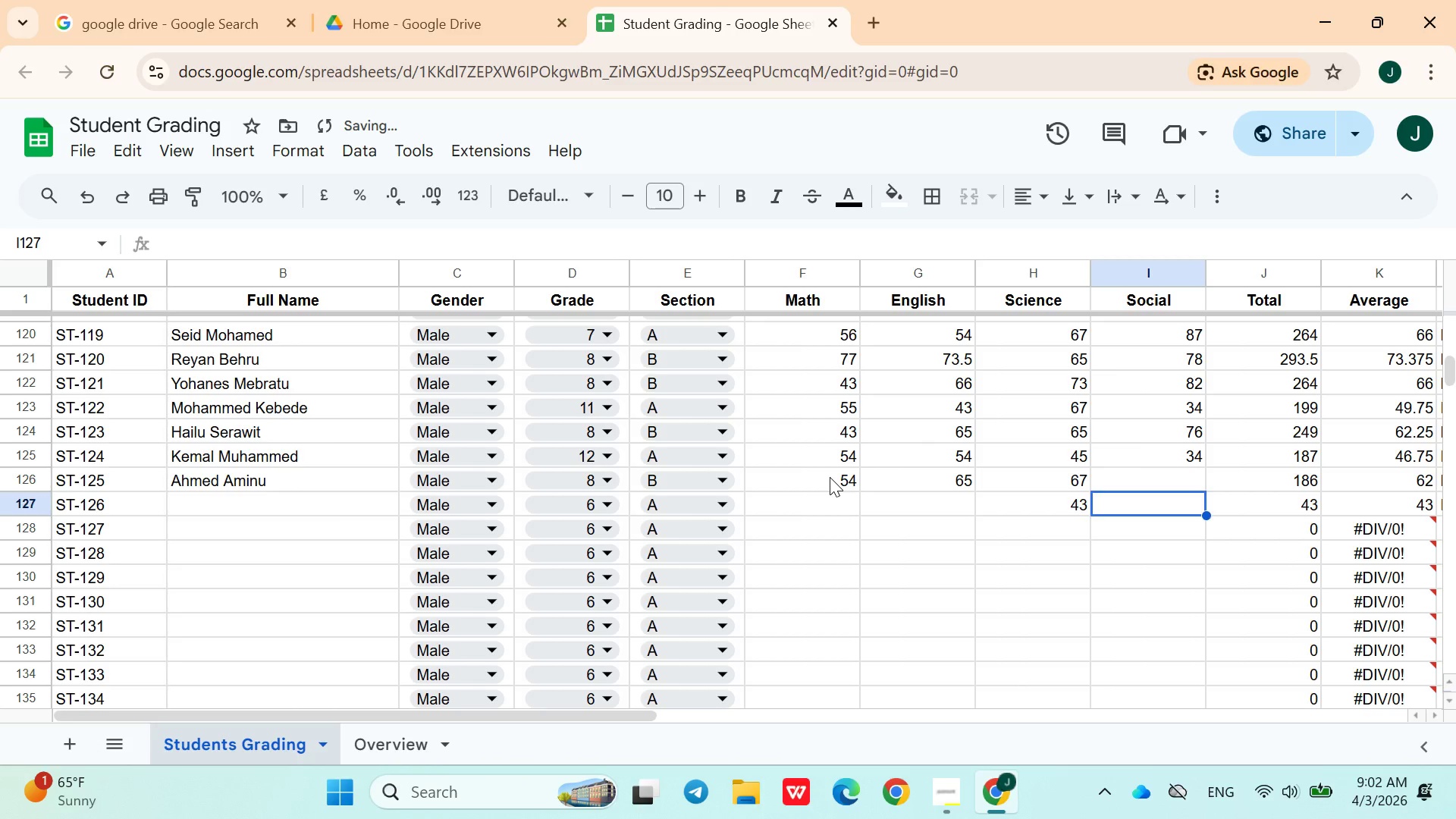 
key(ArrowDown)
 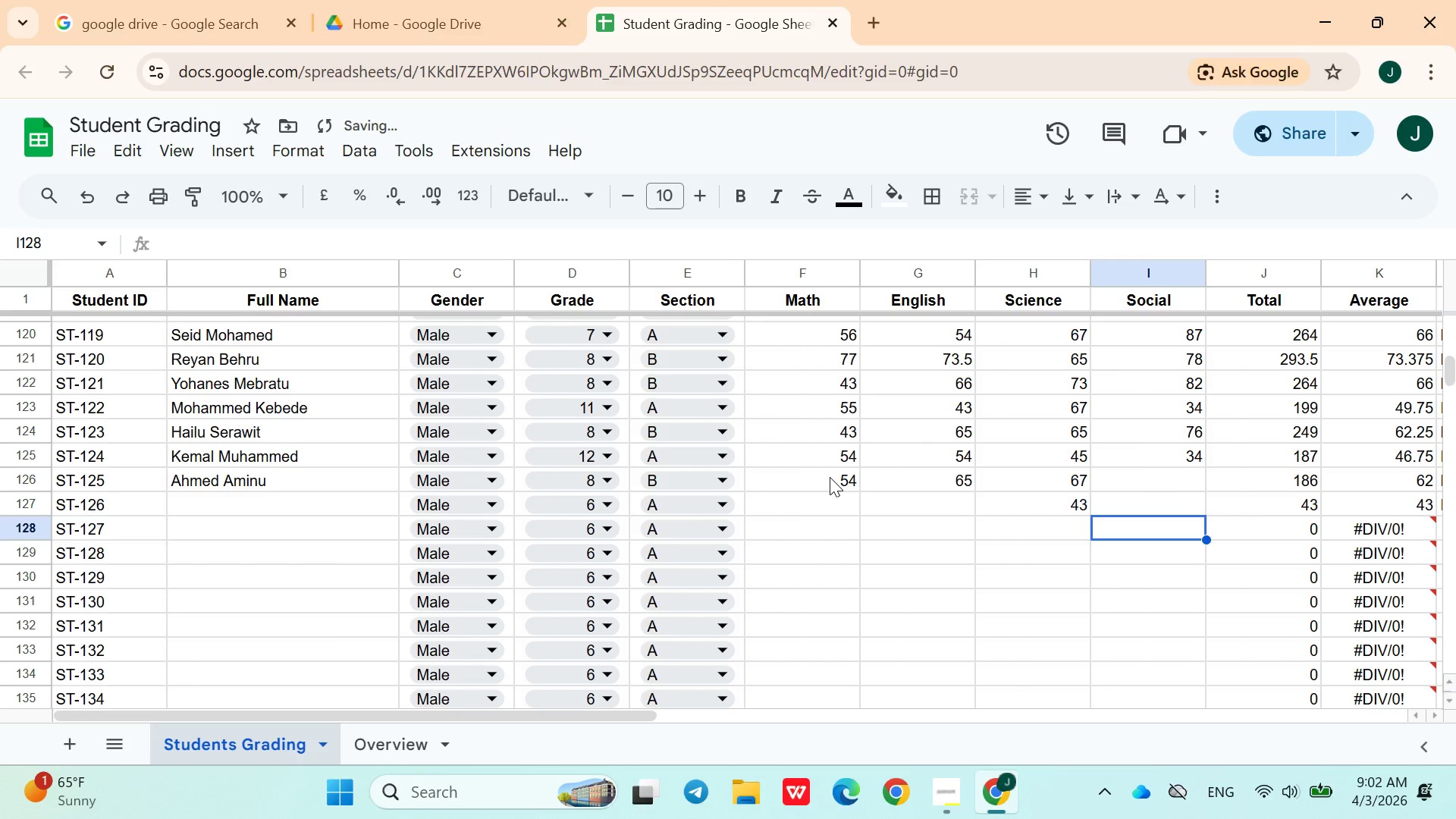 
key(ArrowUp)
 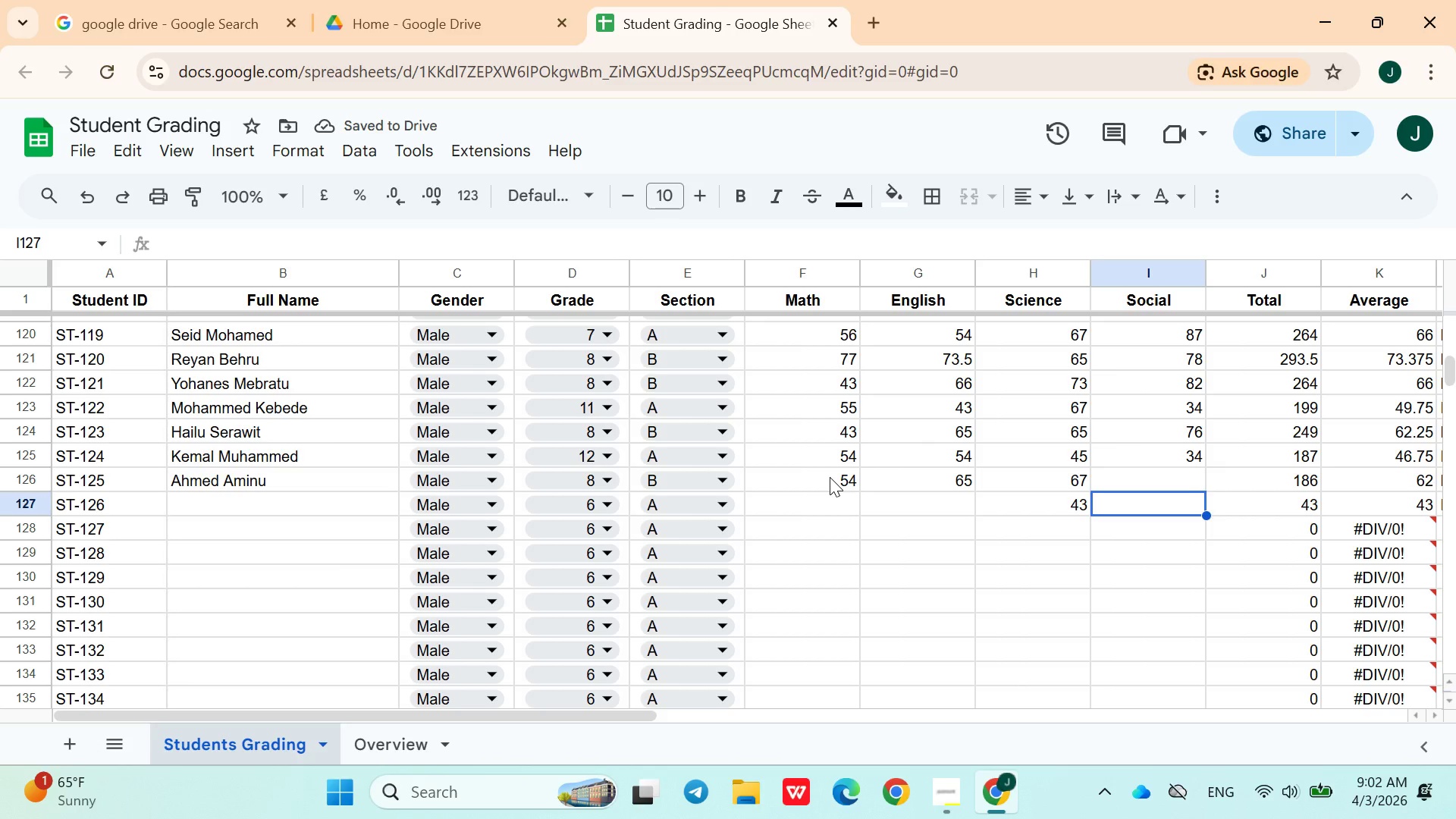 
key(ArrowUp)
 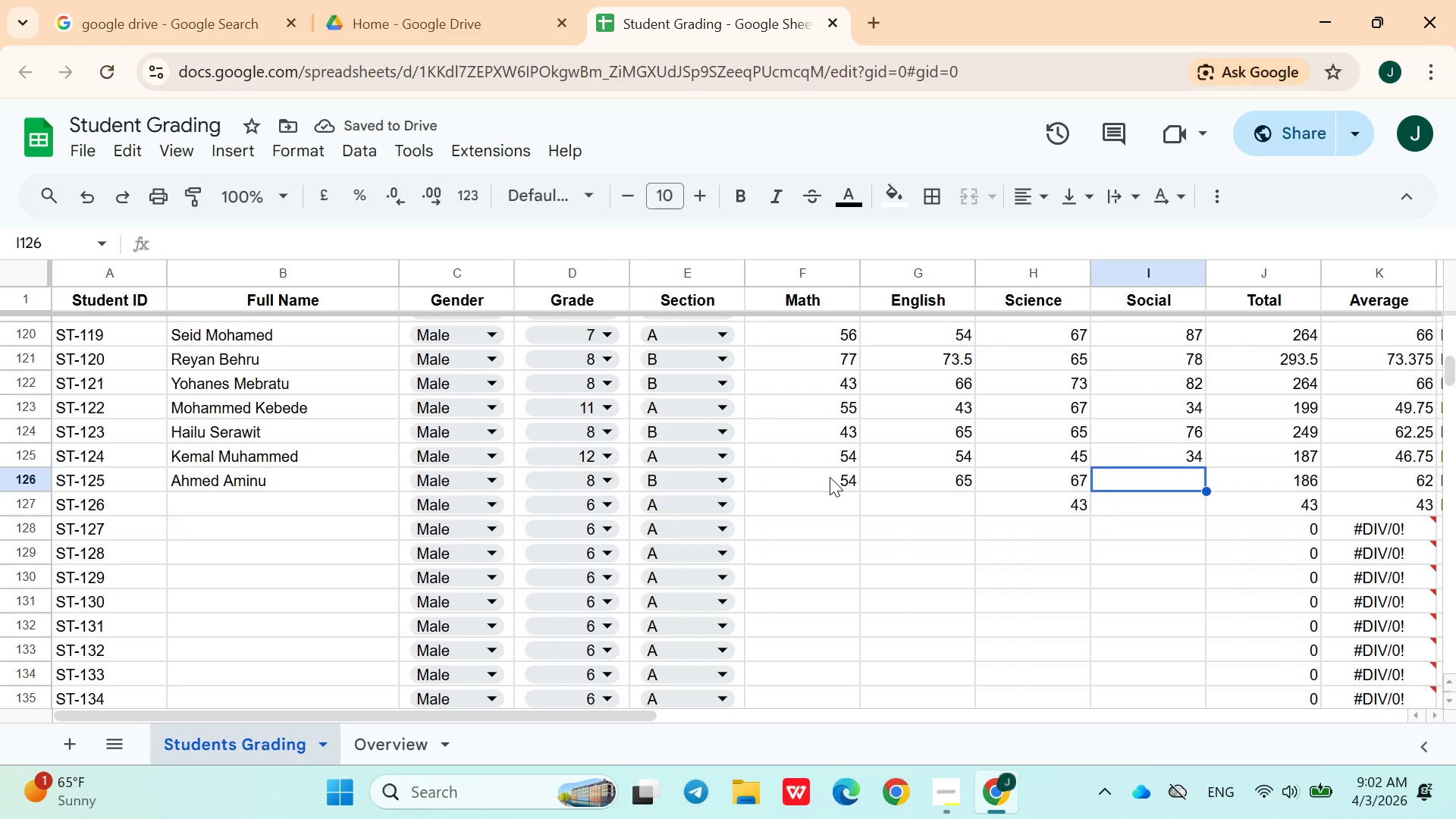 
type(43)
 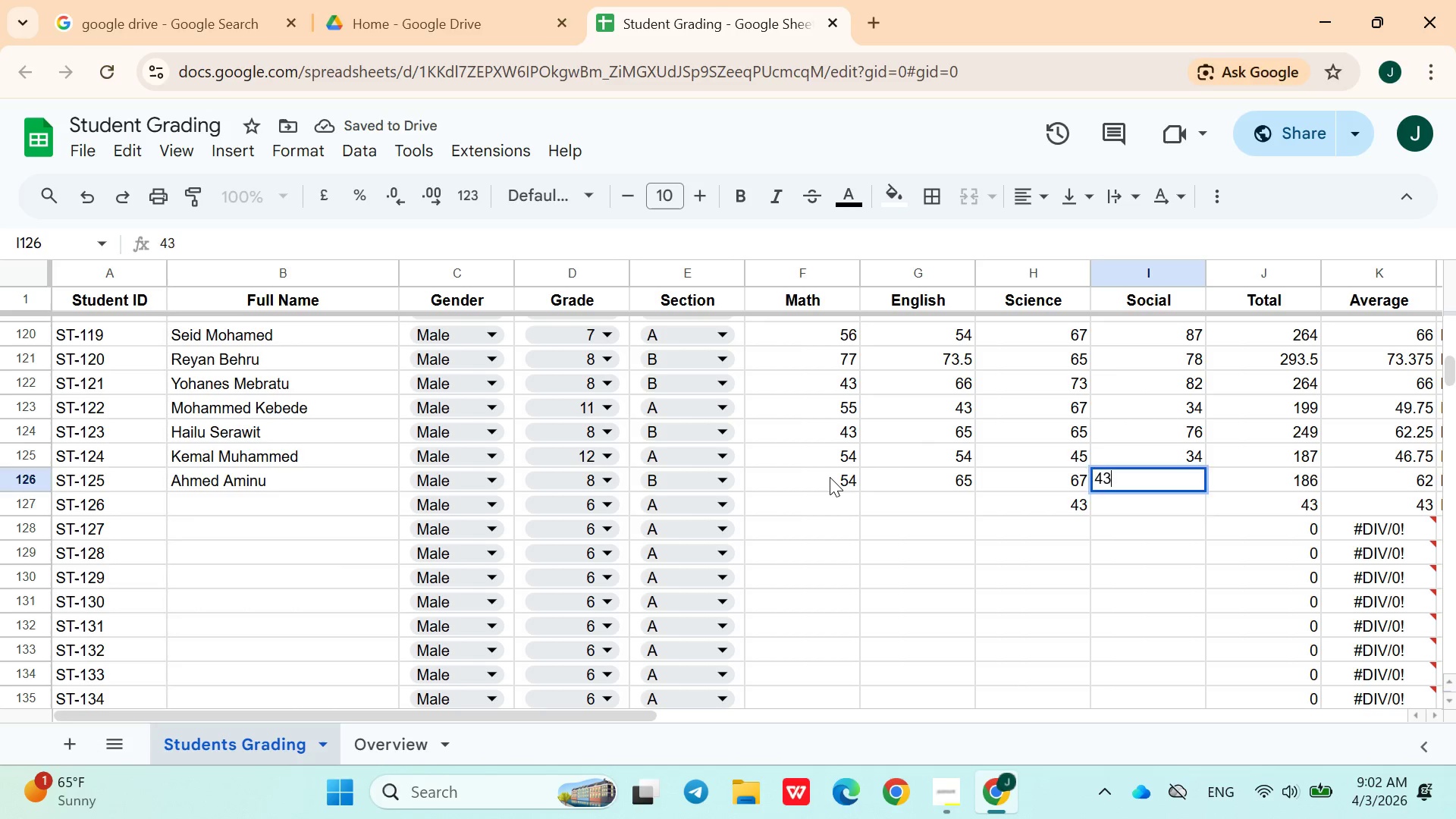 
key(ArrowDown)
 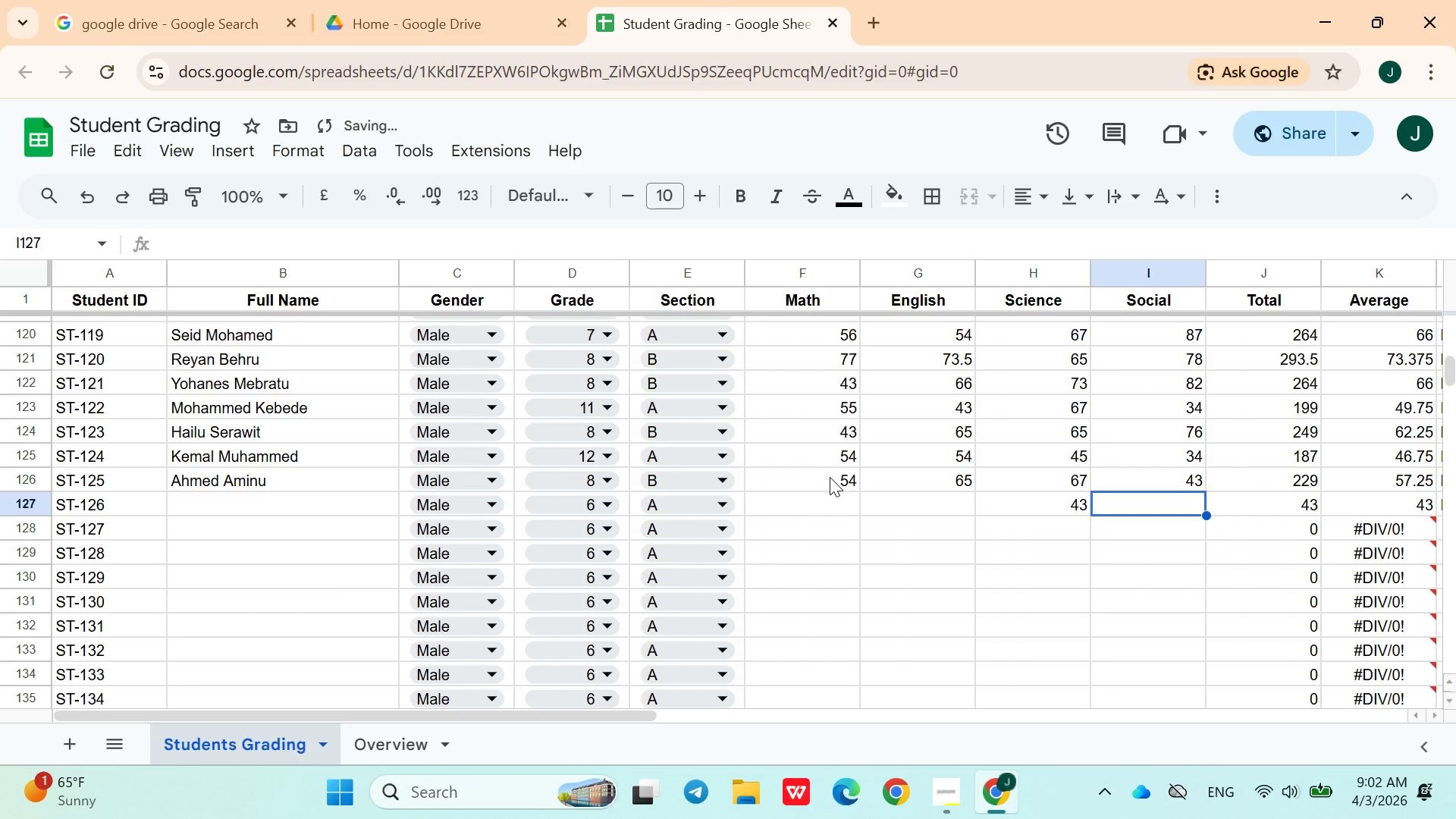 
key(ArrowLeft)
 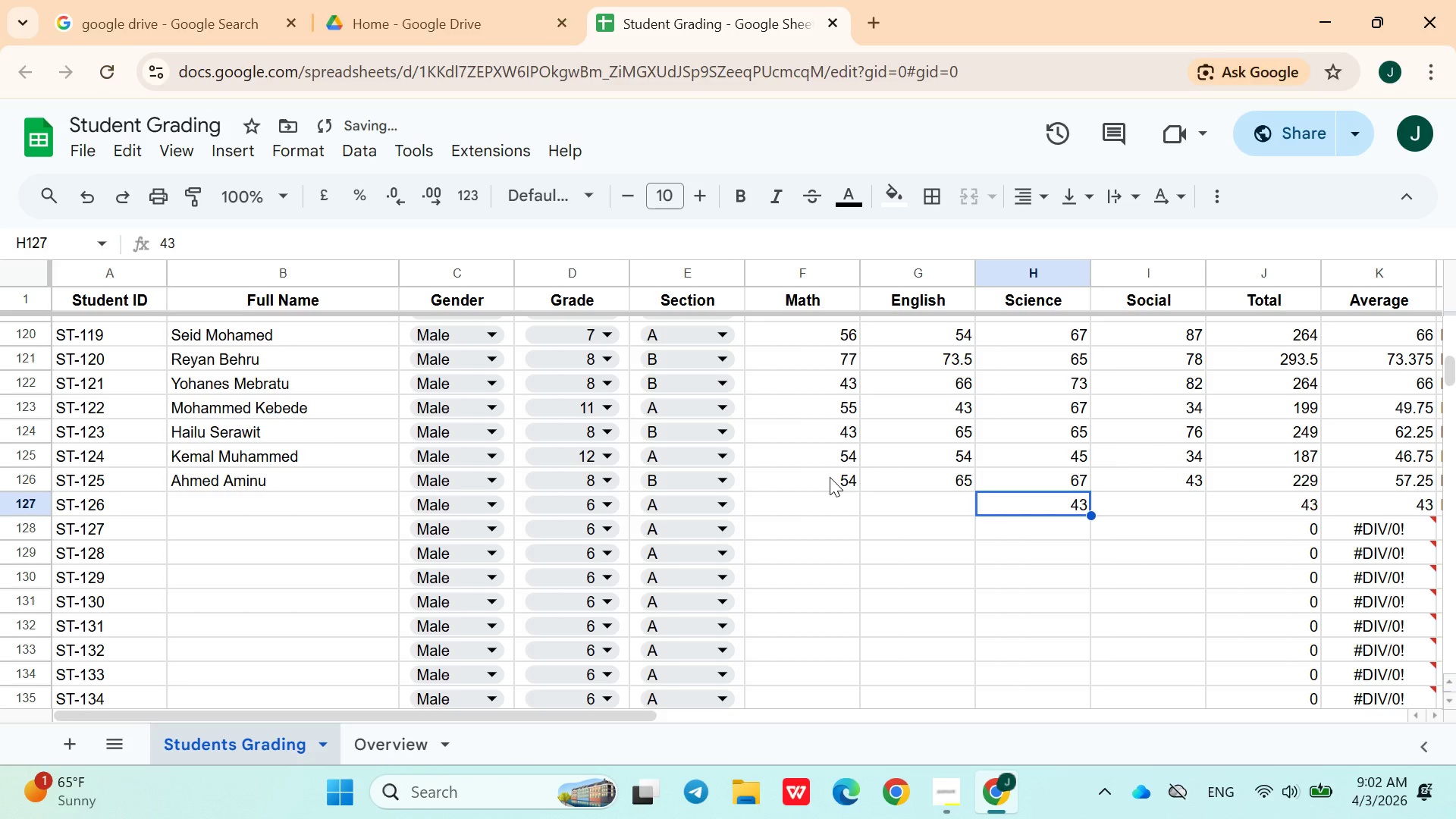 
key(Backspace)
 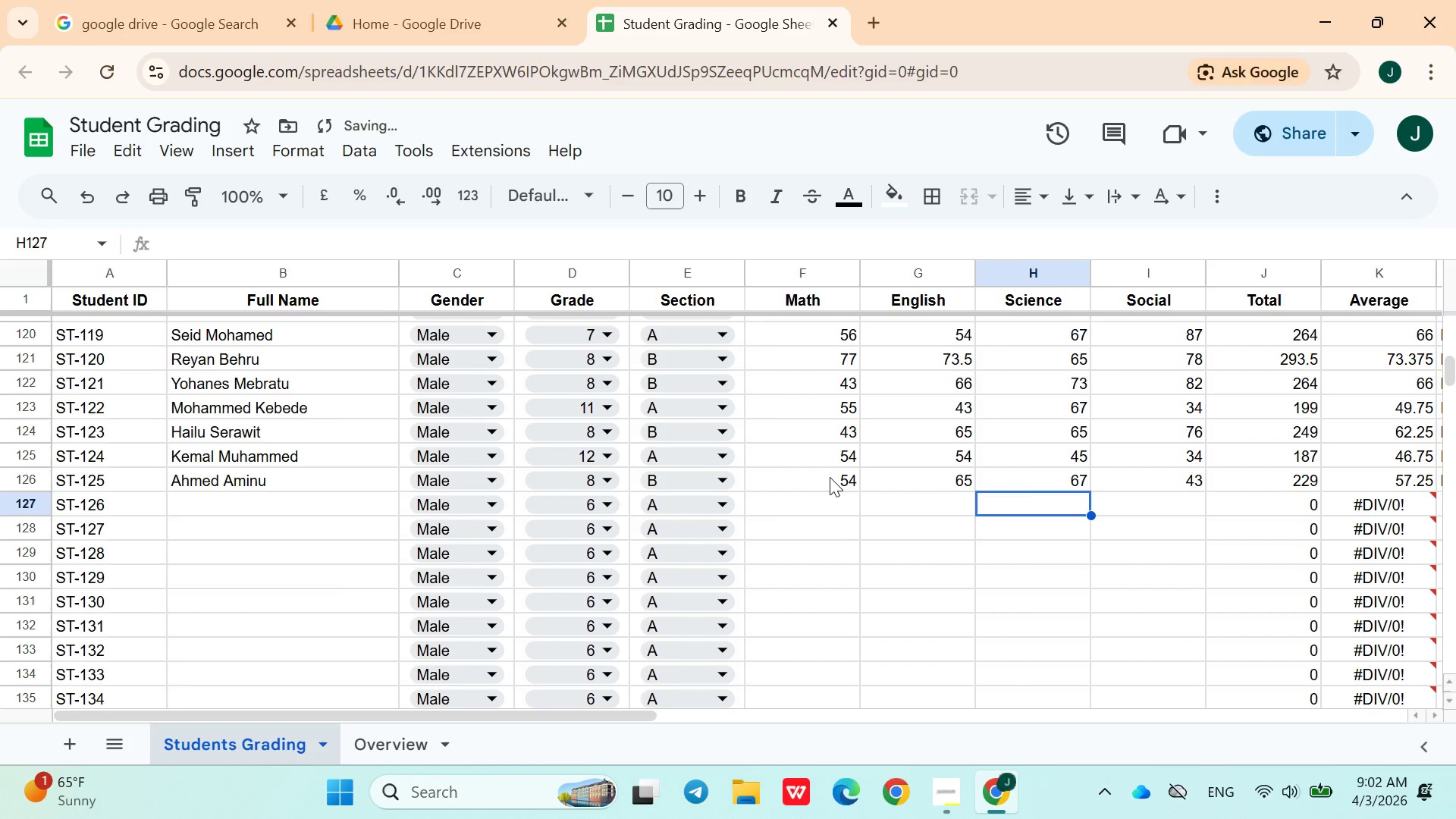 
hold_key(key=ArrowLeft, duration=0.89)
 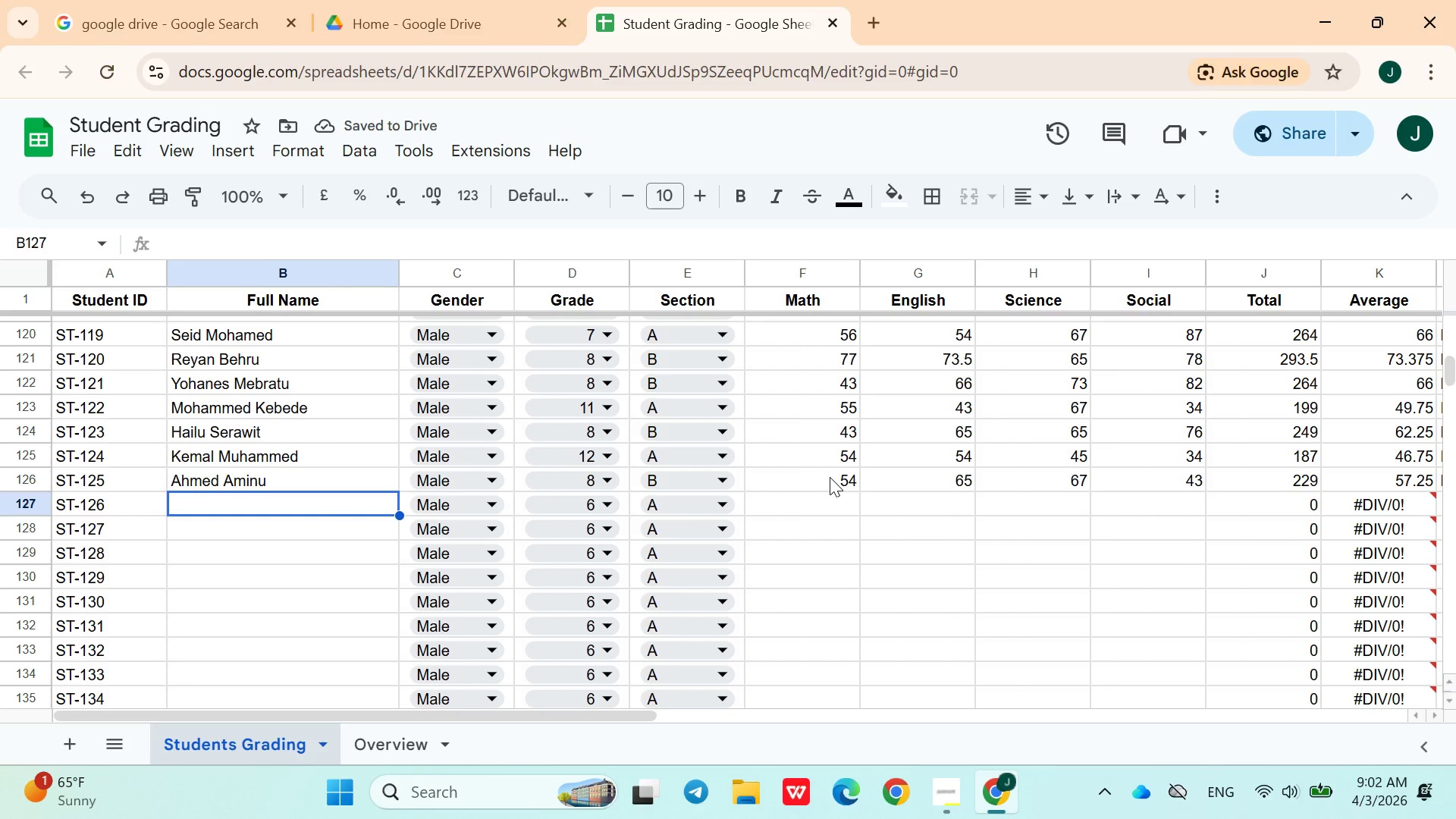 
key(ArrowRight)
 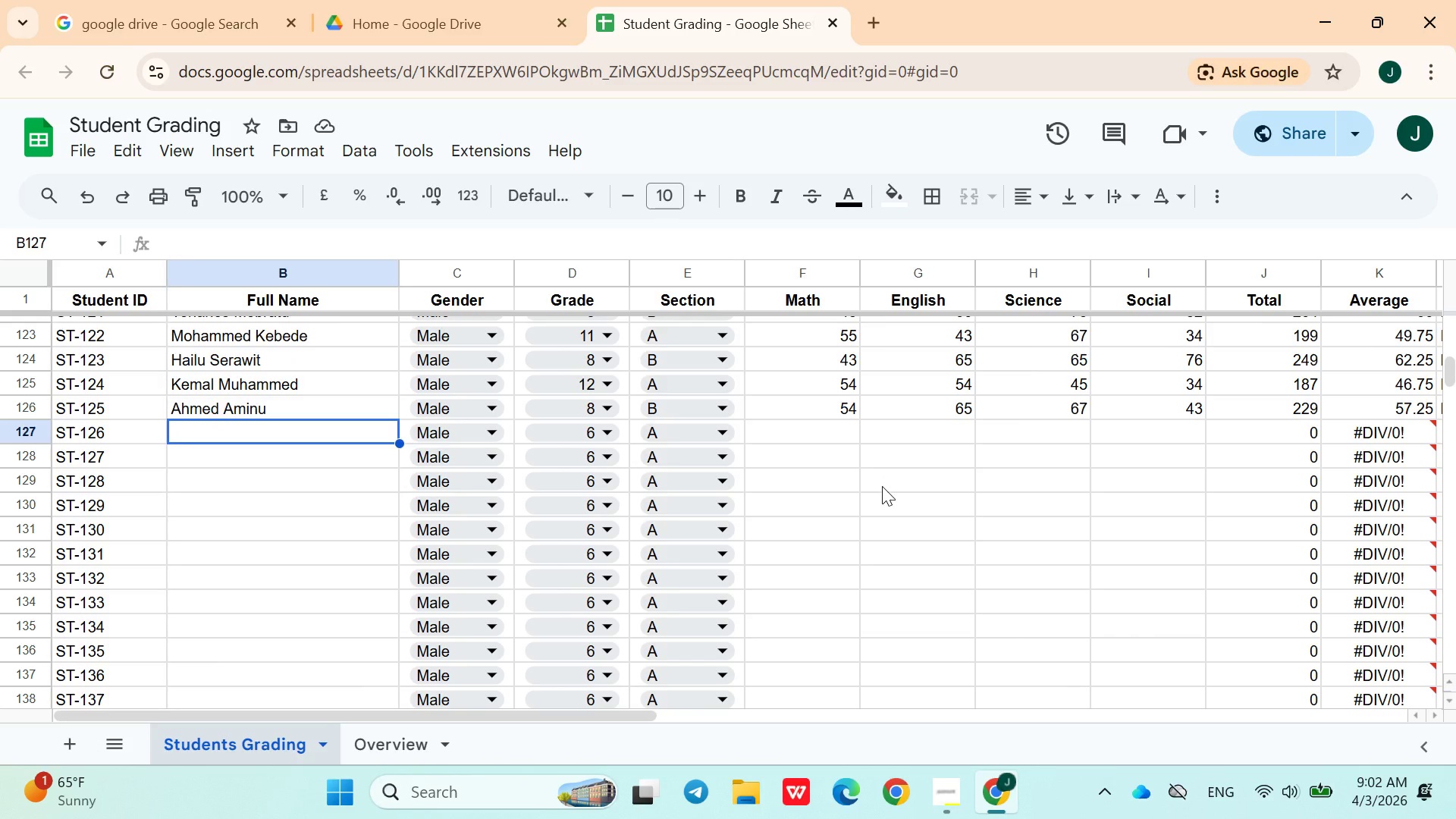 
wait(34.16)
 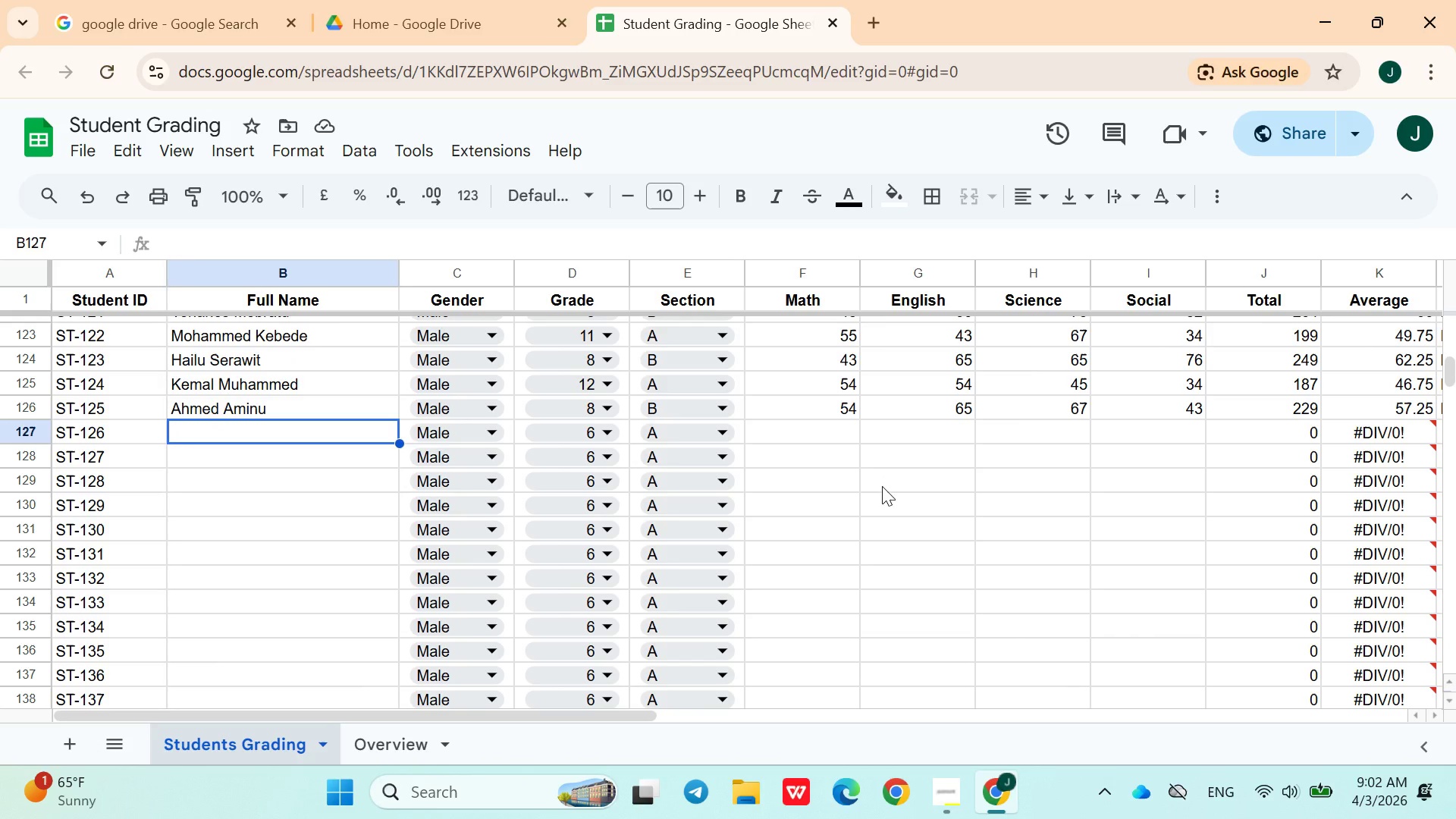 
type(Melese Akele)
 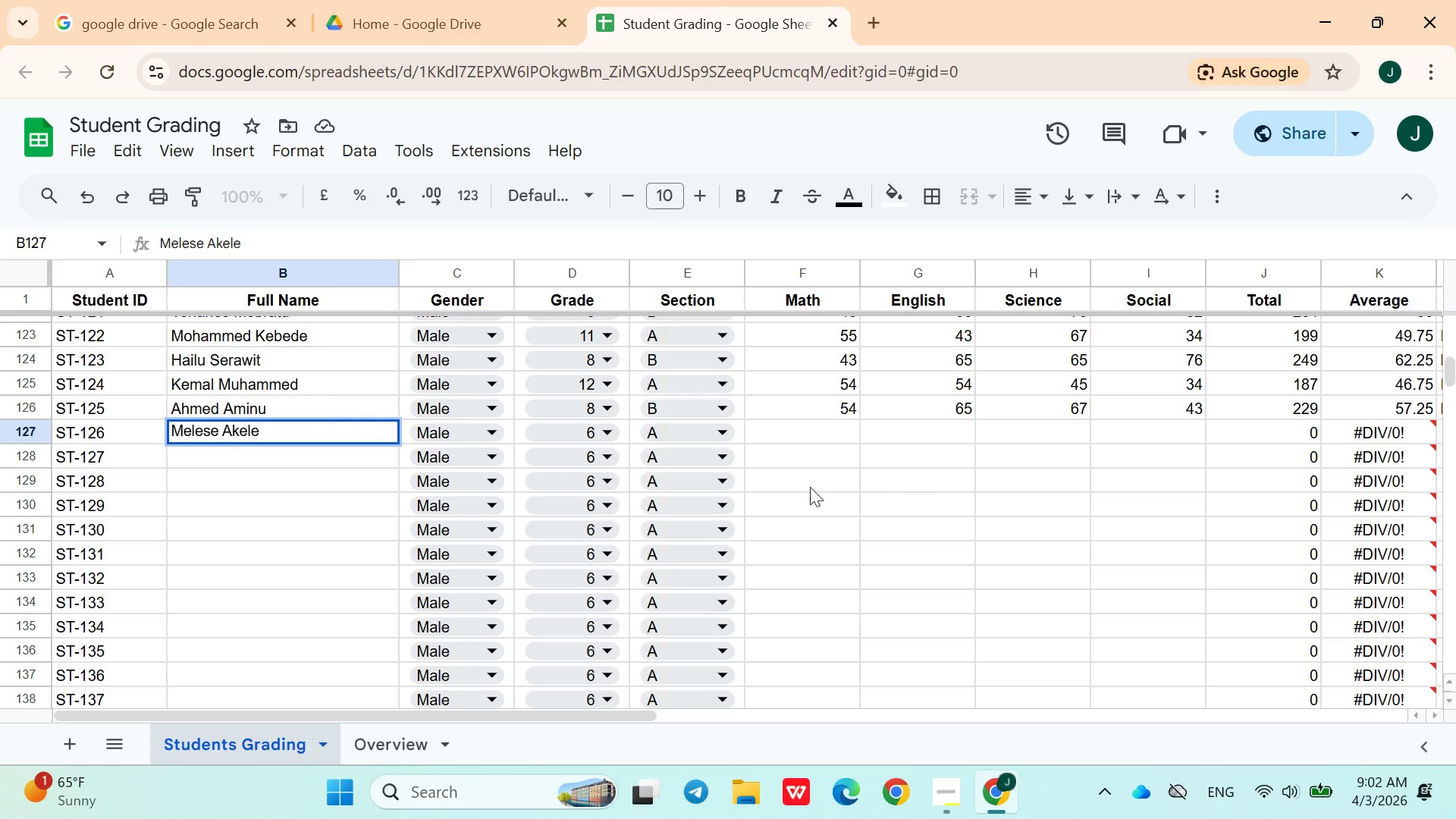 
left_click([607, 432])
 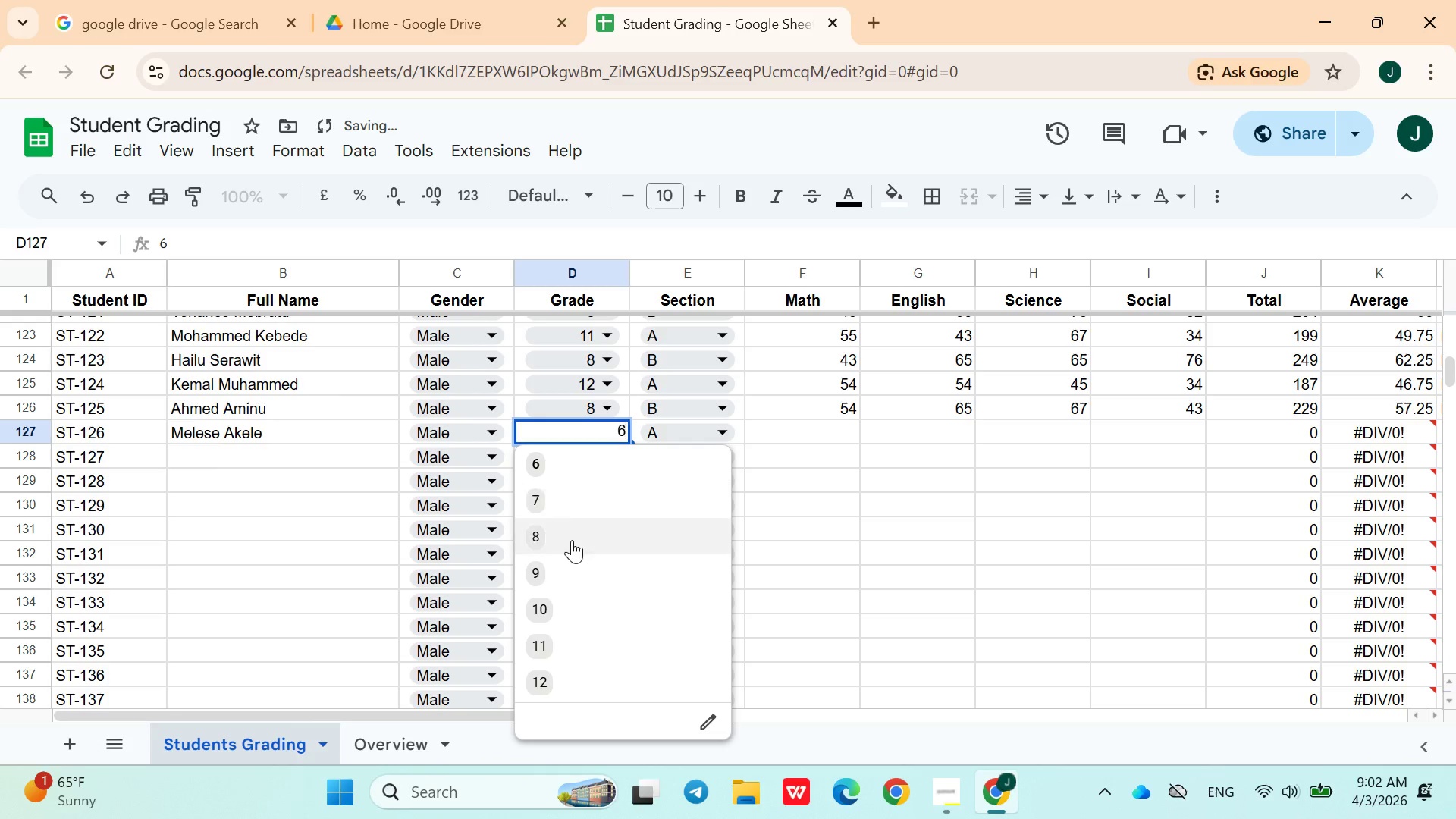 
left_click([570, 541])
 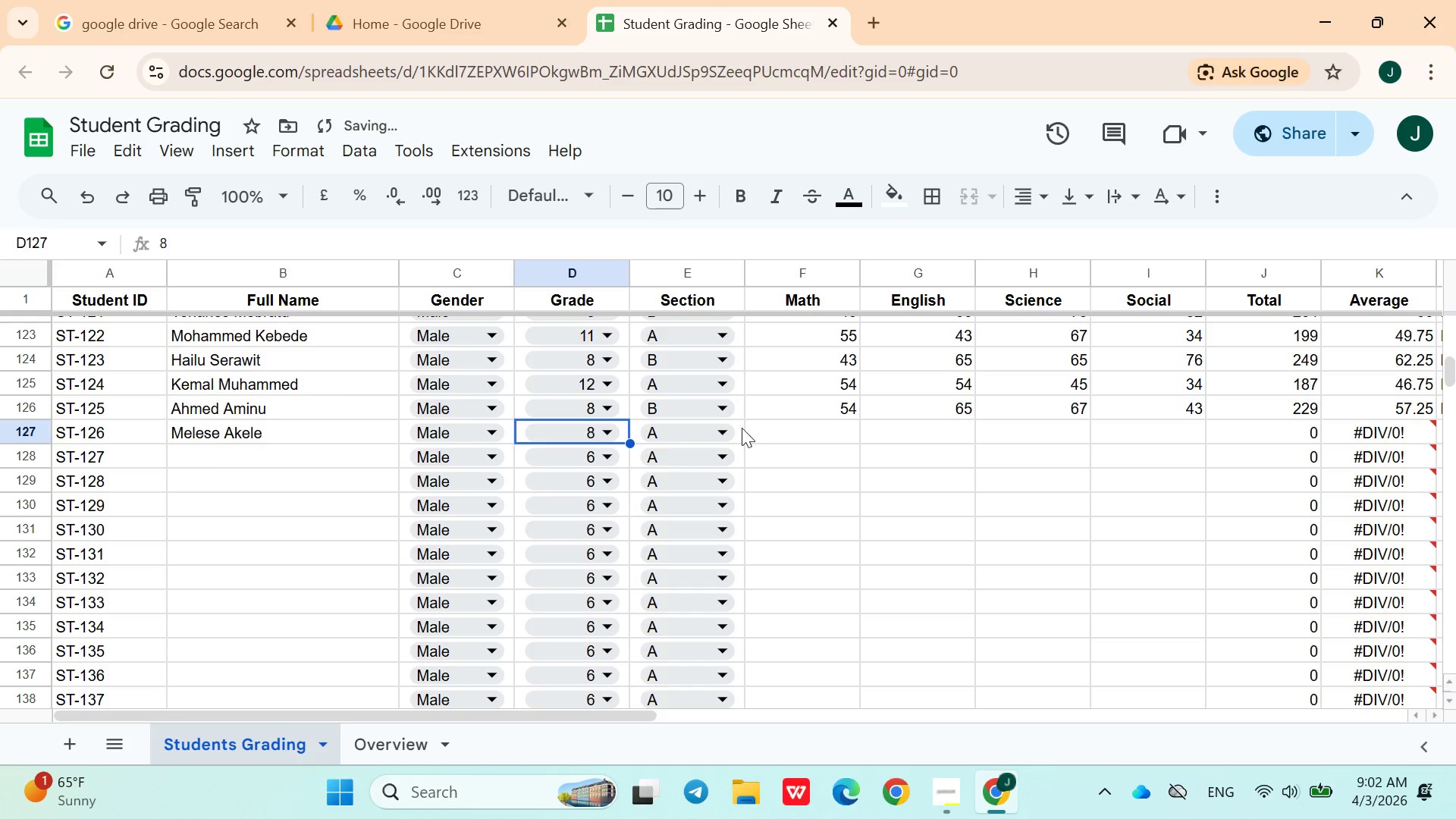 
left_click([733, 428])
 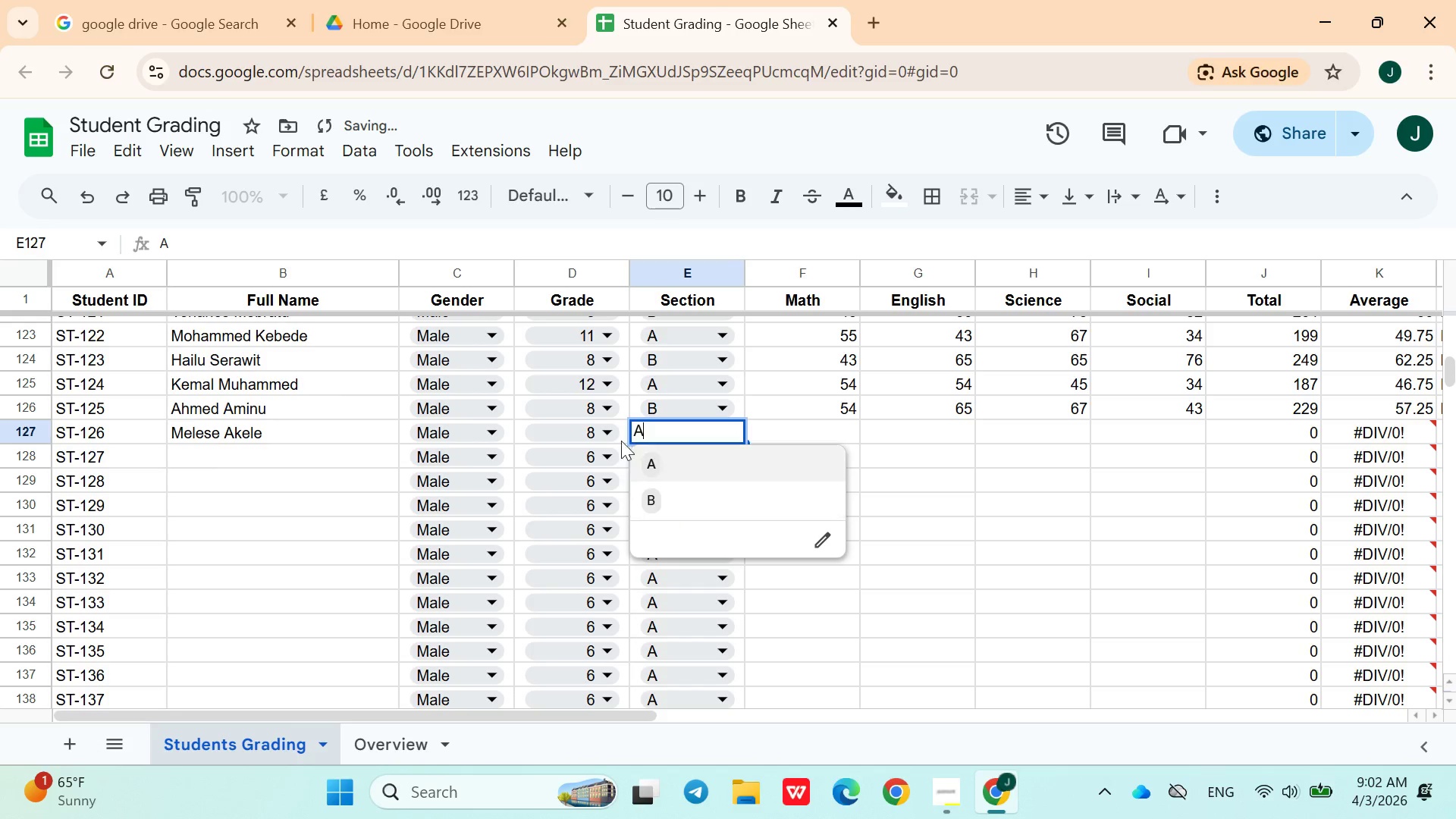 
left_click([614, 431])
 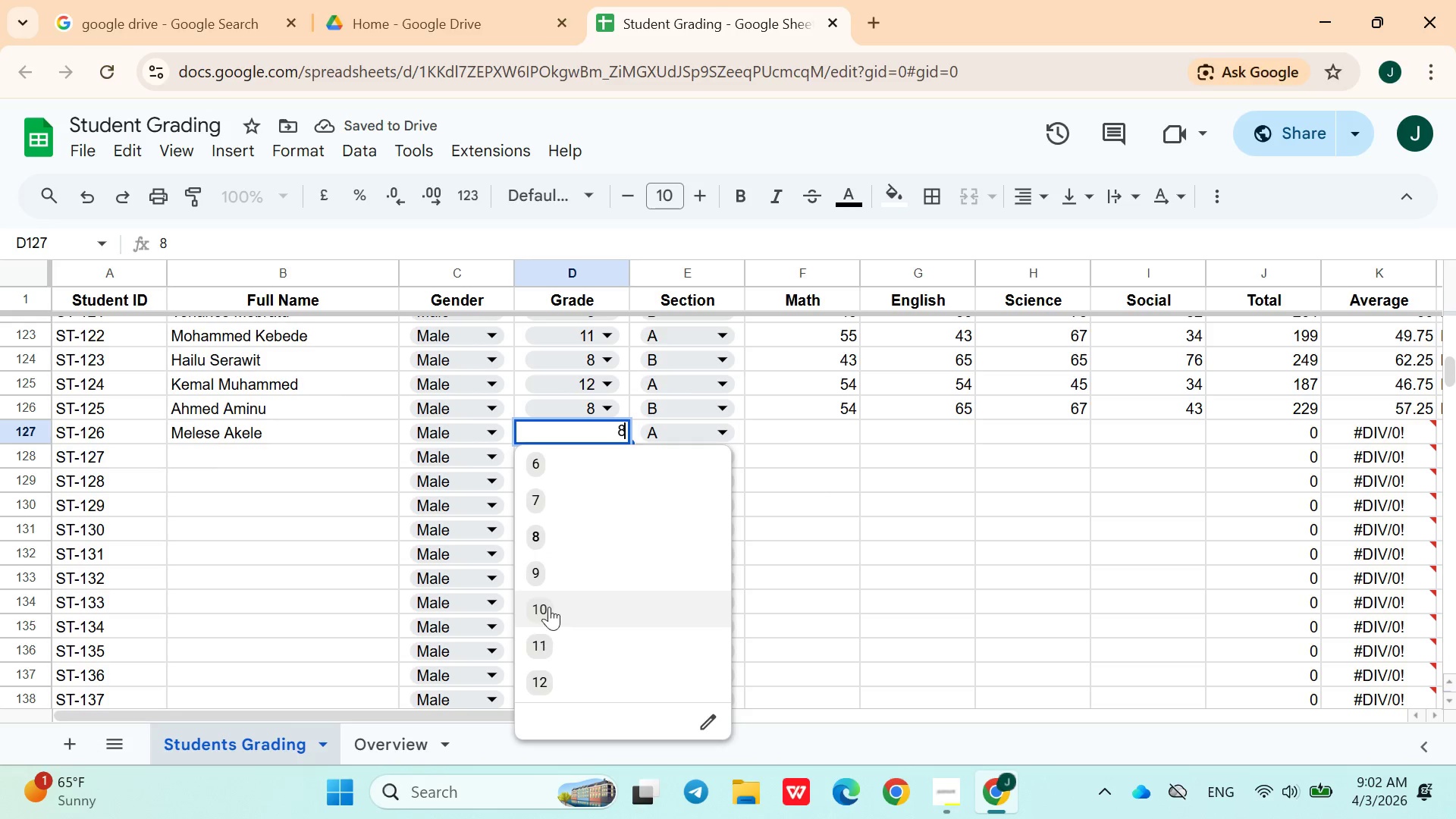 
left_click([552, 573])
 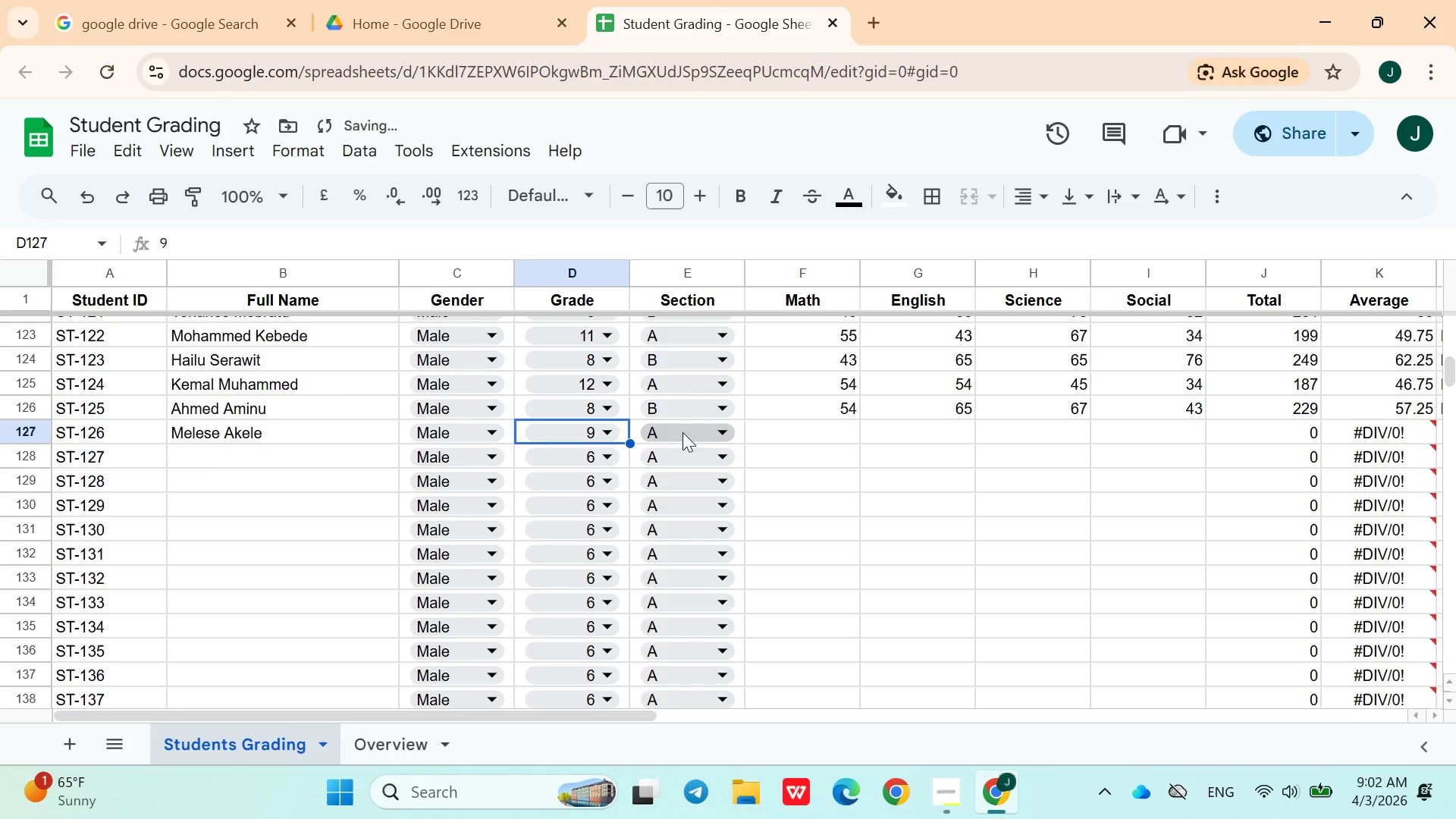 
left_click([683, 426])
 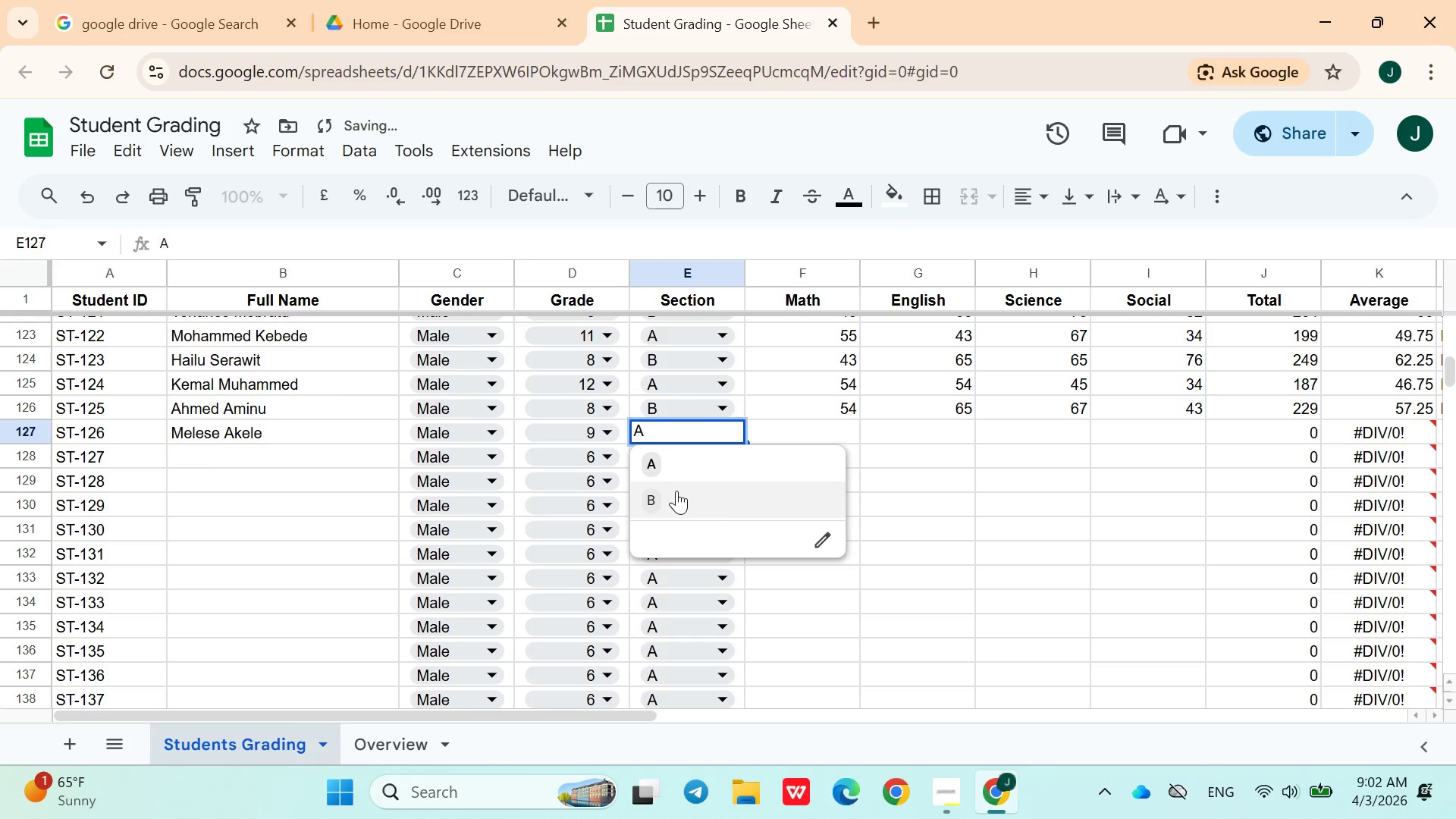 
left_click([676, 491])
 